 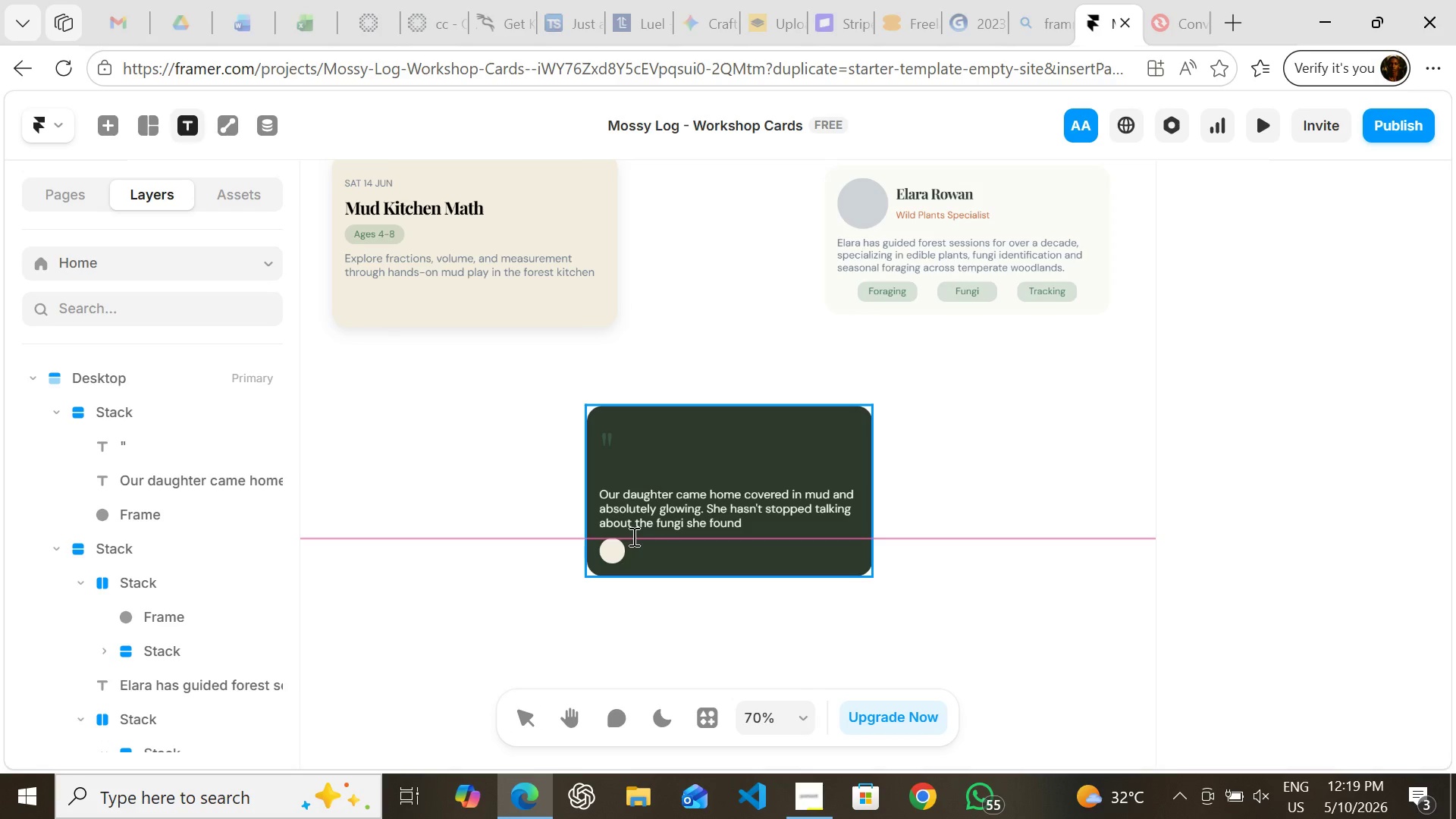 
left_click([637, 546])
 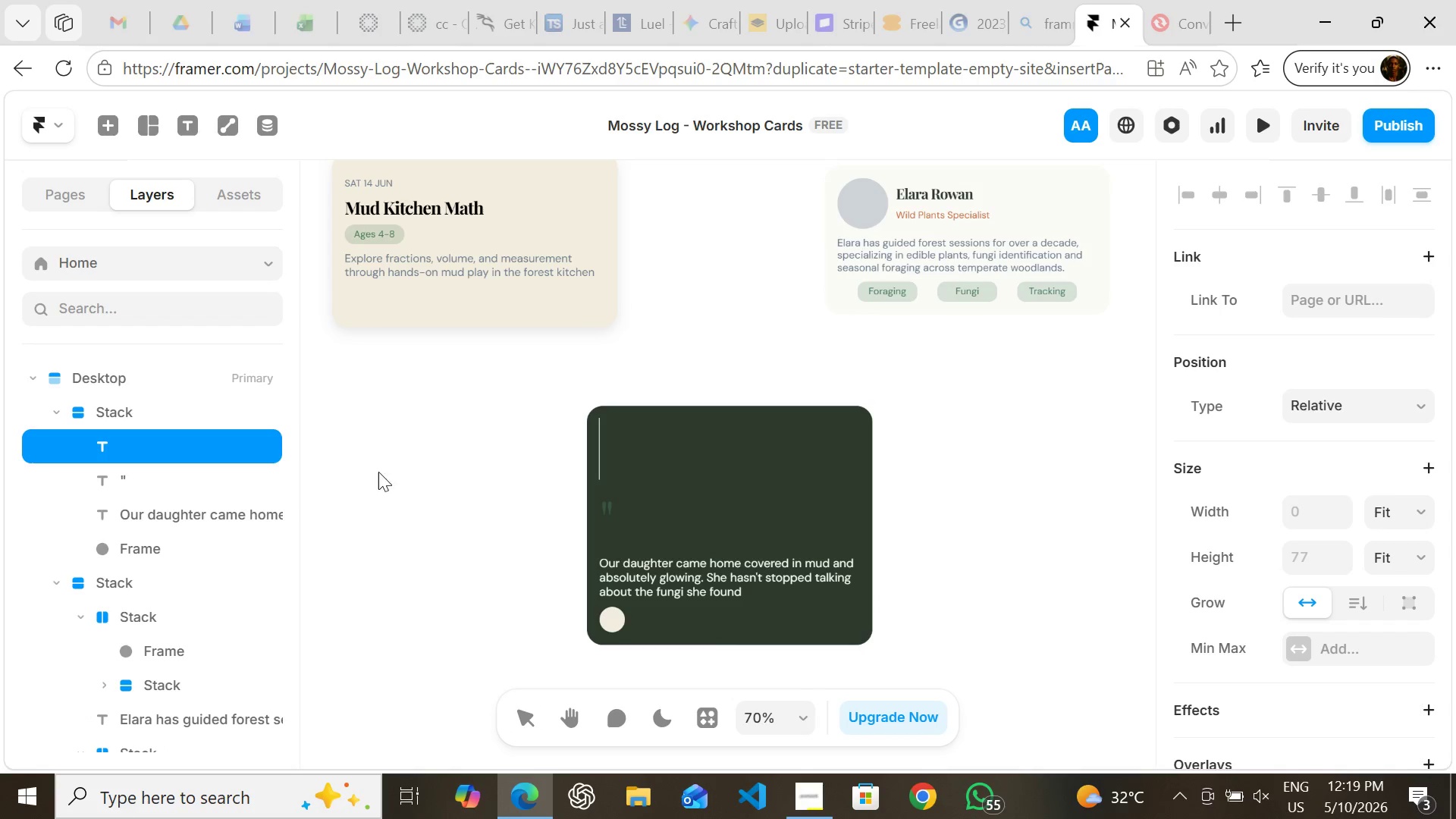 
wait(5.55)
 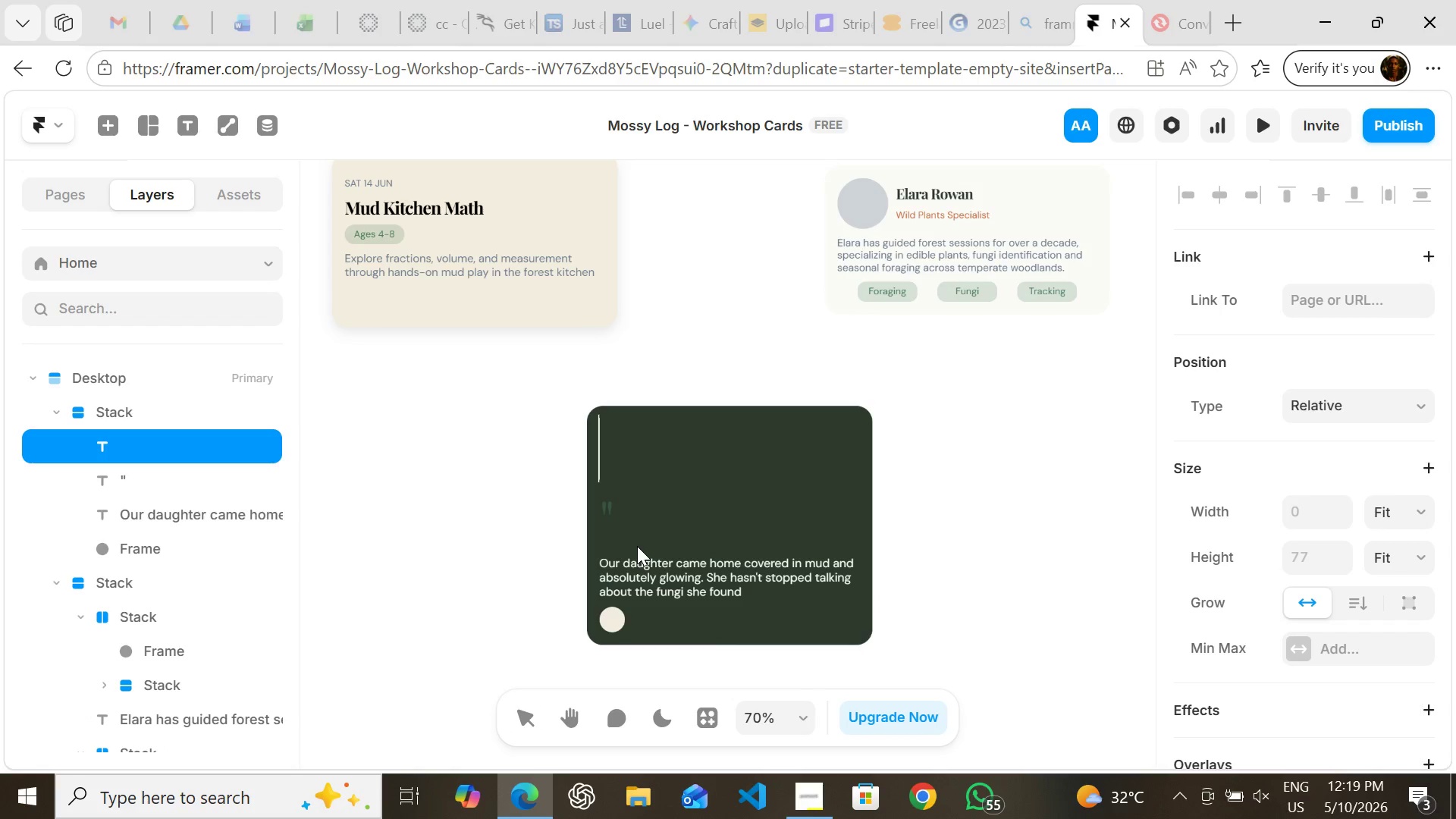 
left_click_drag(start_coordinate=[202, 438], to_coordinate=[200, 563])
 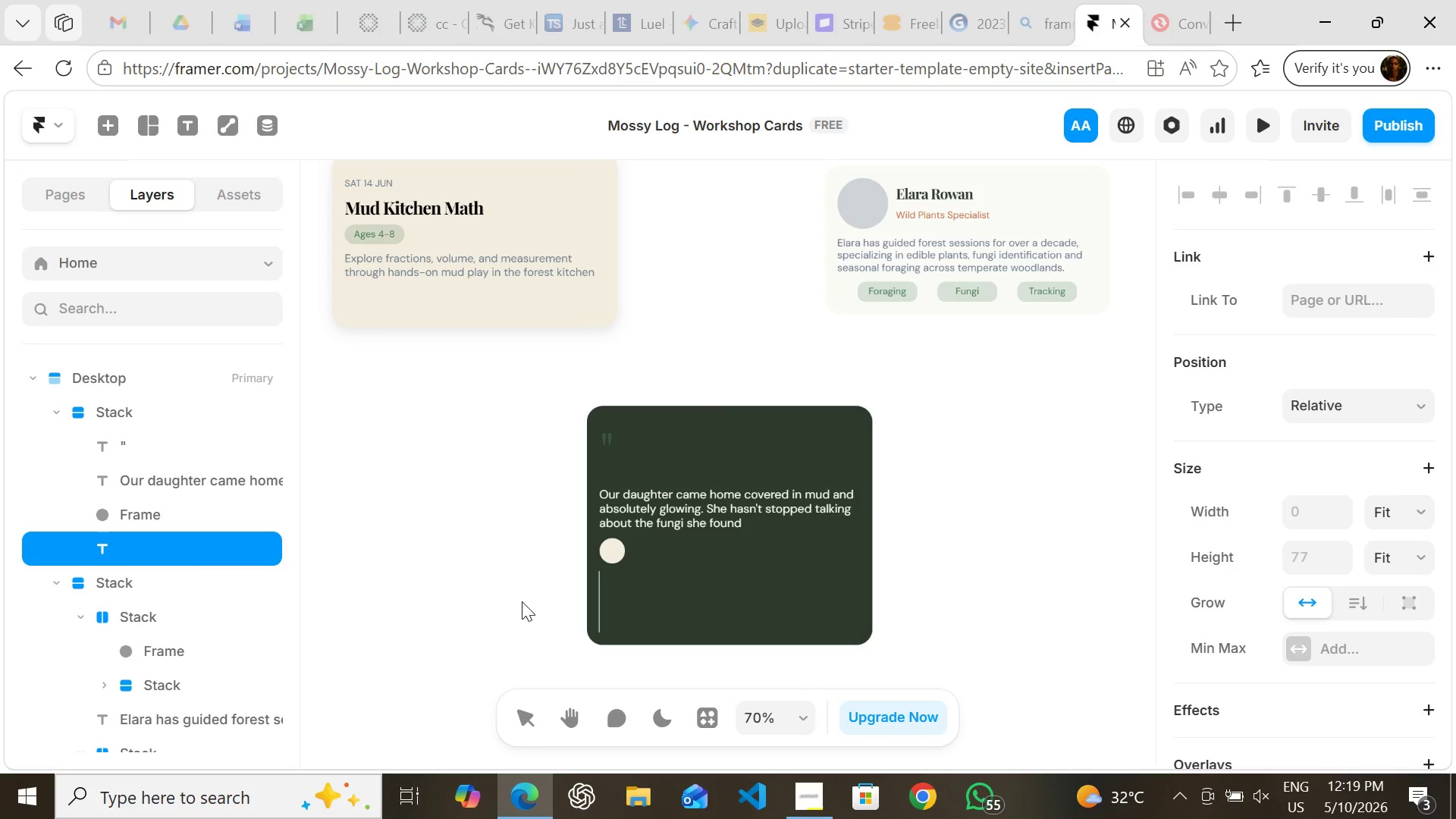 
wait(5.61)
 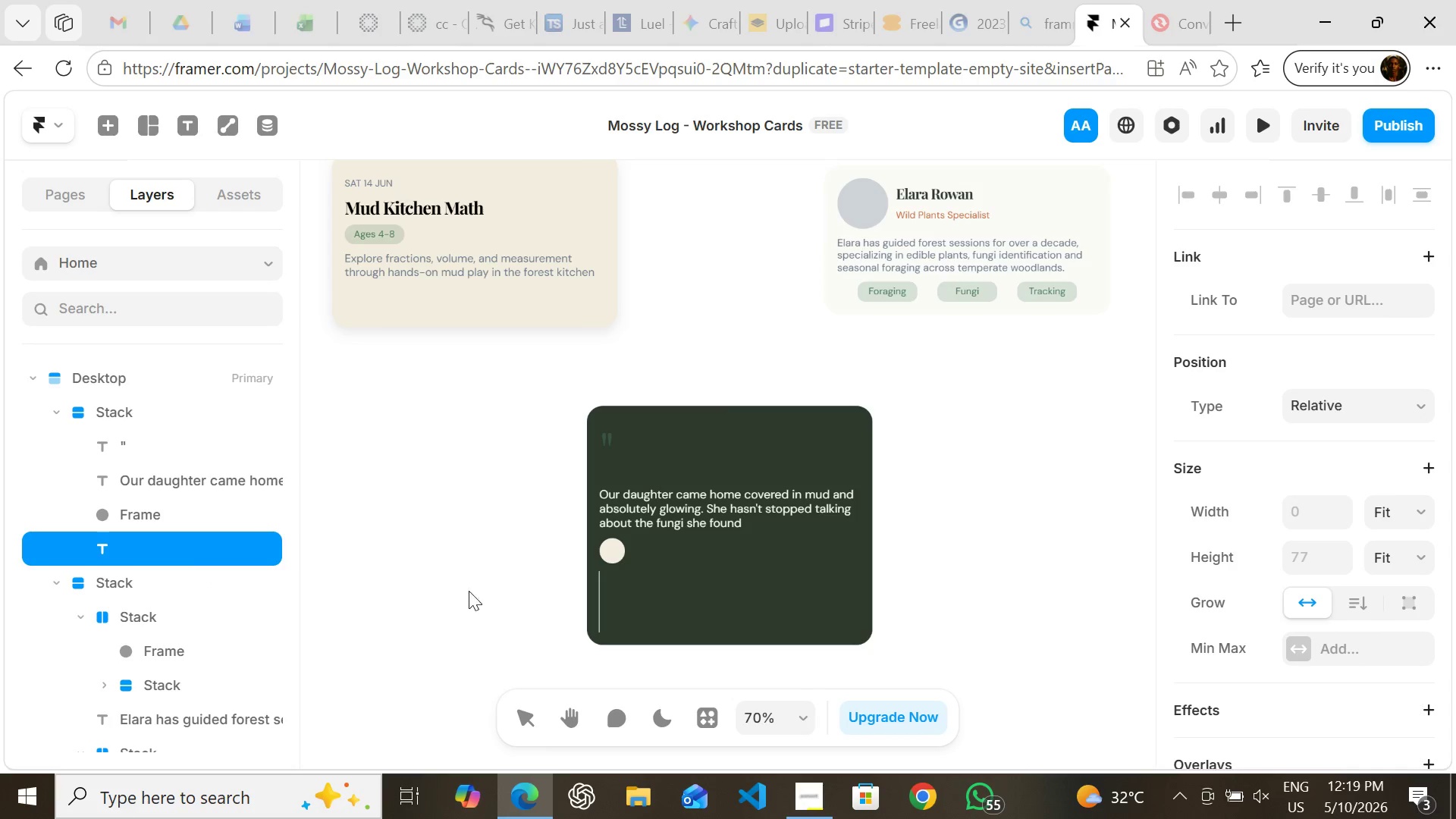 
key(Shift+L)
 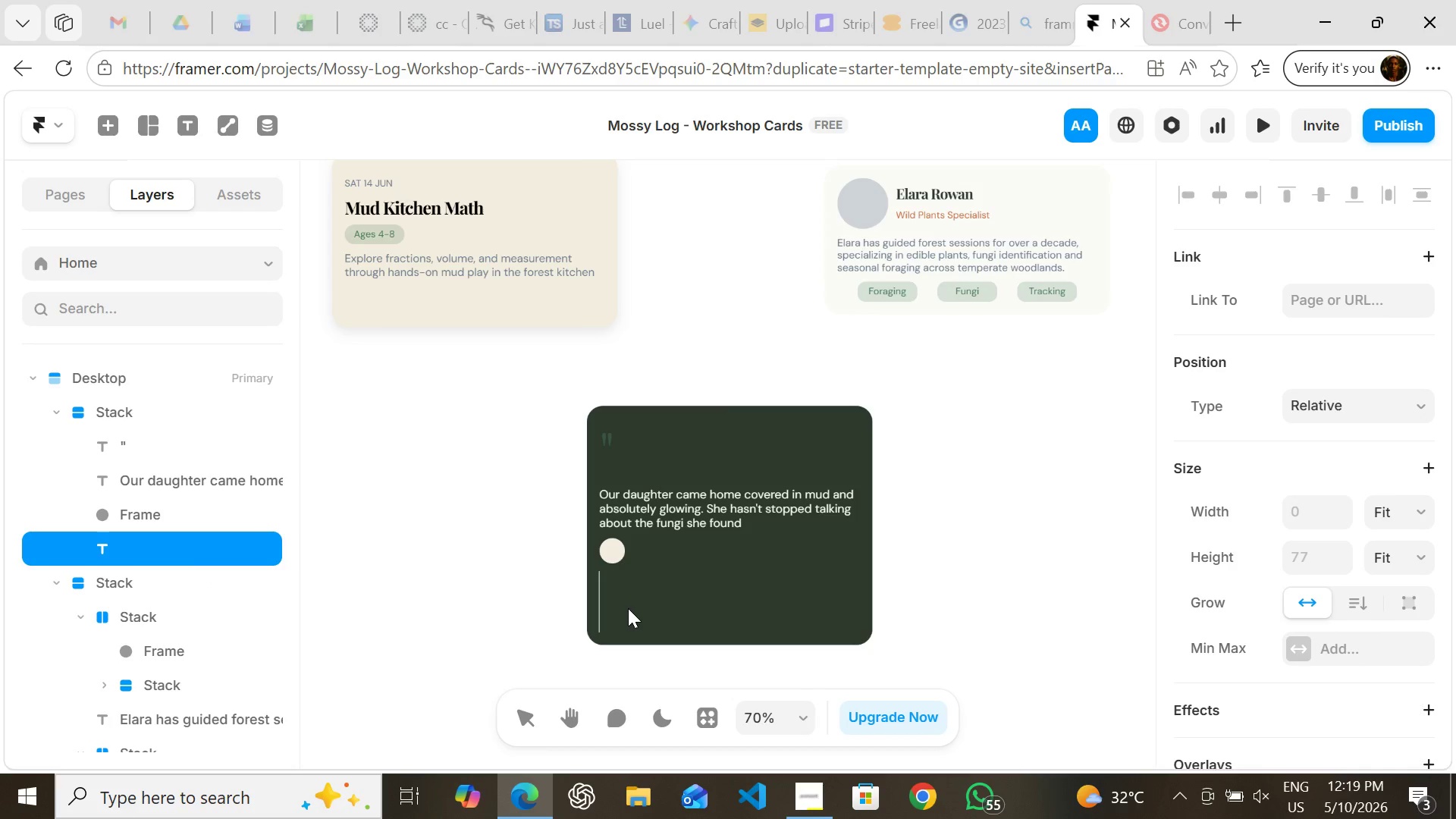 
left_click([629, 608])
 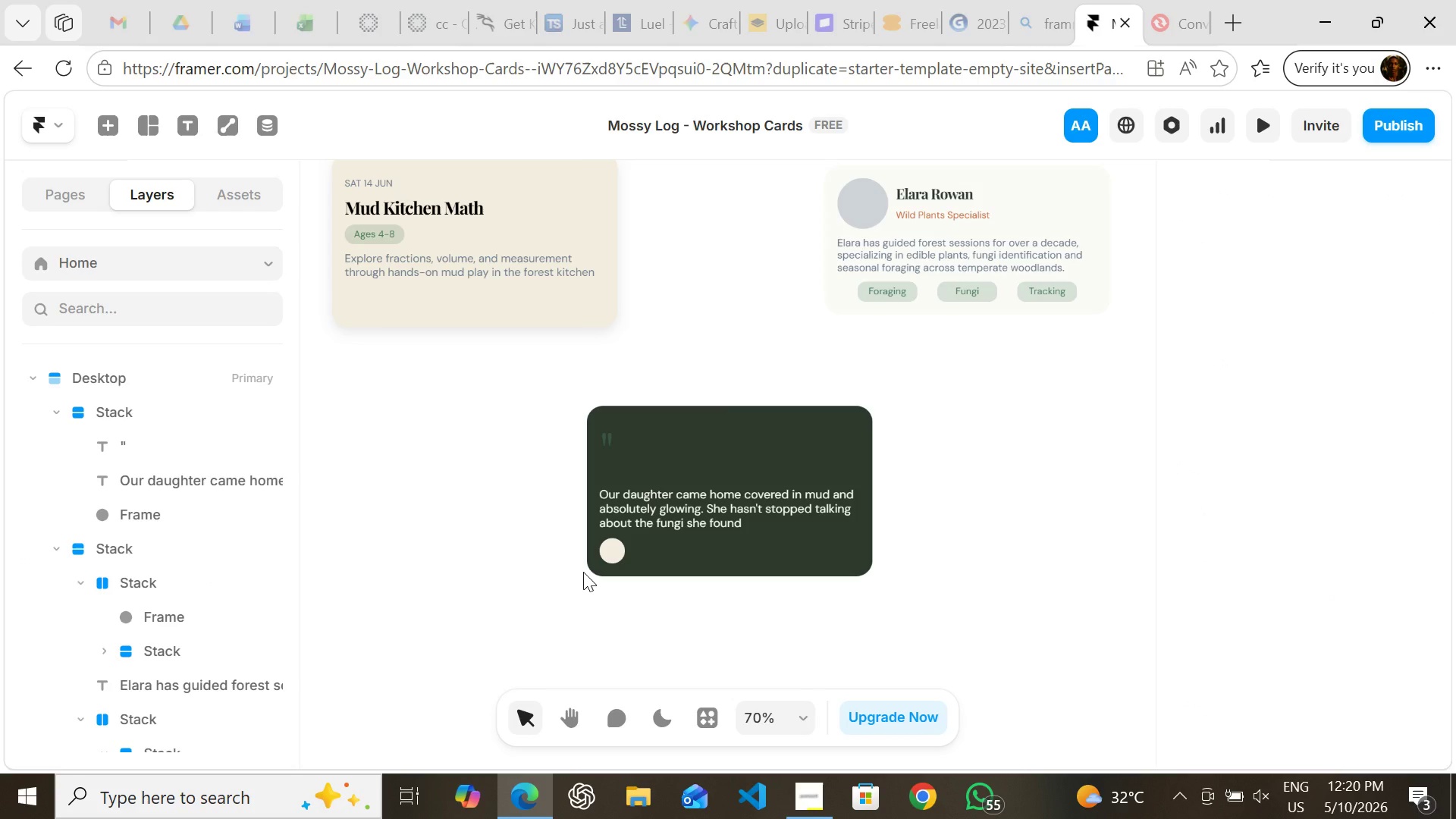 
key(T)
 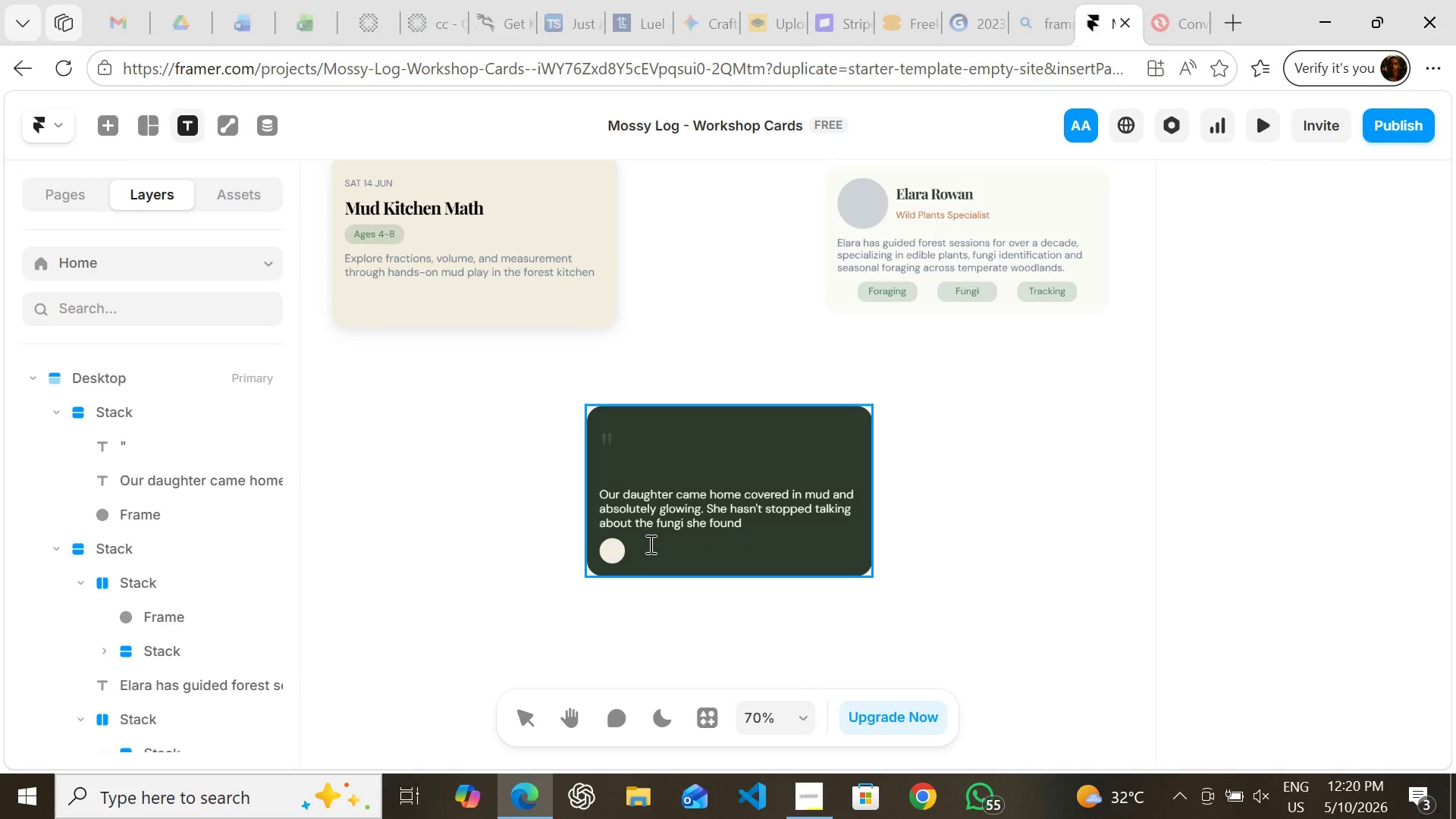 
left_click([648, 543])
 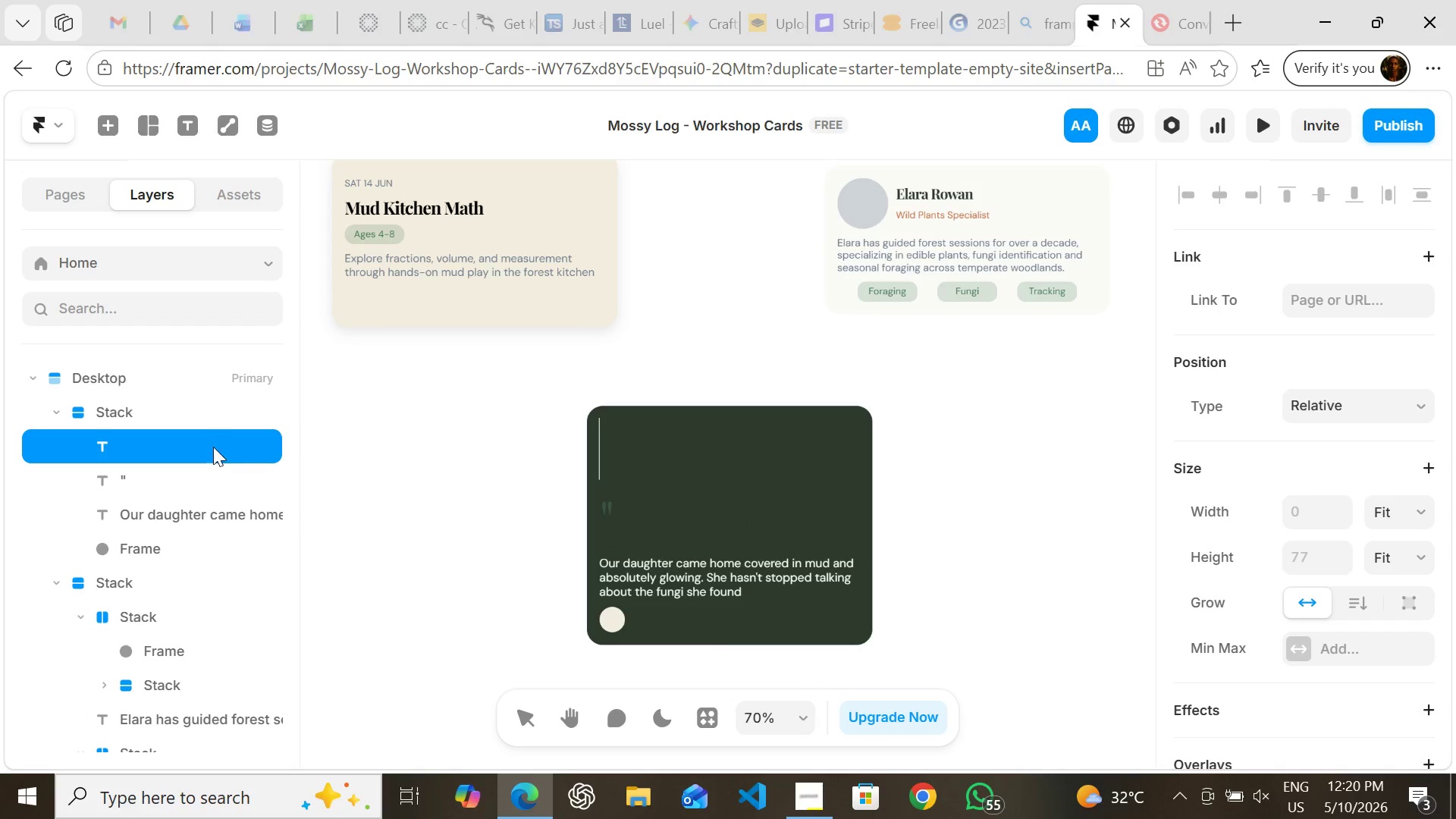 
left_click_drag(start_coordinate=[212, 447], to_coordinate=[217, 455])
 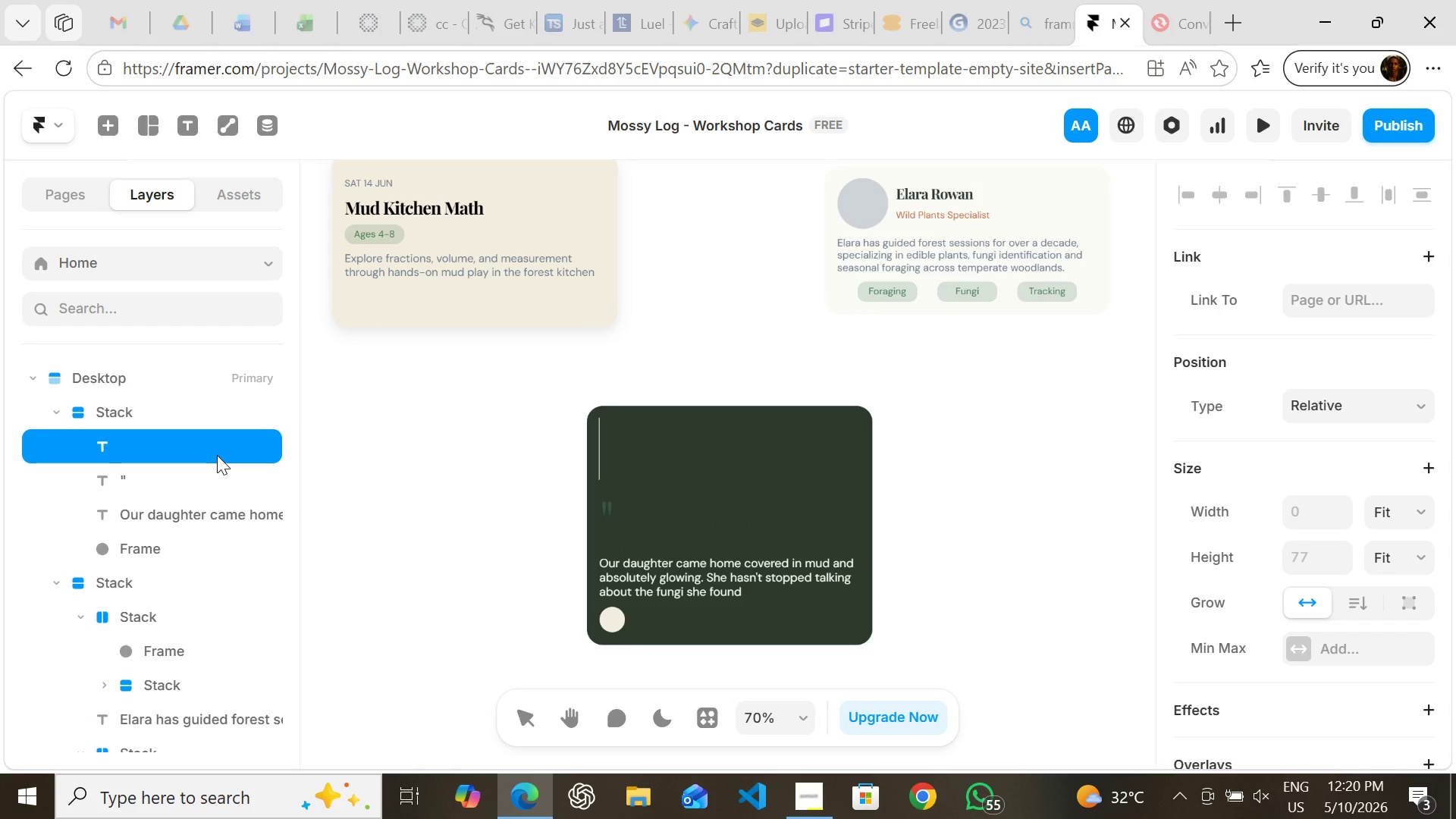 
key(Shift+ShiftLeft)
 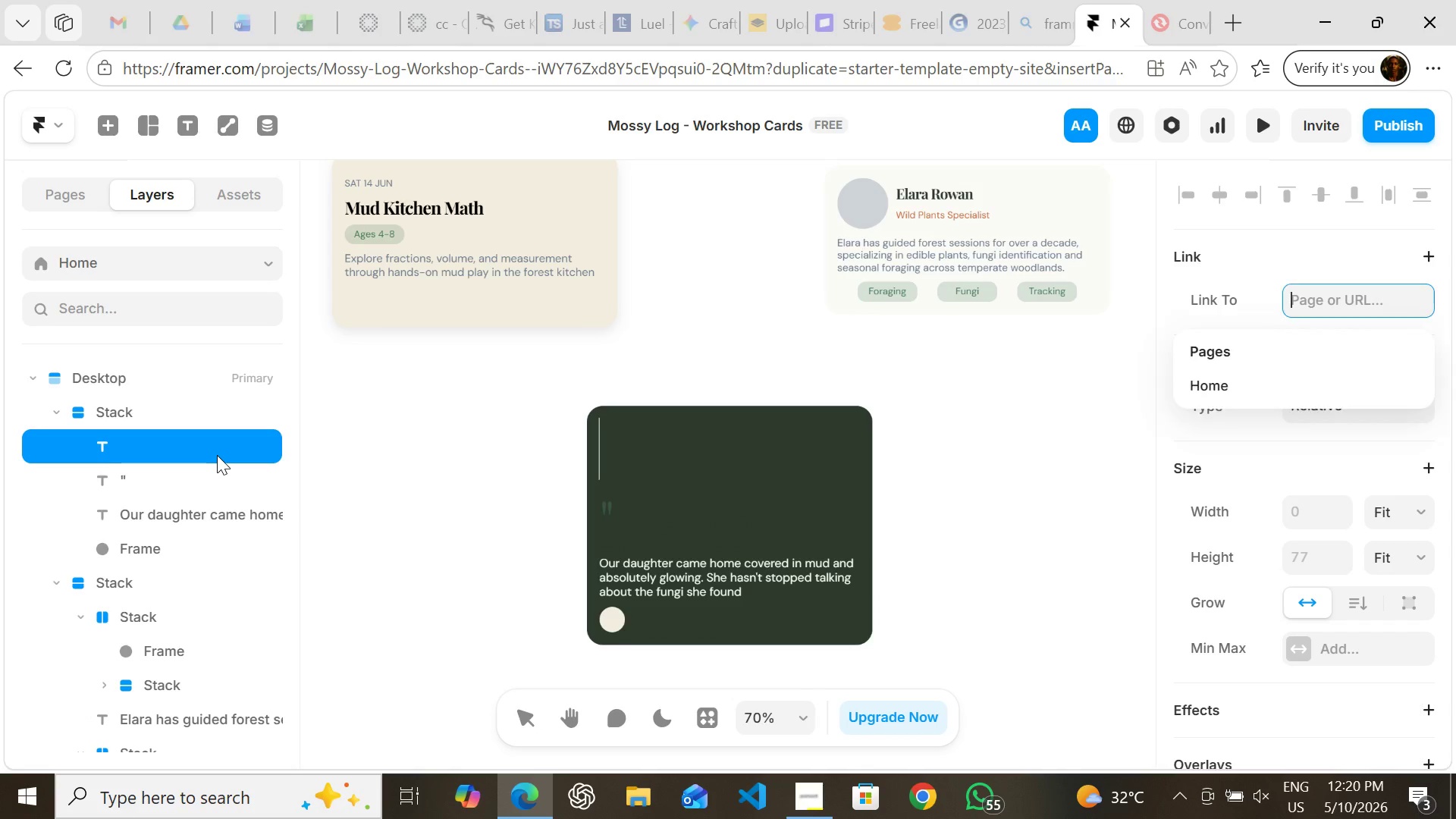 
key(L)
 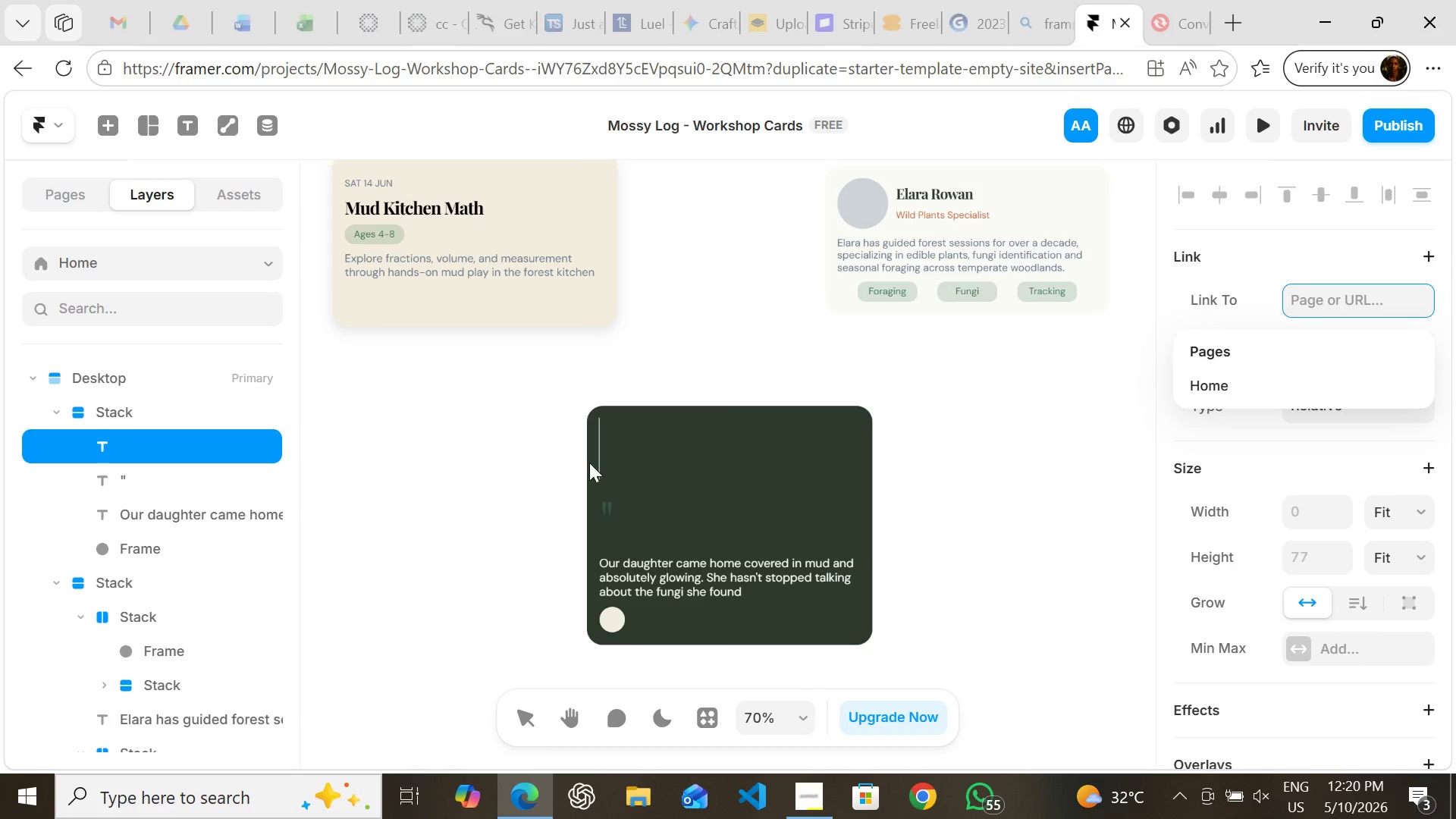 
left_click([640, 443])
 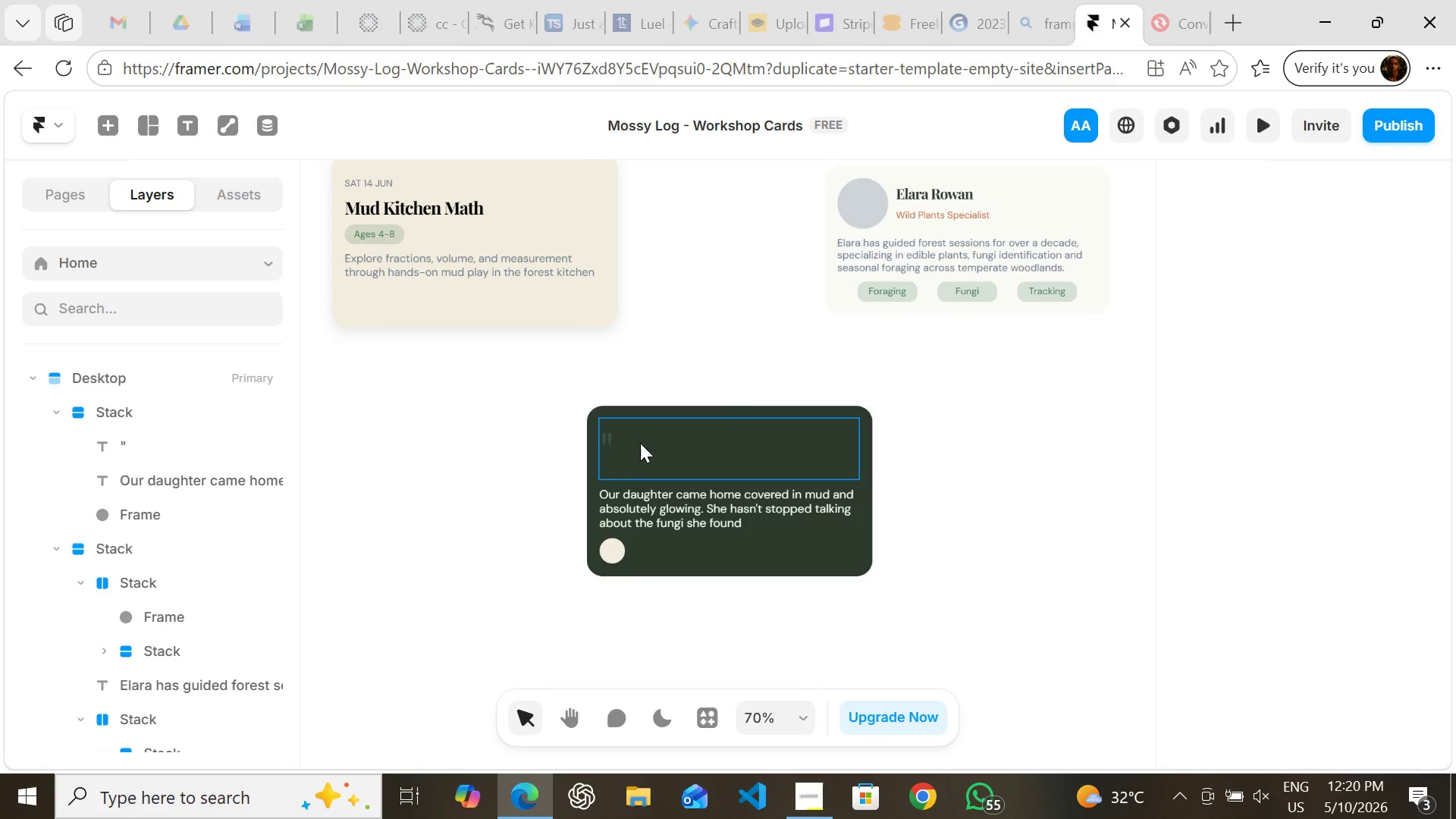 
key(L)
 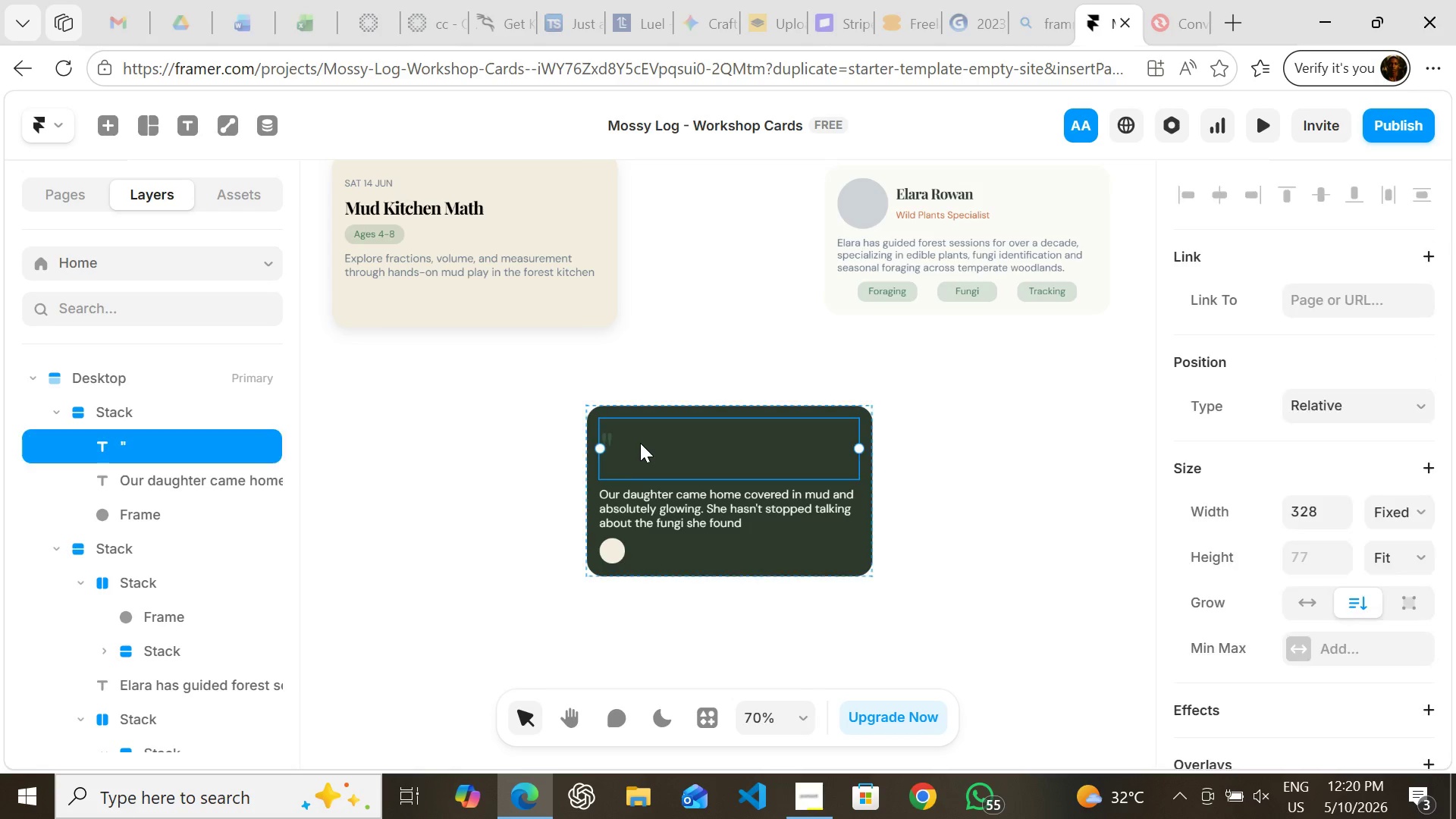 
left_click([640, 443])
 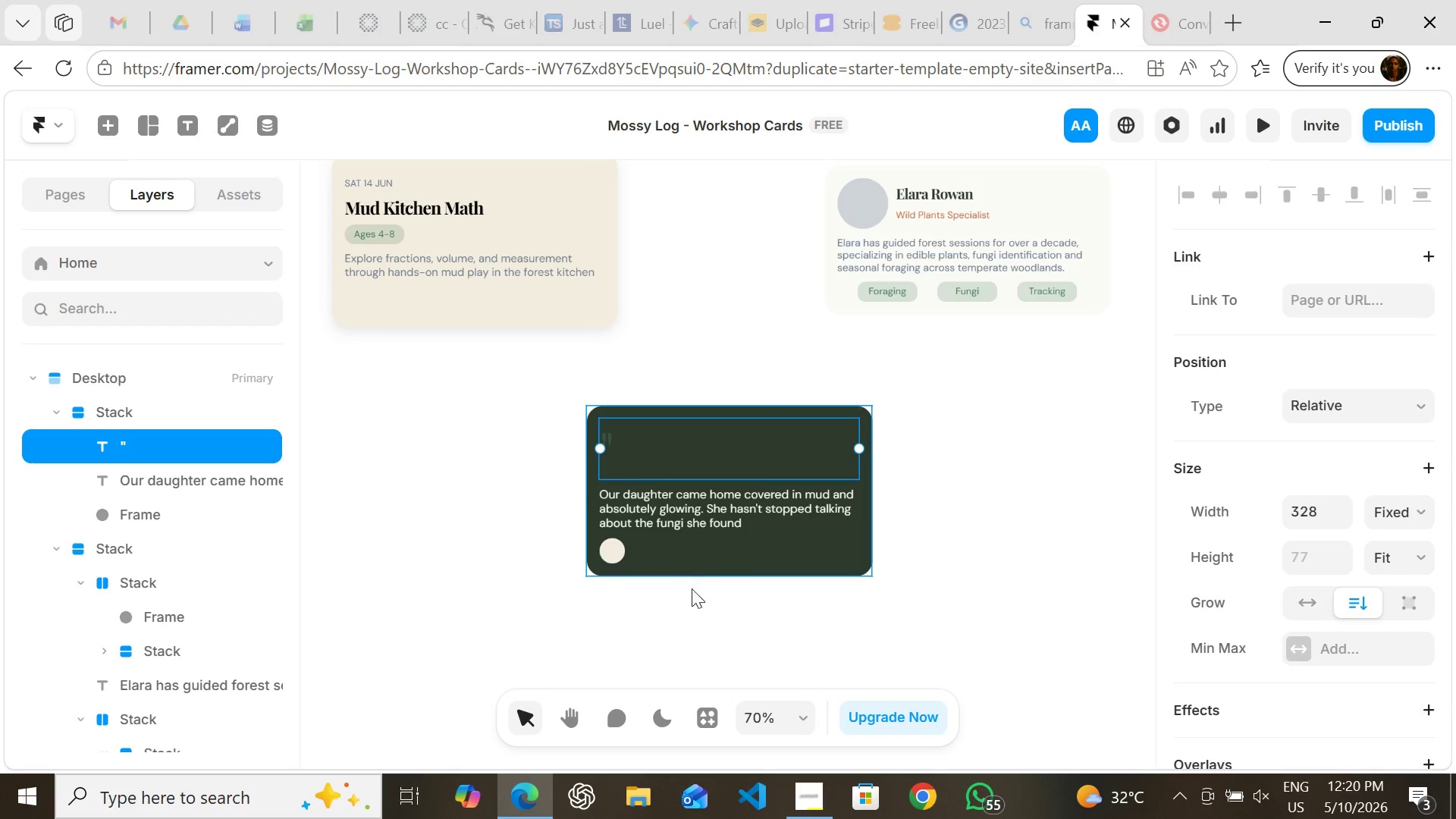 
key(T)
 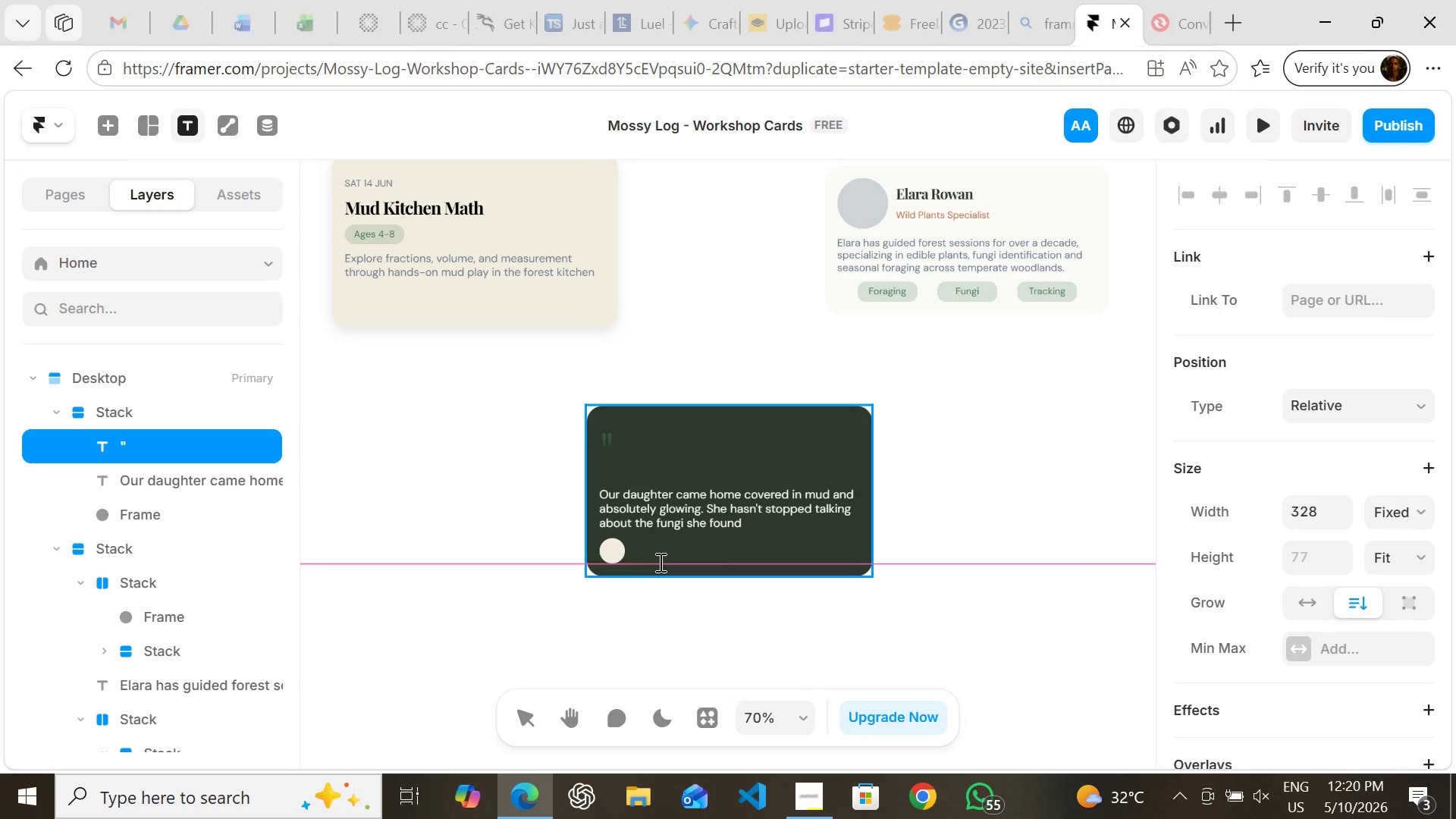 
left_click([659, 562])
 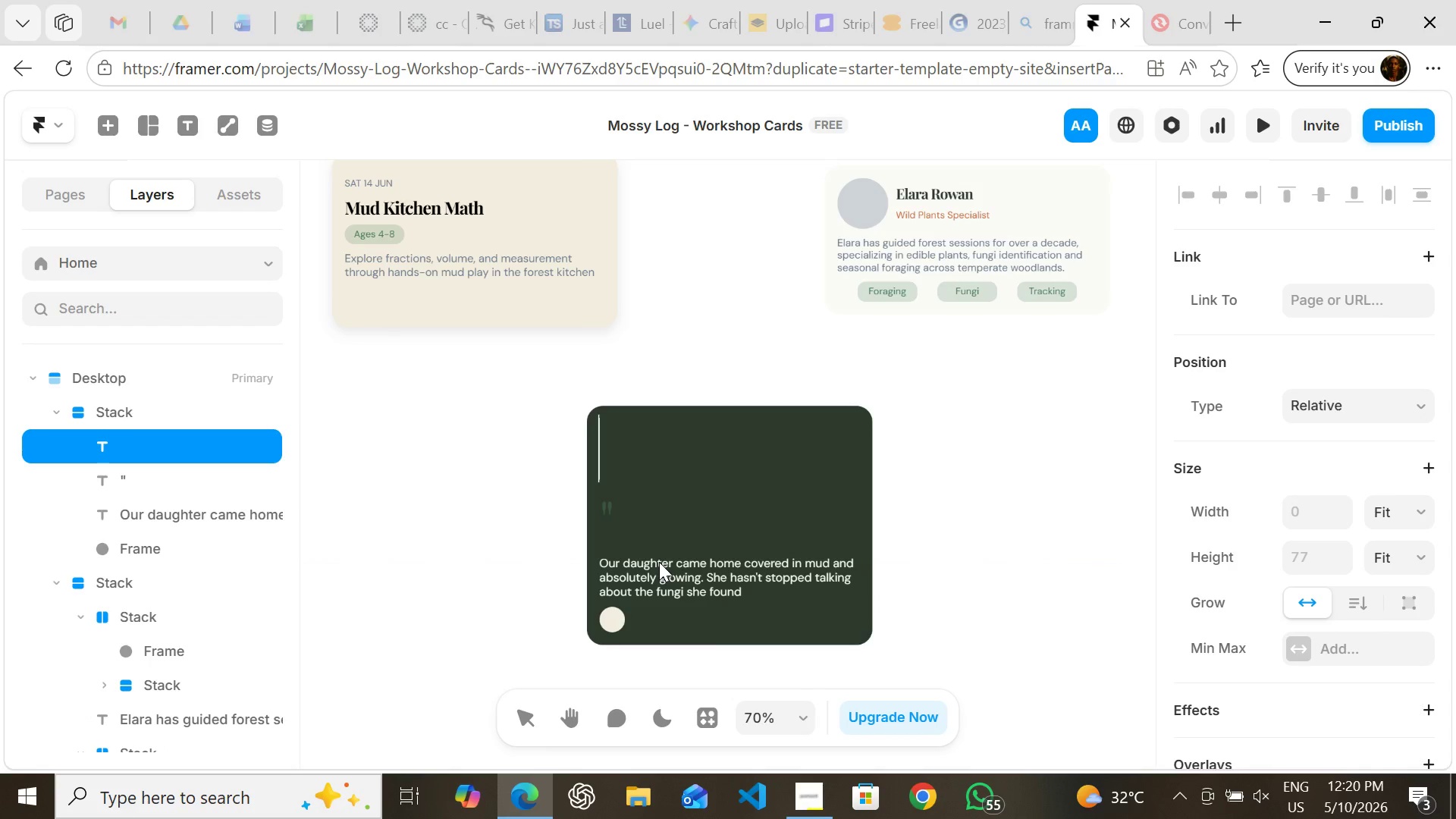 
key(L)
 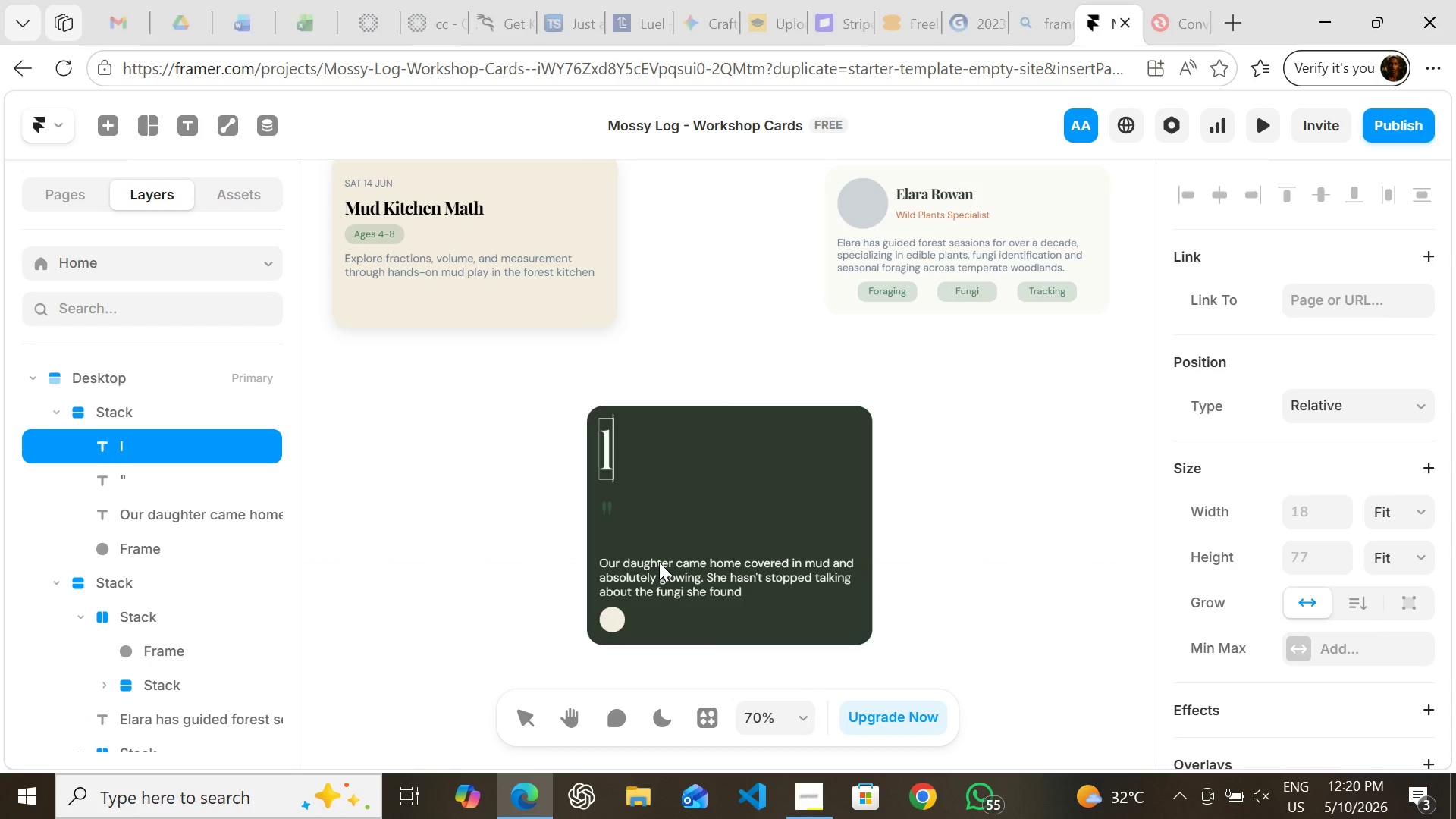 
key(Backspace)
 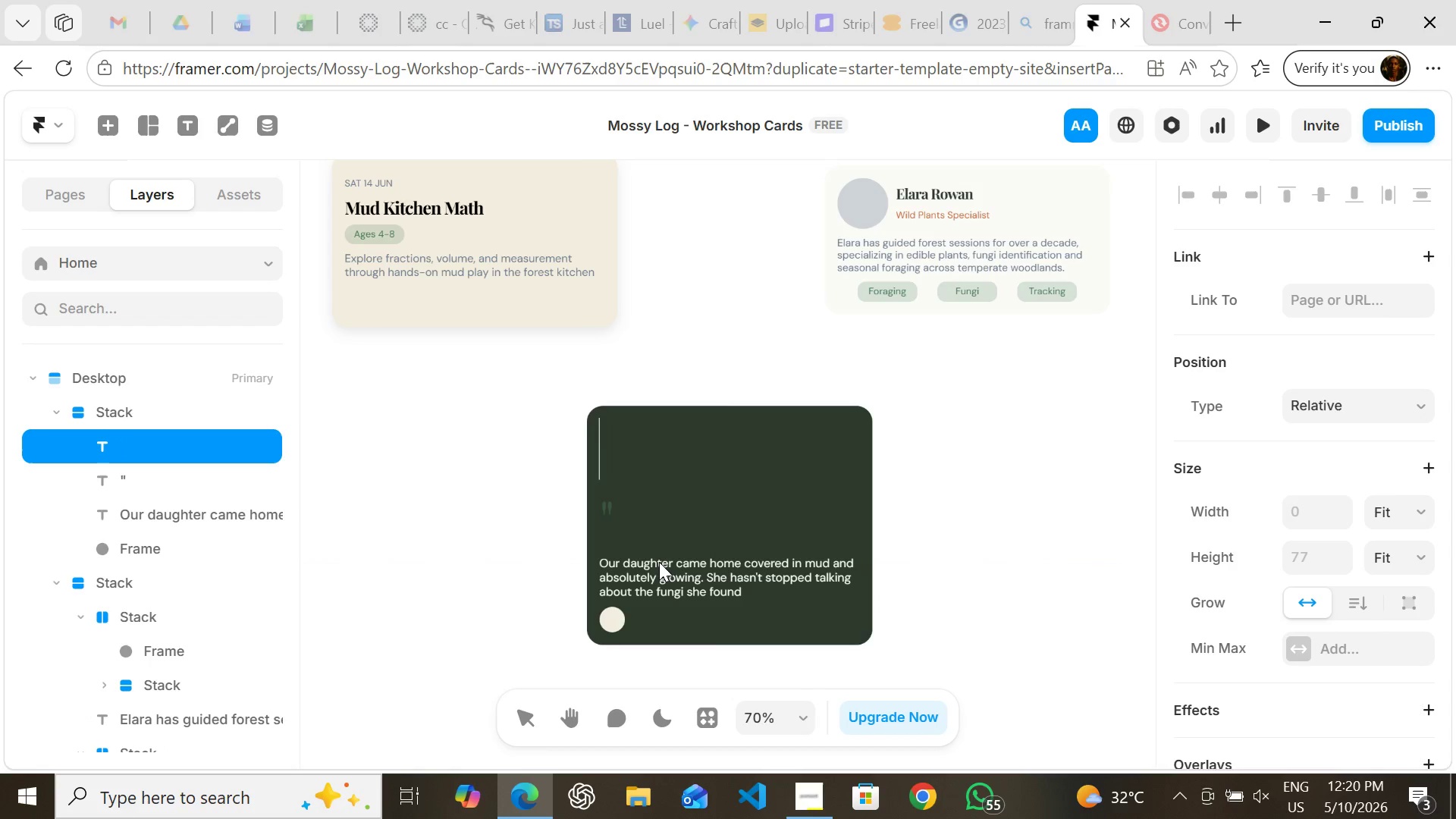 
type(Laura P')
key(Backspace)
type(.)
 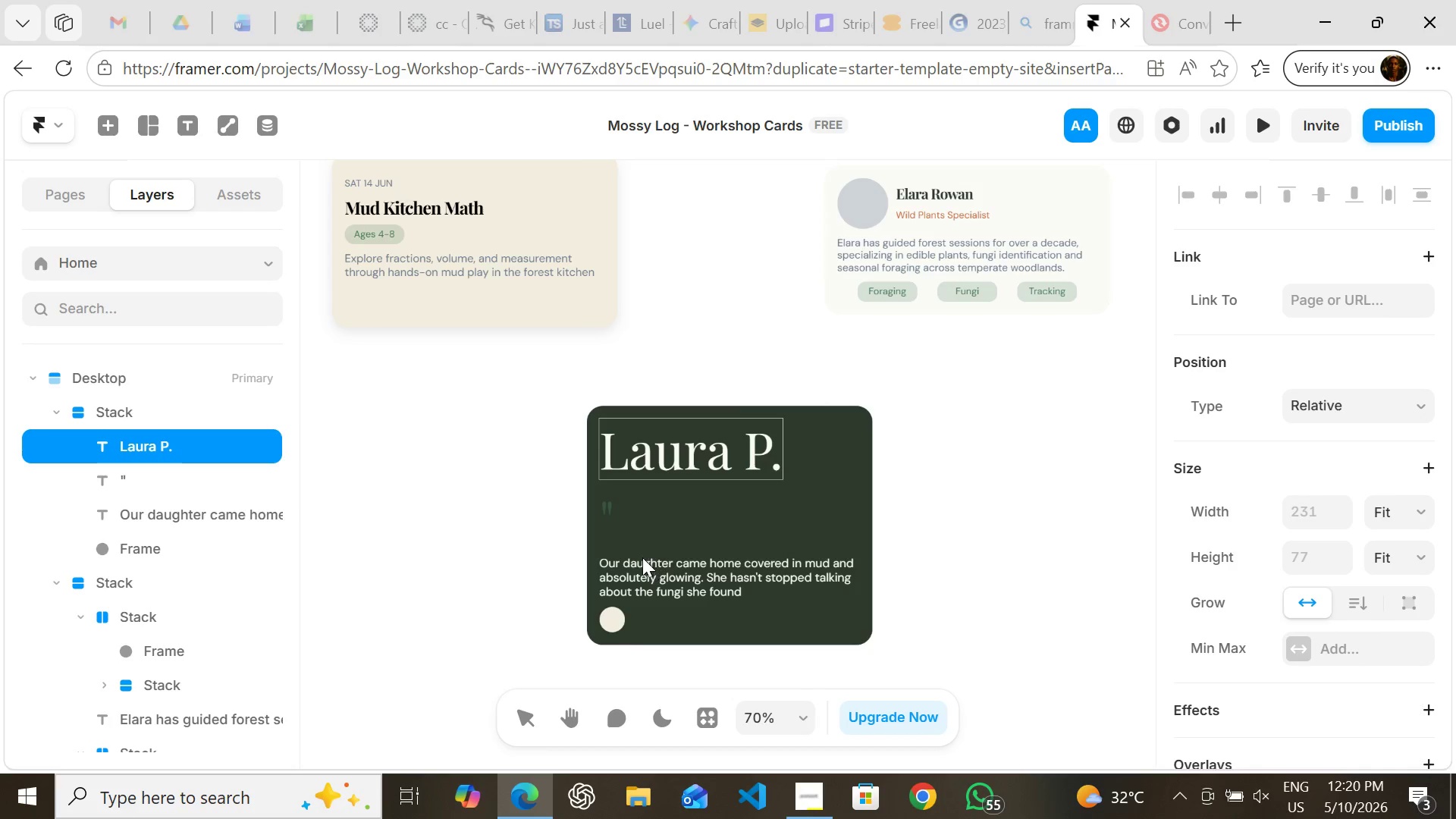 
left_click_drag(start_coordinate=[656, 457], to_coordinate=[658, 503])
 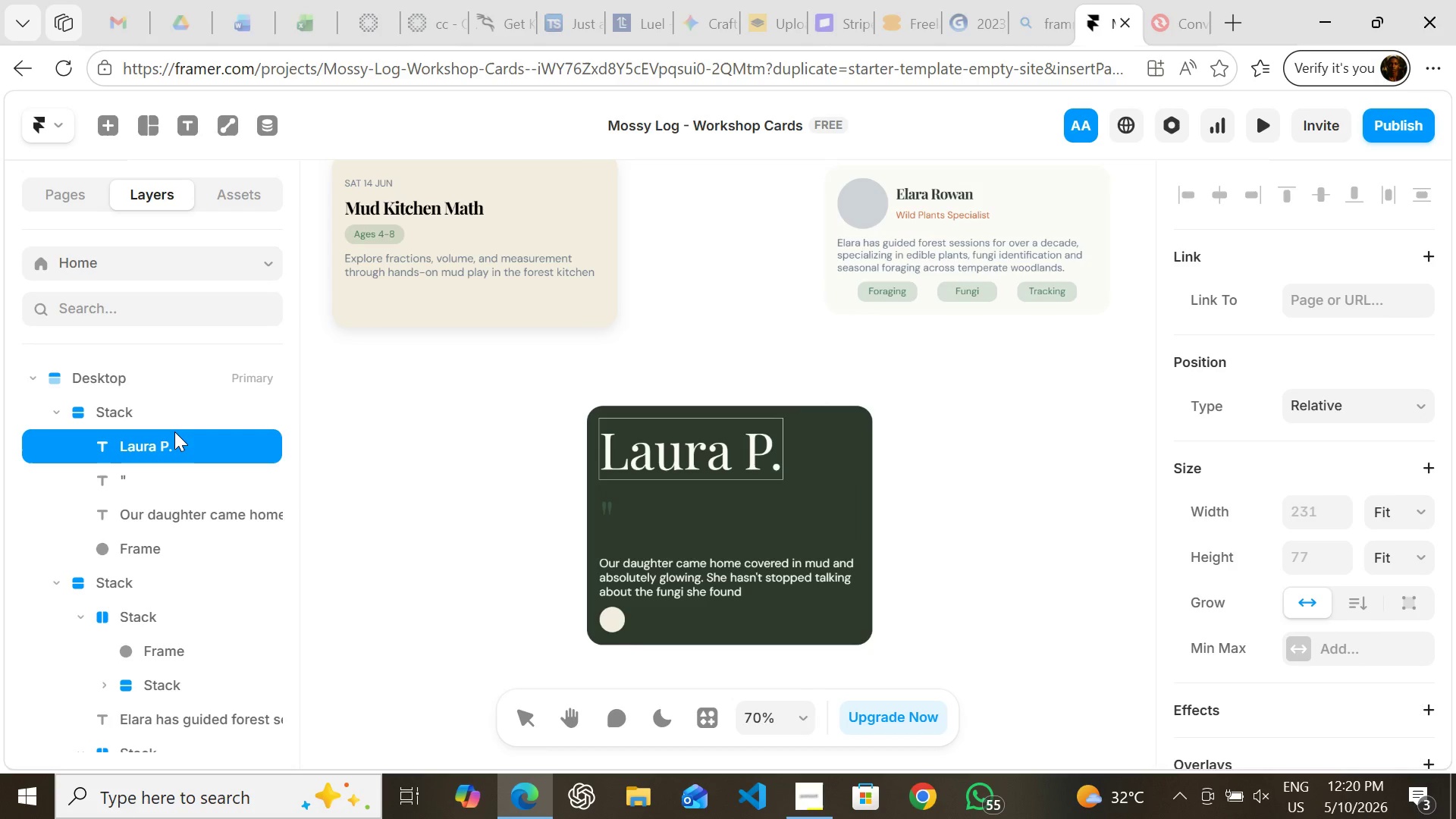 
left_click_drag(start_coordinate=[174, 431], to_coordinate=[184, 548])
 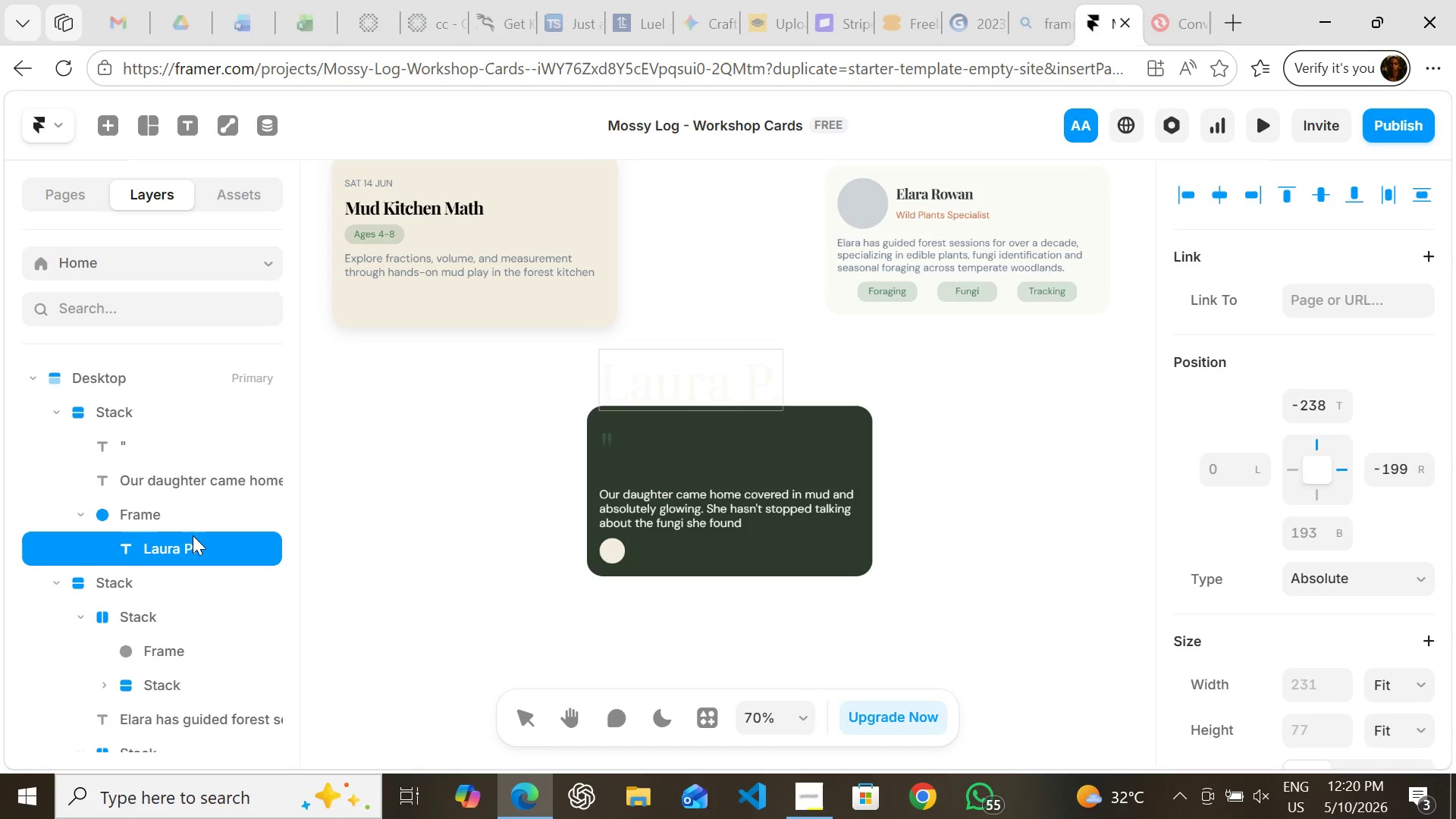 
key(Control+ControlLeft)
 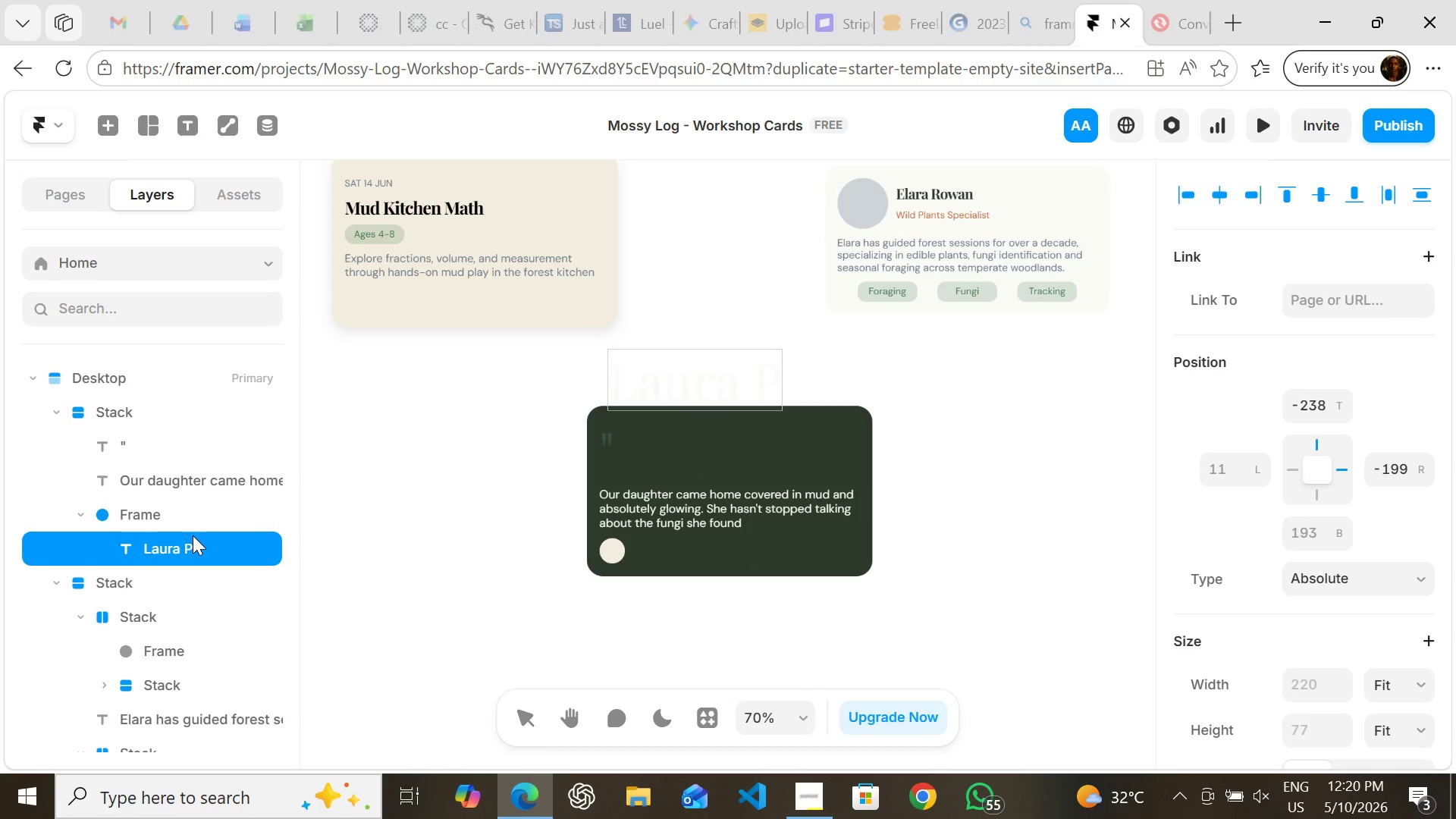 
key(Control+Z)
 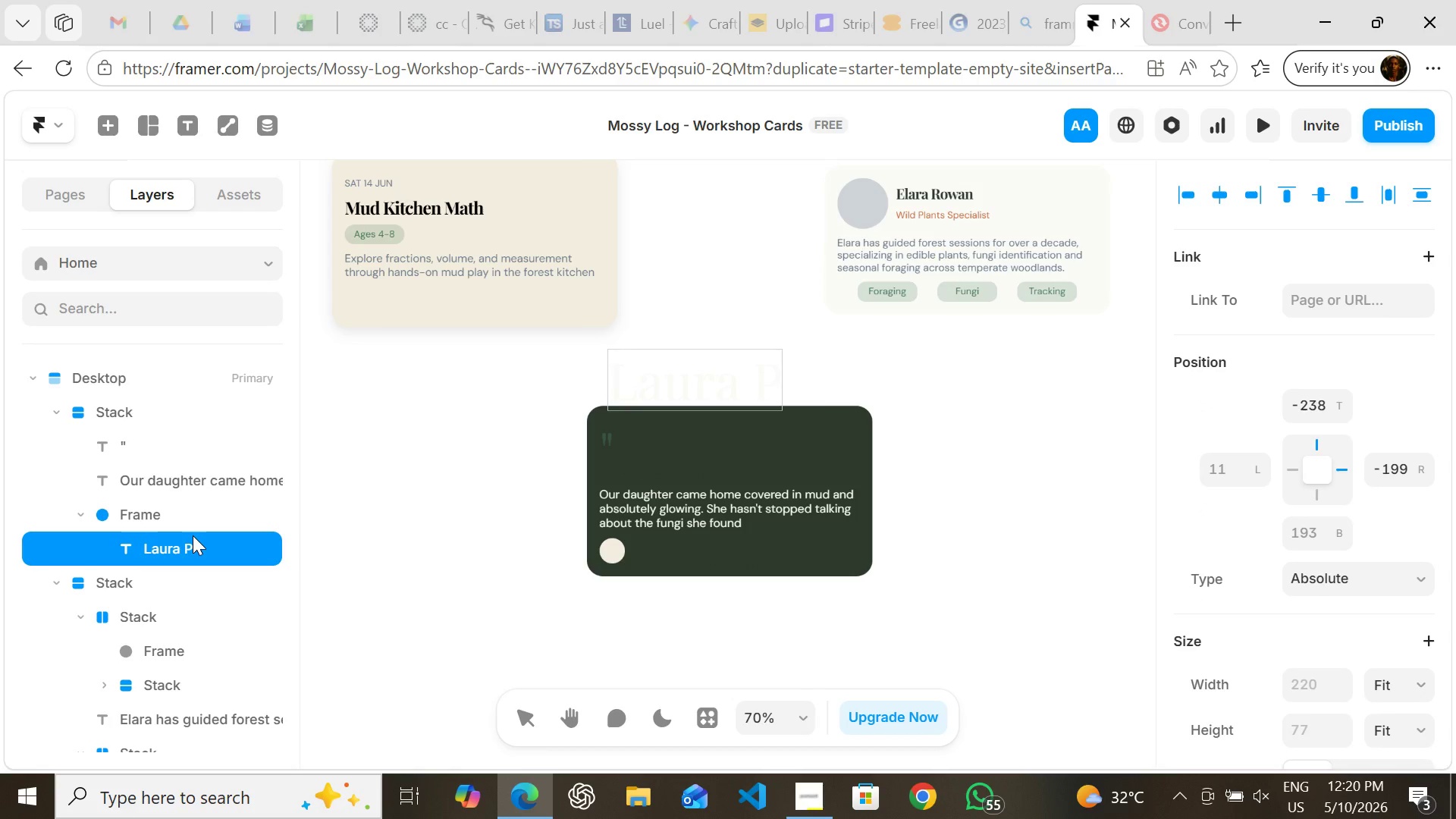 
key(Control+Z)
 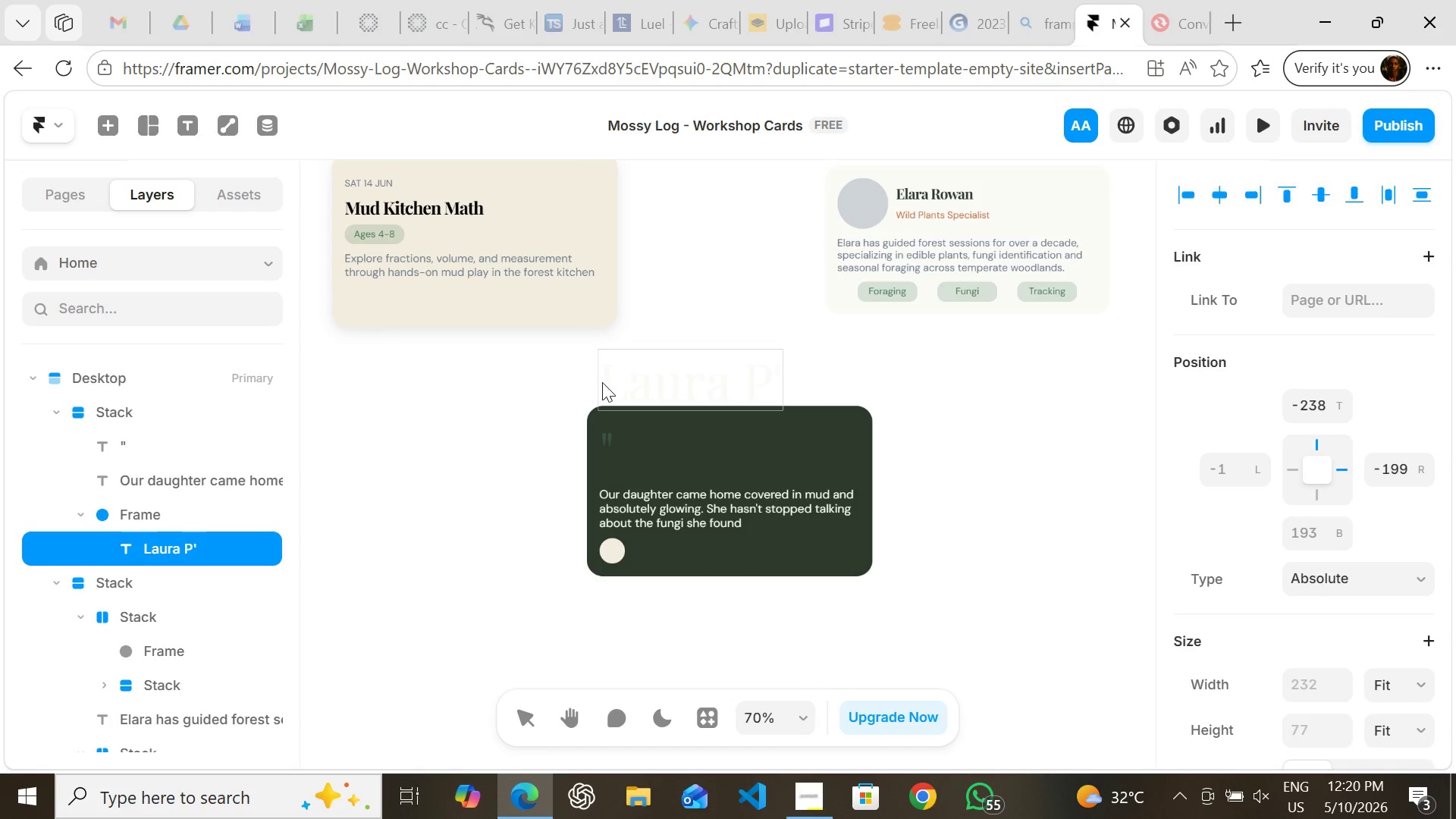 
left_click([658, 375])
 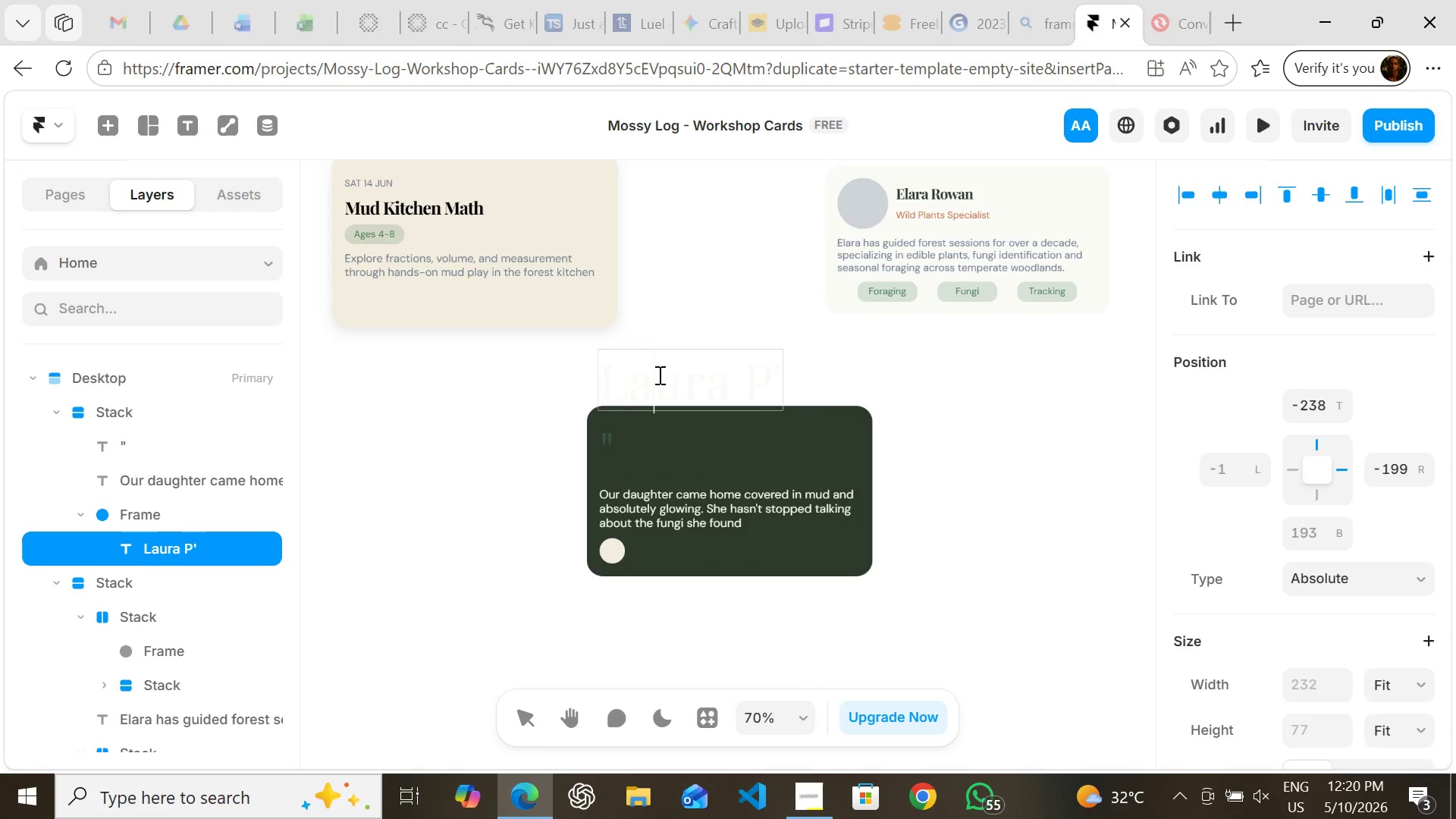 
left_click_drag(start_coordinate=[658, 375], to_coordinate=[525, 410])
 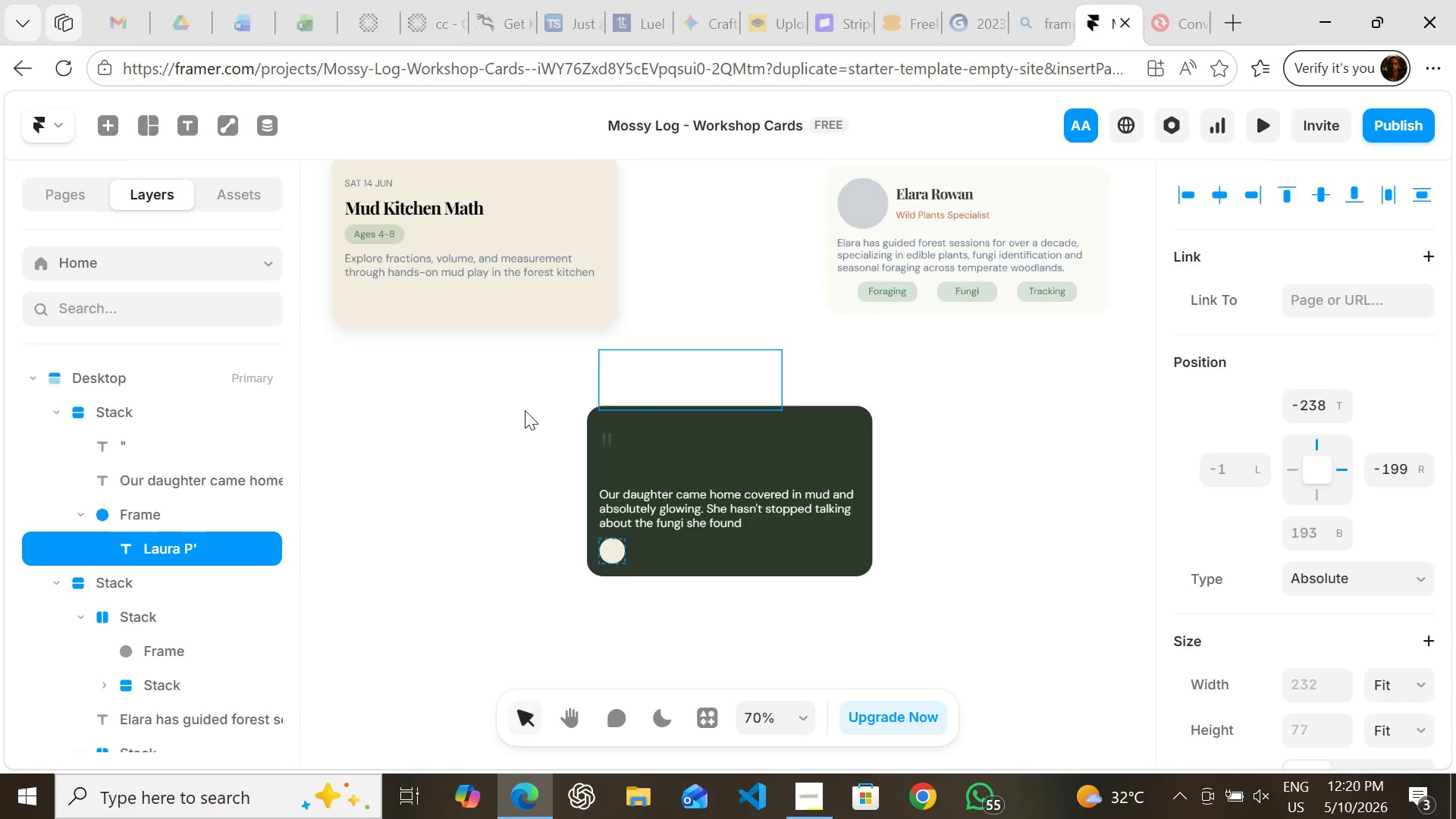 
left_click([525, 410])
 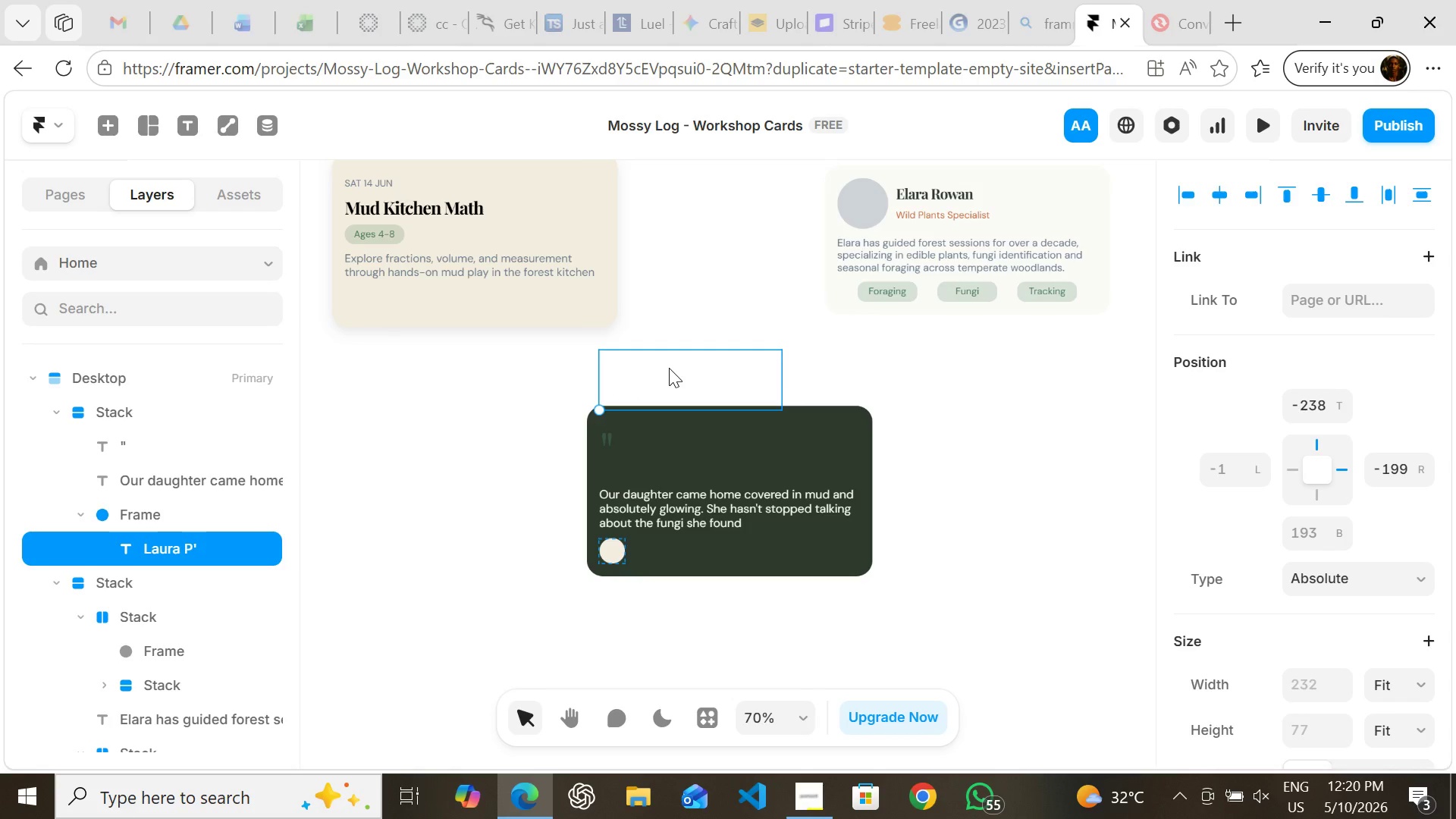 
left_click_drag(start_coordinate=[669, 368], to_coordinate=[667, 522])
 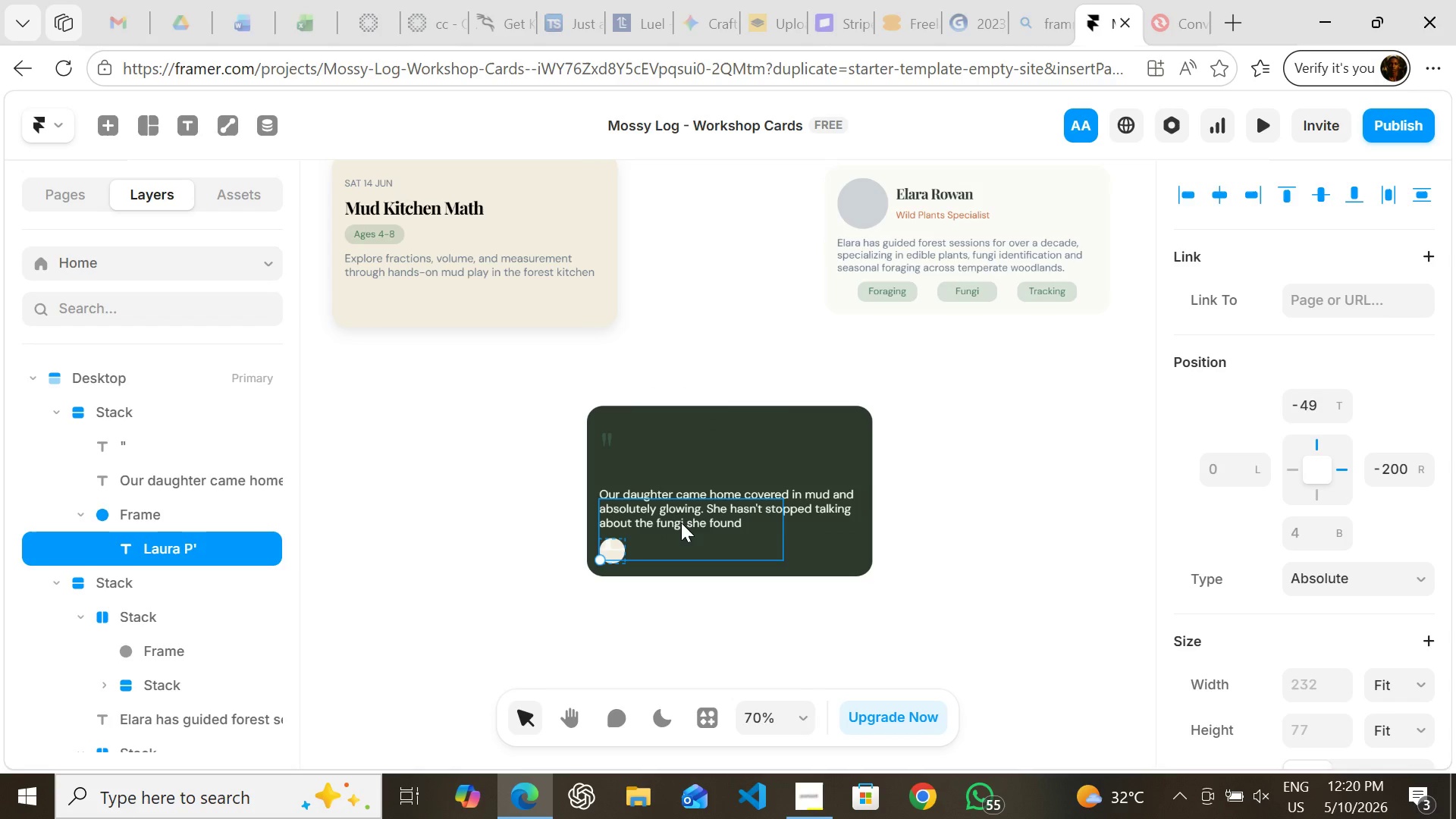 
left_click_drag(start_coordinate=[681, 522], to_coordinate=[668, 427])
 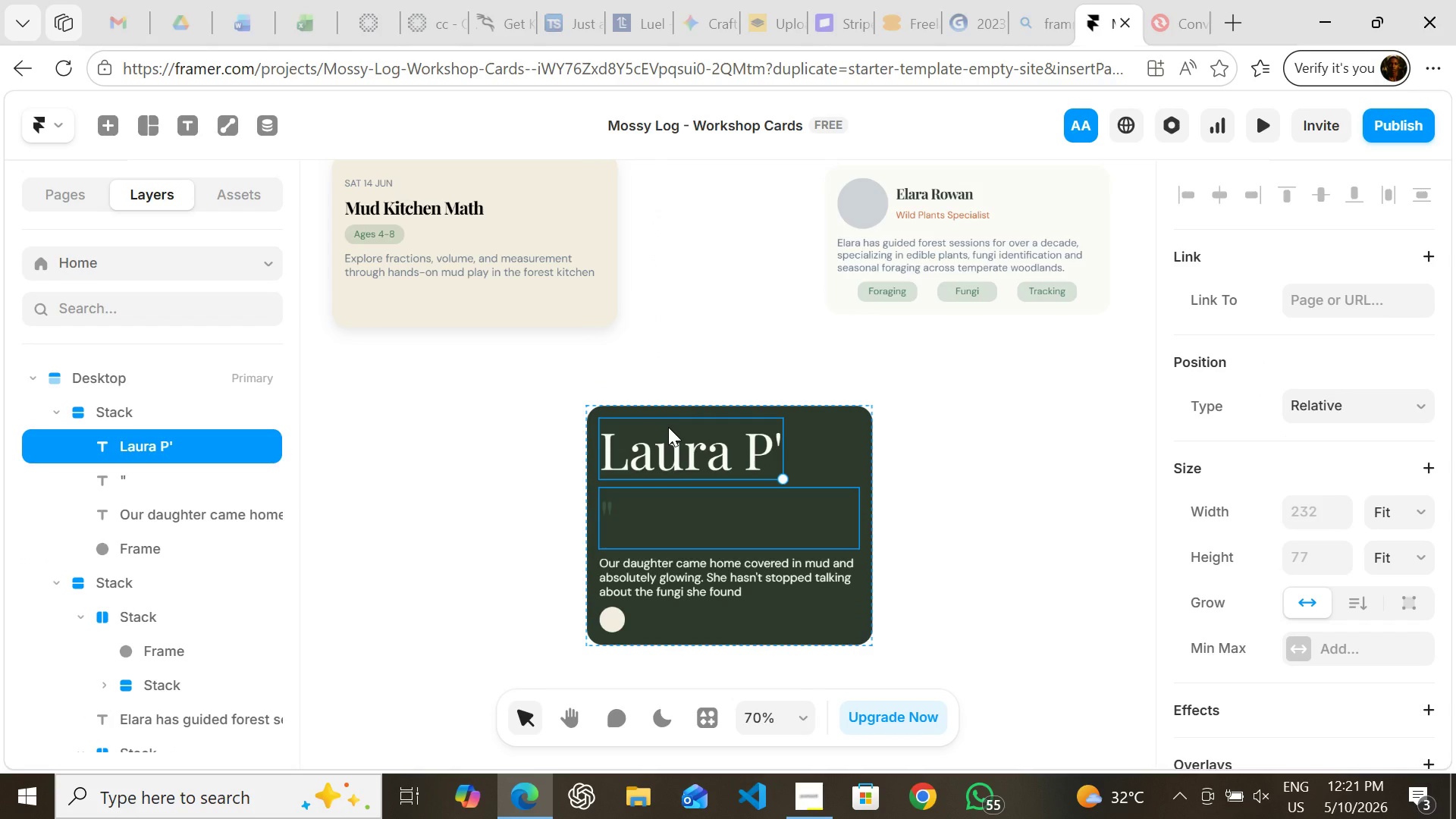 
left_click_drag(start_coordinate=[668, 427], to_coordinate=[663, 550])
 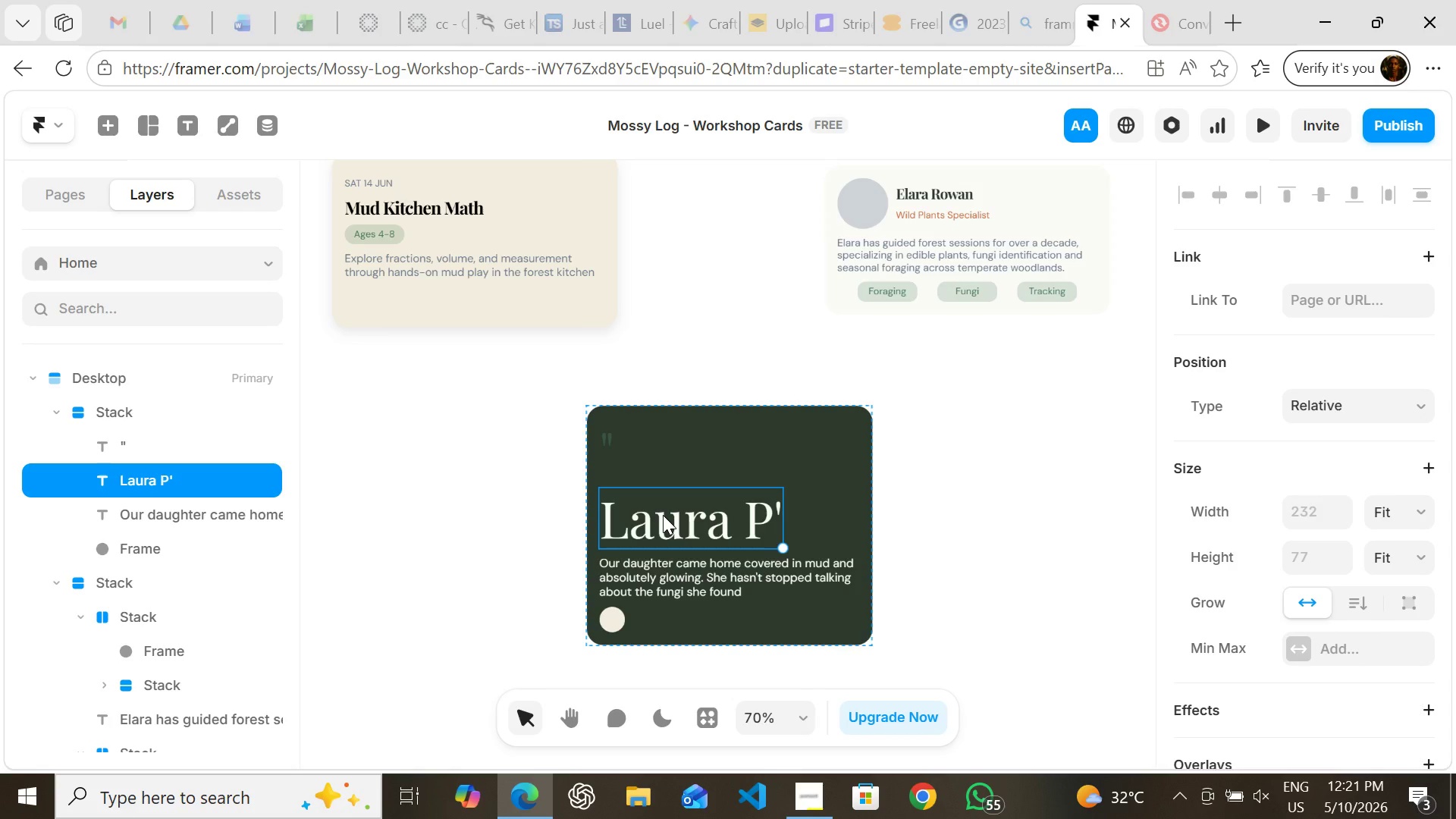 
left_click_drag(start_coordinate=[663, 515], to_coordinate=[667, 604])
 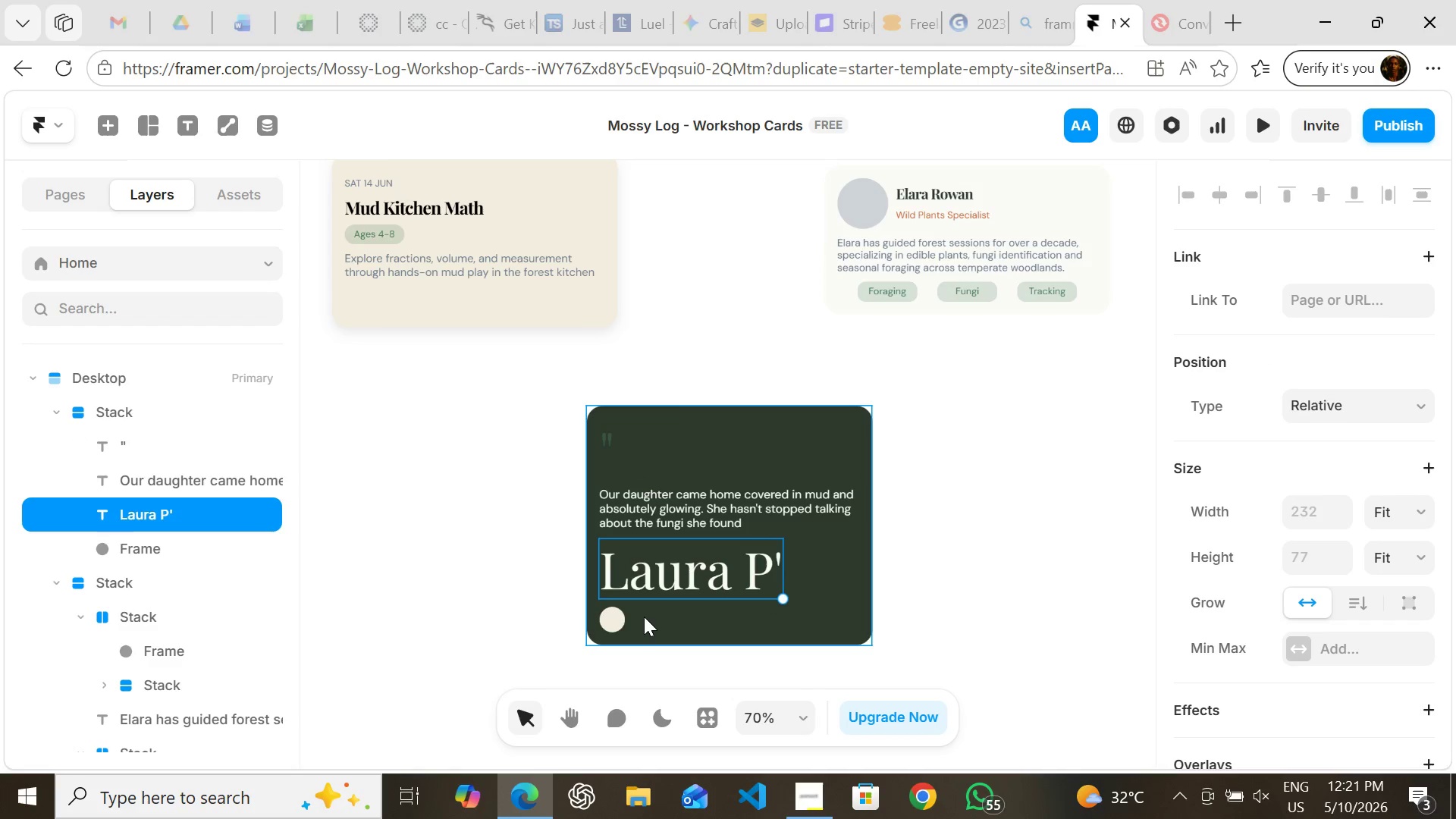 
left_click([619, 613])
 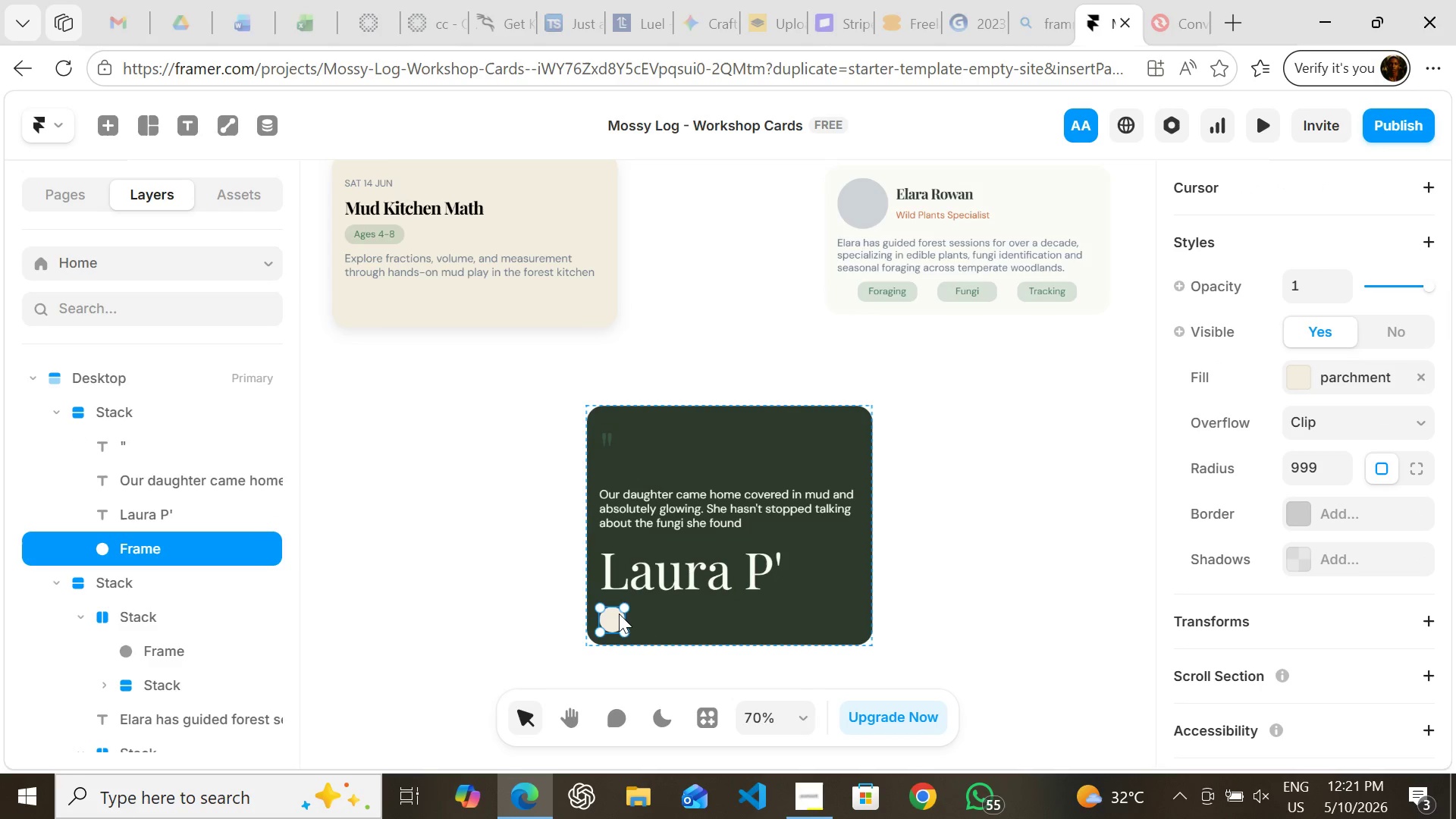 
left_click_drag(start_coordinate=[619, 613], to_coordinate=[619, 534])
 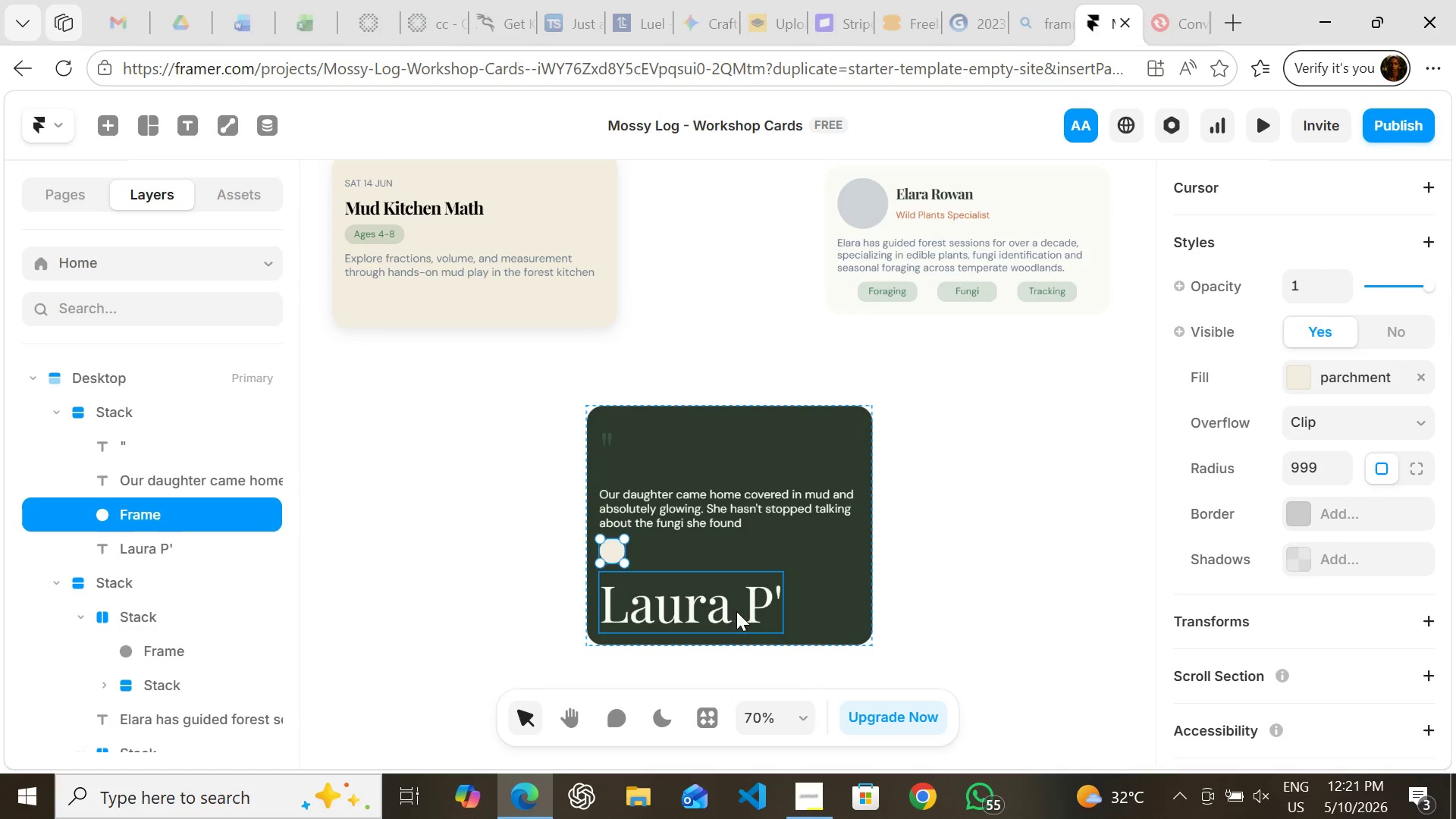 
left_click([755, 611])
 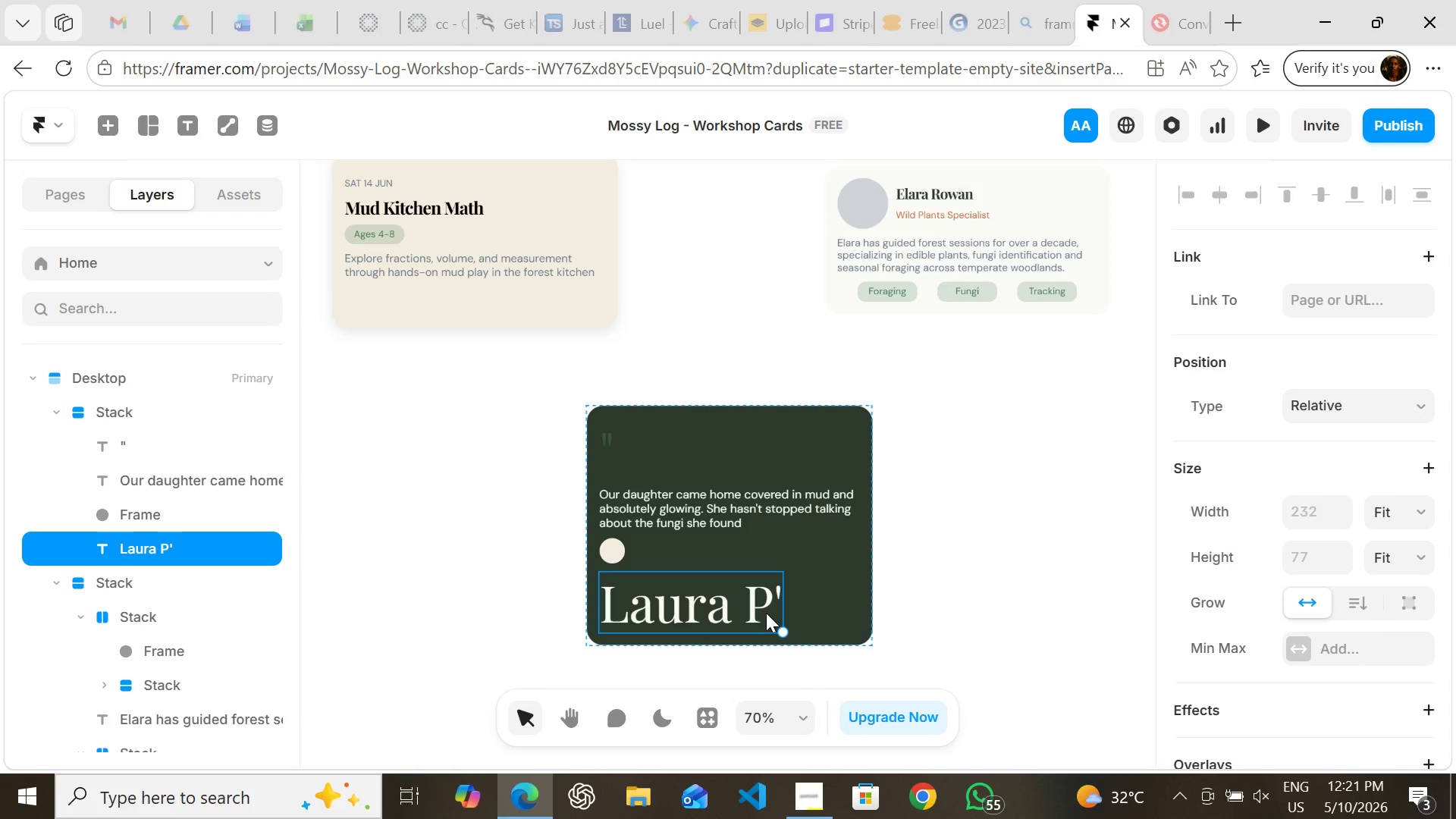 
left_click([766, 613])
 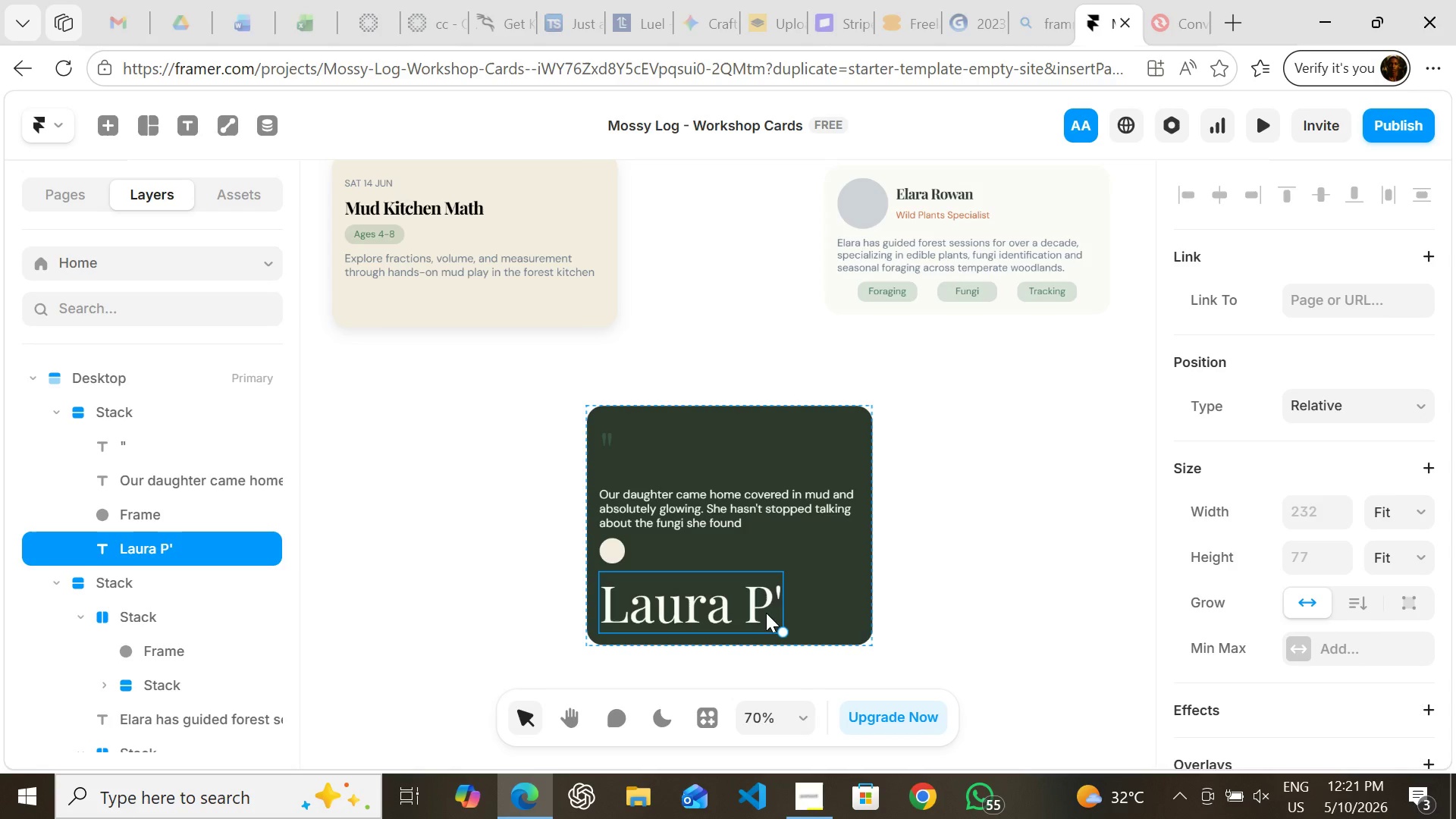 
double_click([766, 613])
 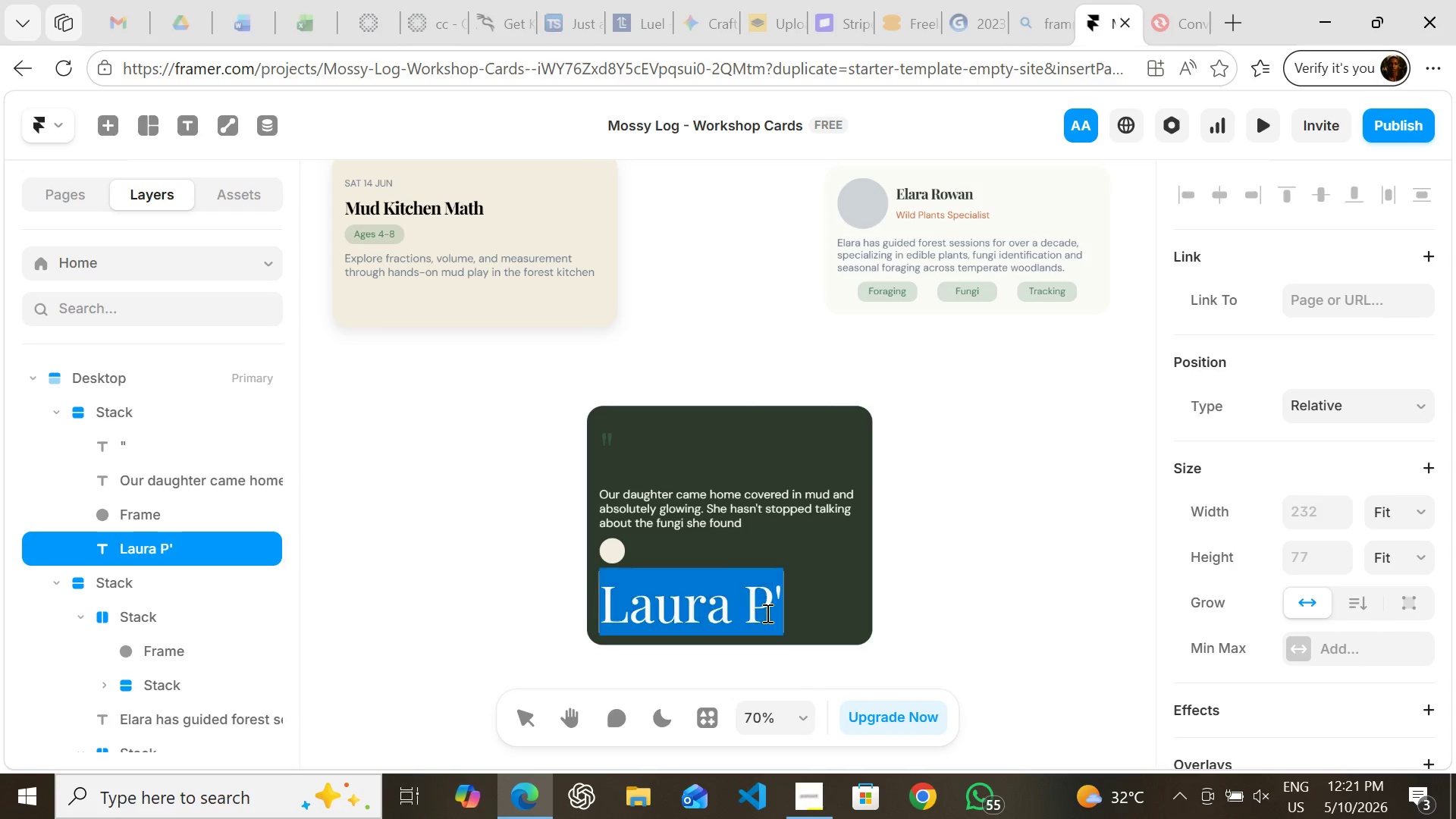 
triple_click([766, 613])
 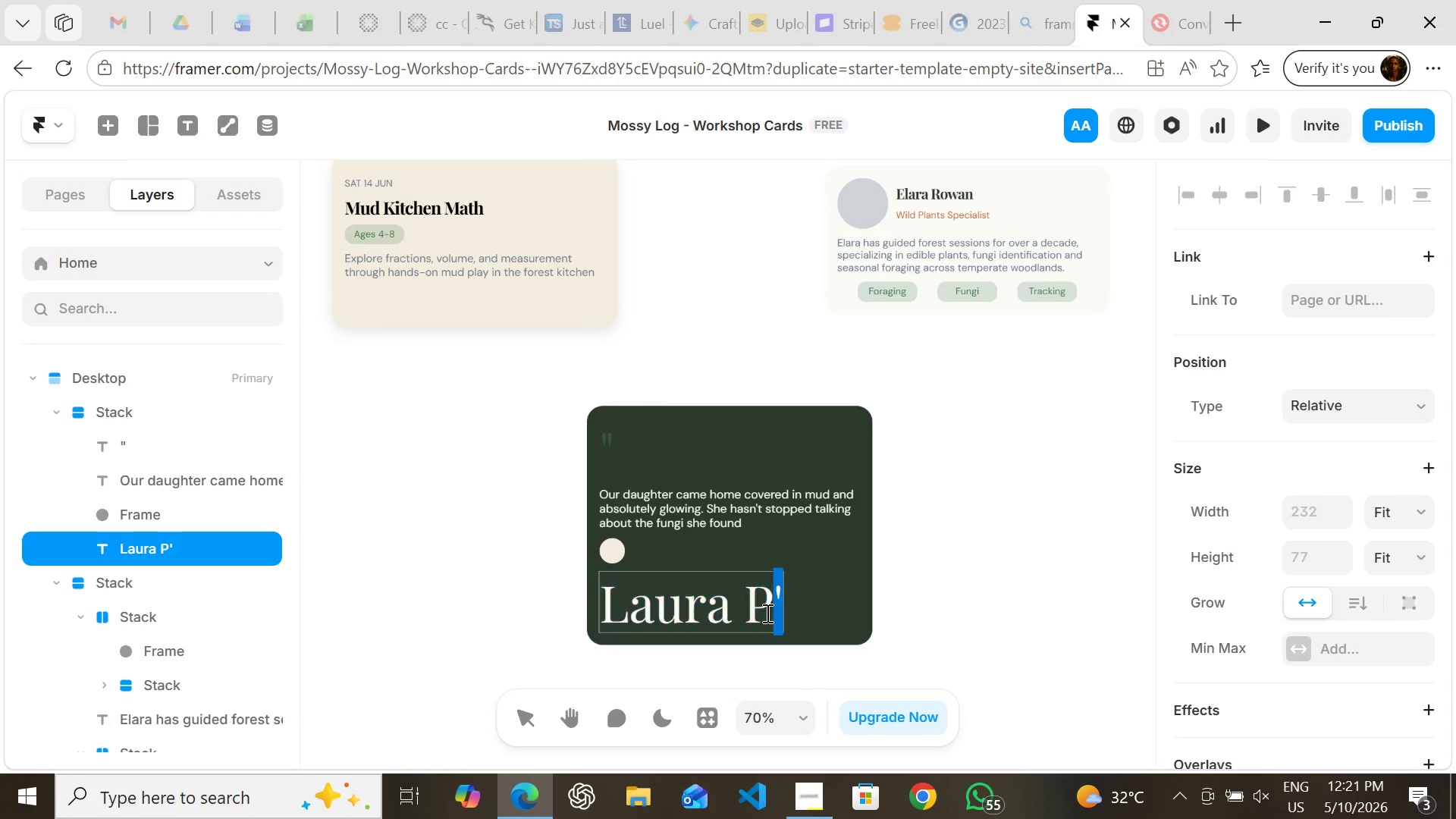 
double_click([766, 613])
 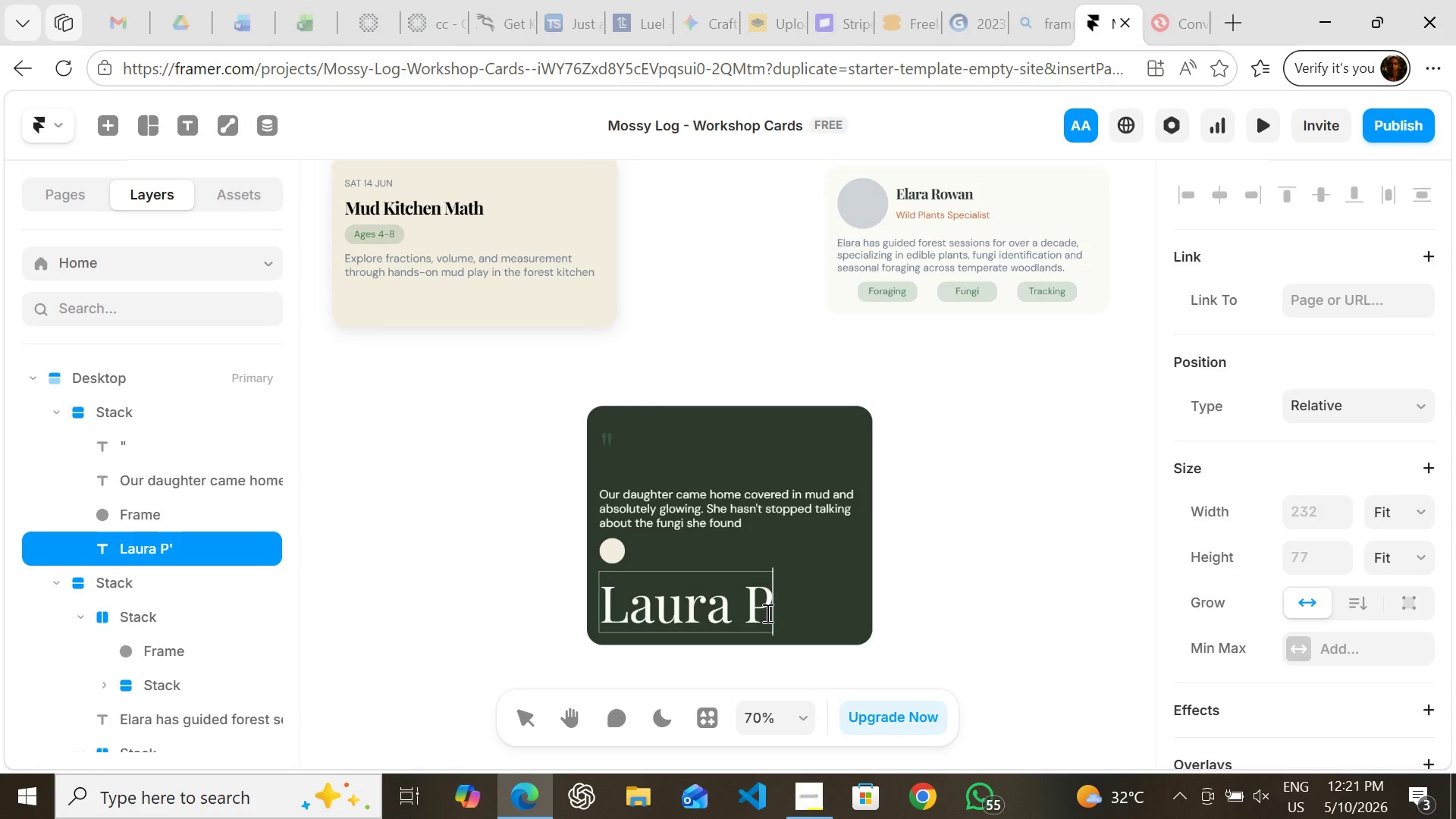 
key(Backspace)
 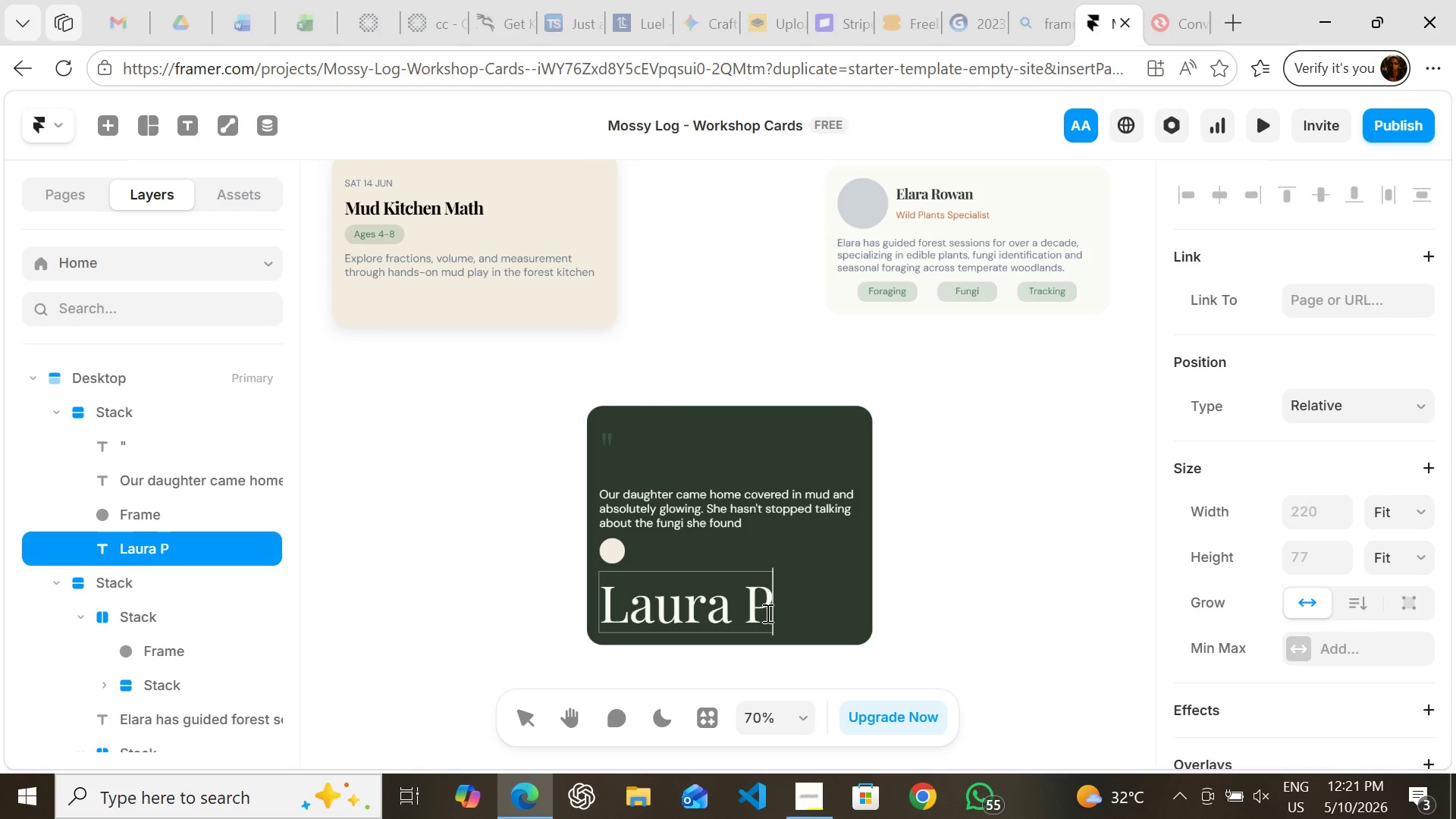 
key(Period)
 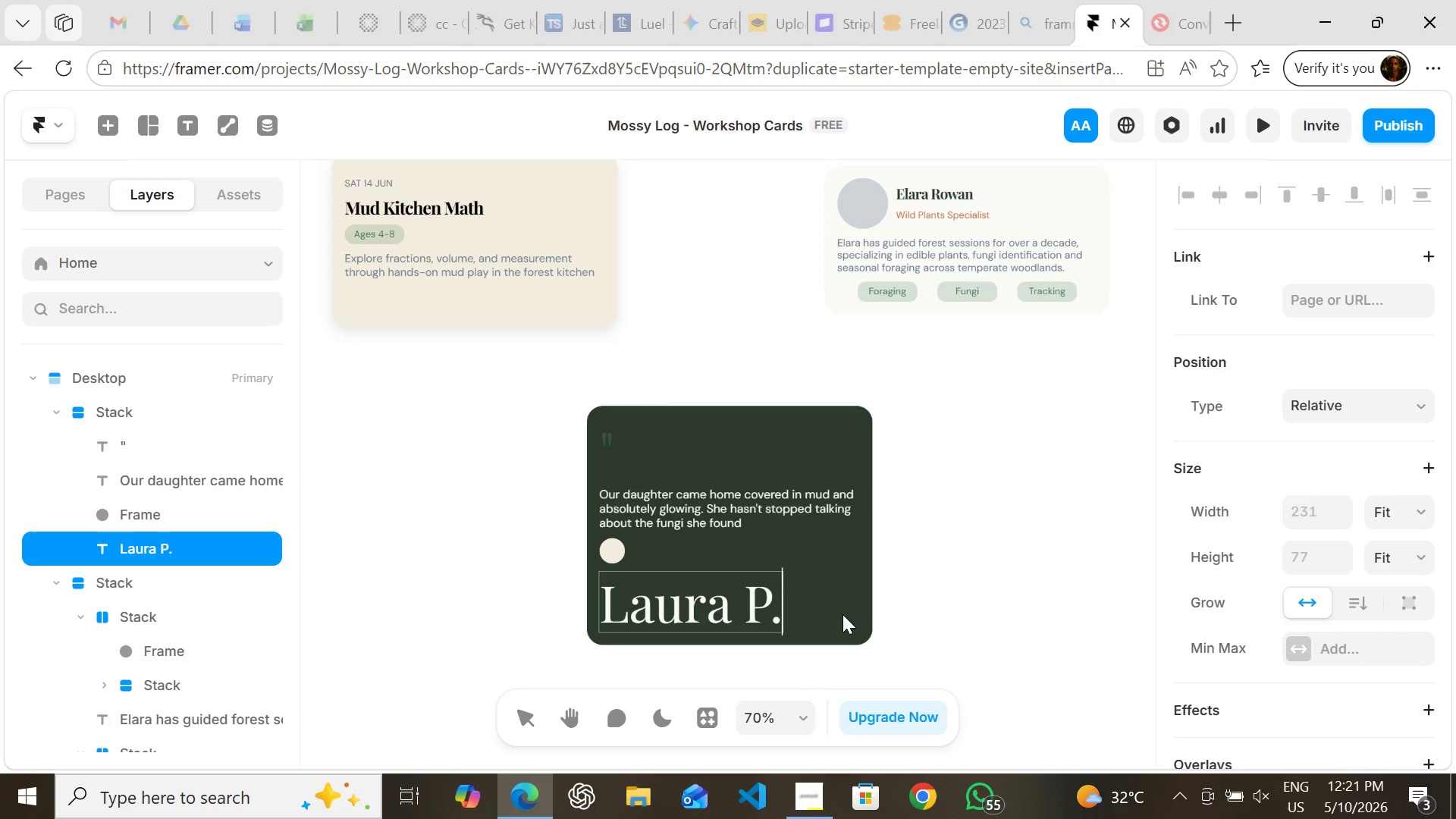 
left_click([839, 614])
 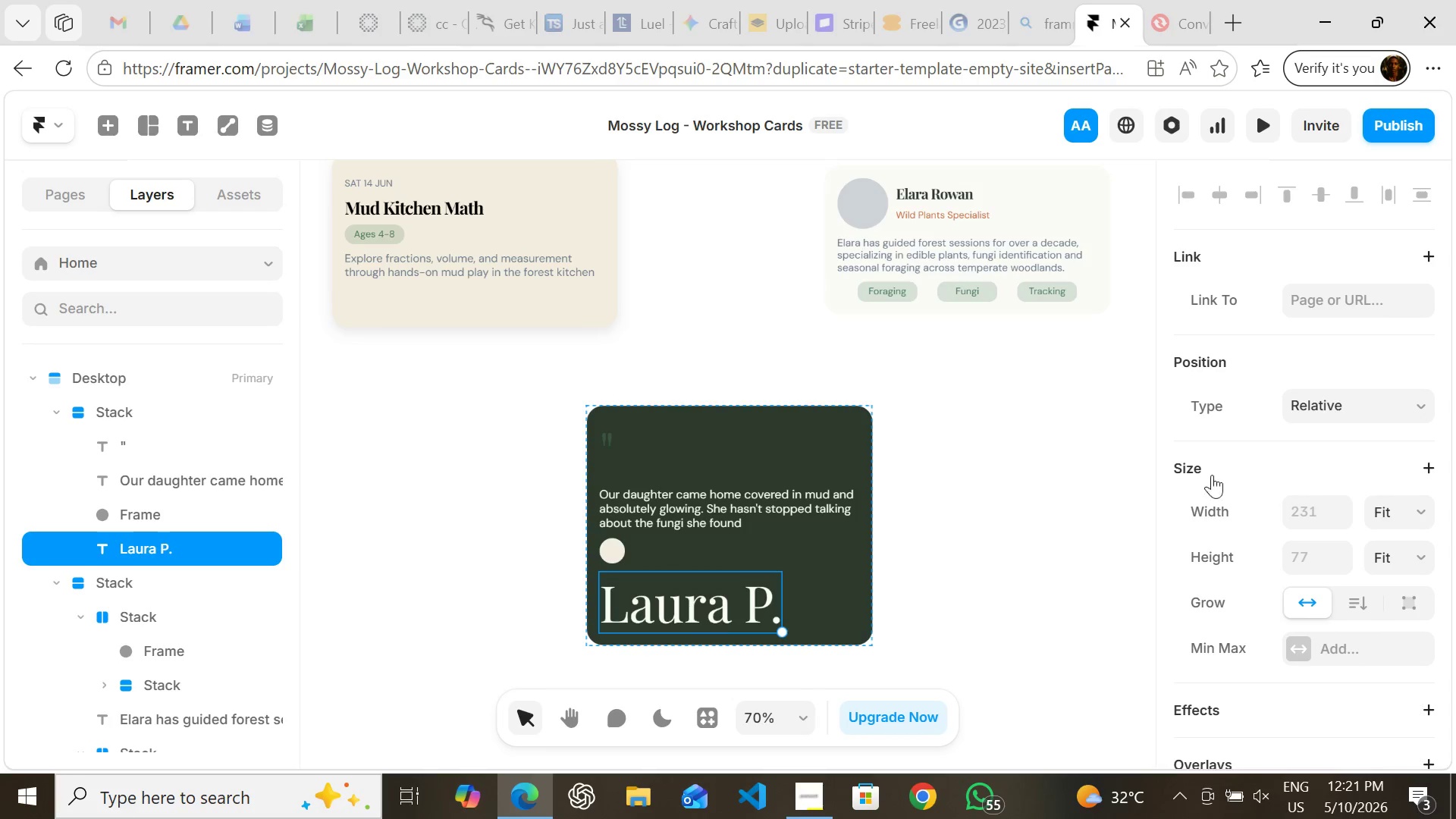 
mouse_move([1259, 454])
 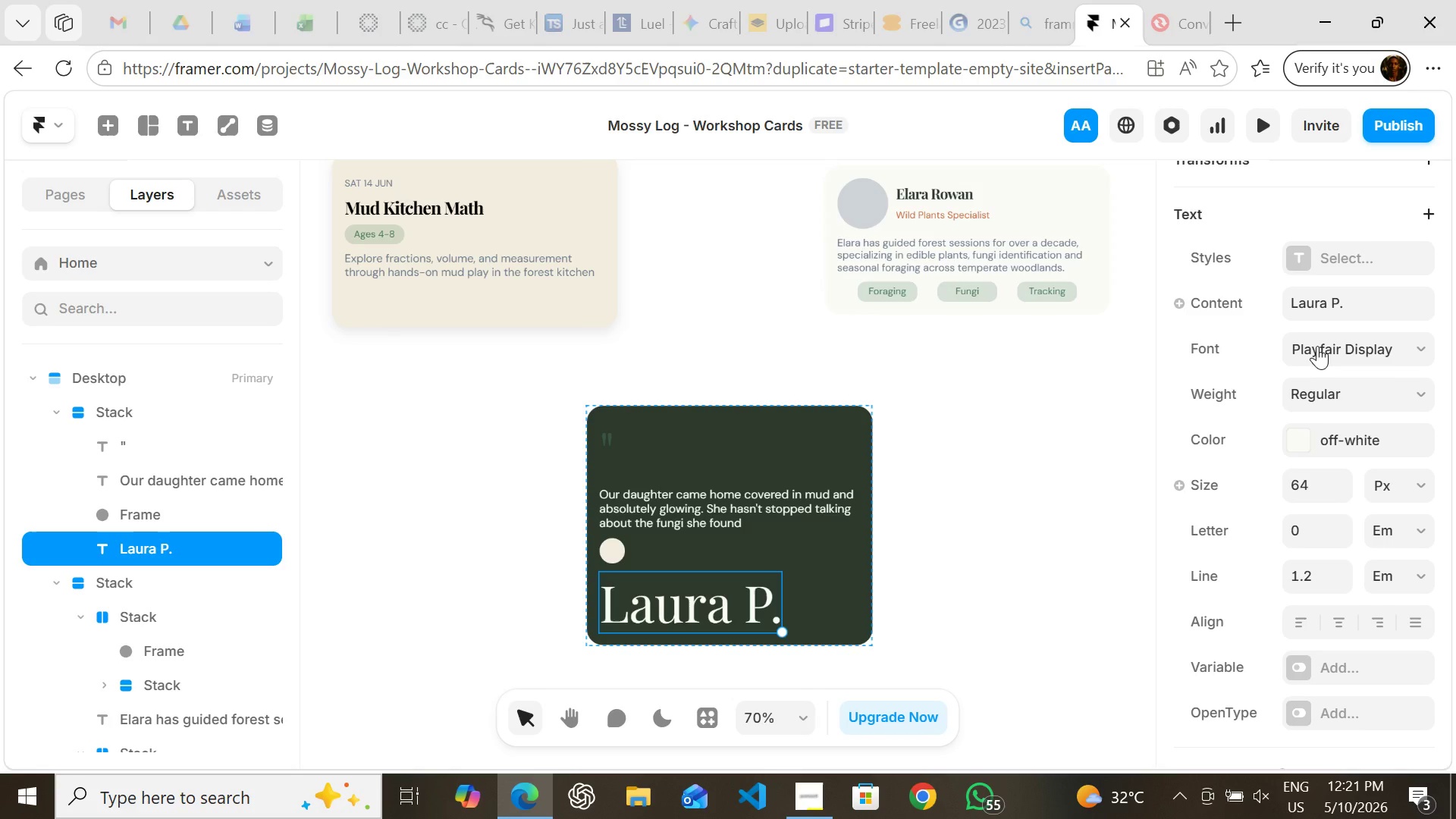 
wait(23.88)
 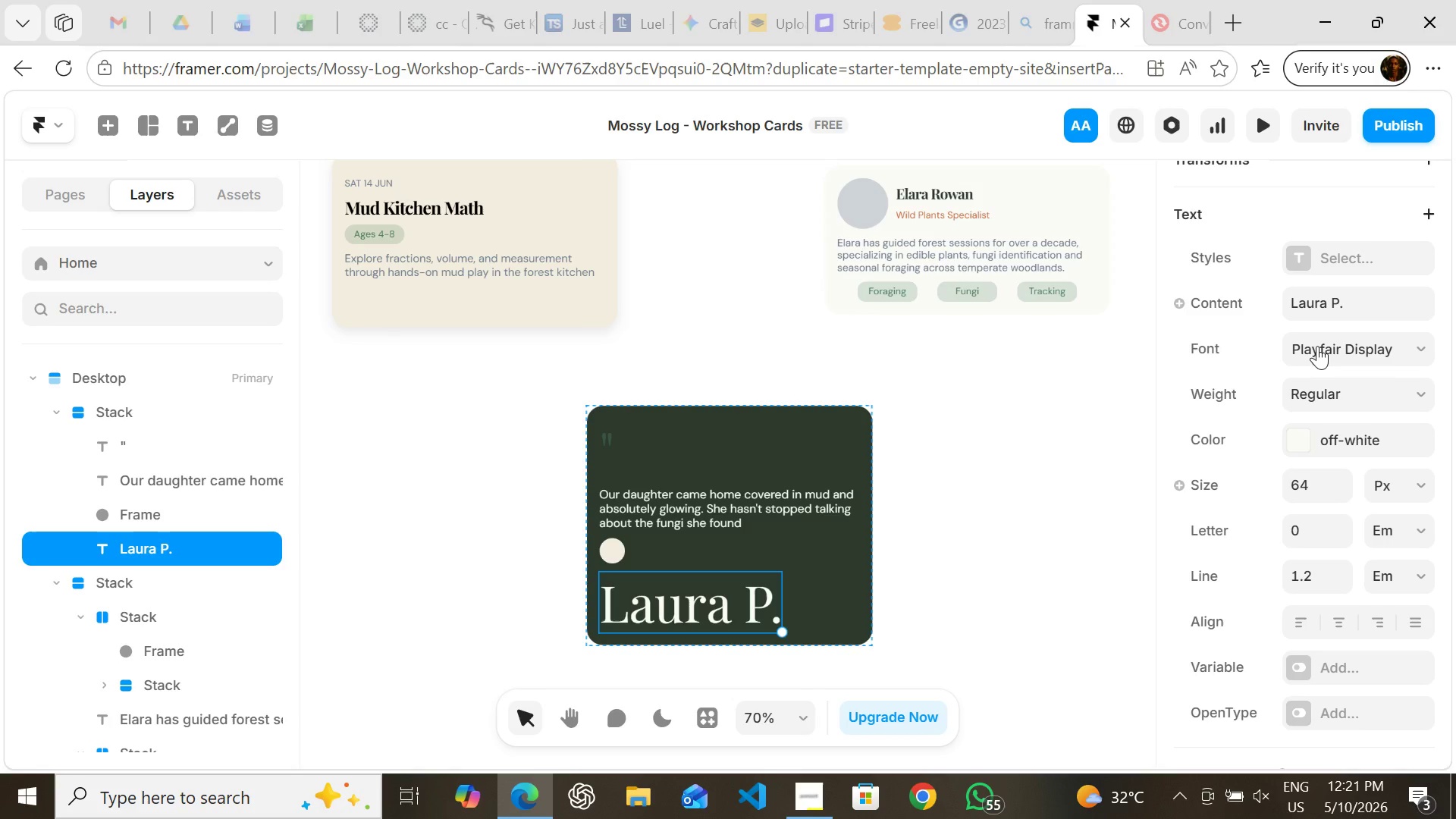 
left_click([1338, 346])
 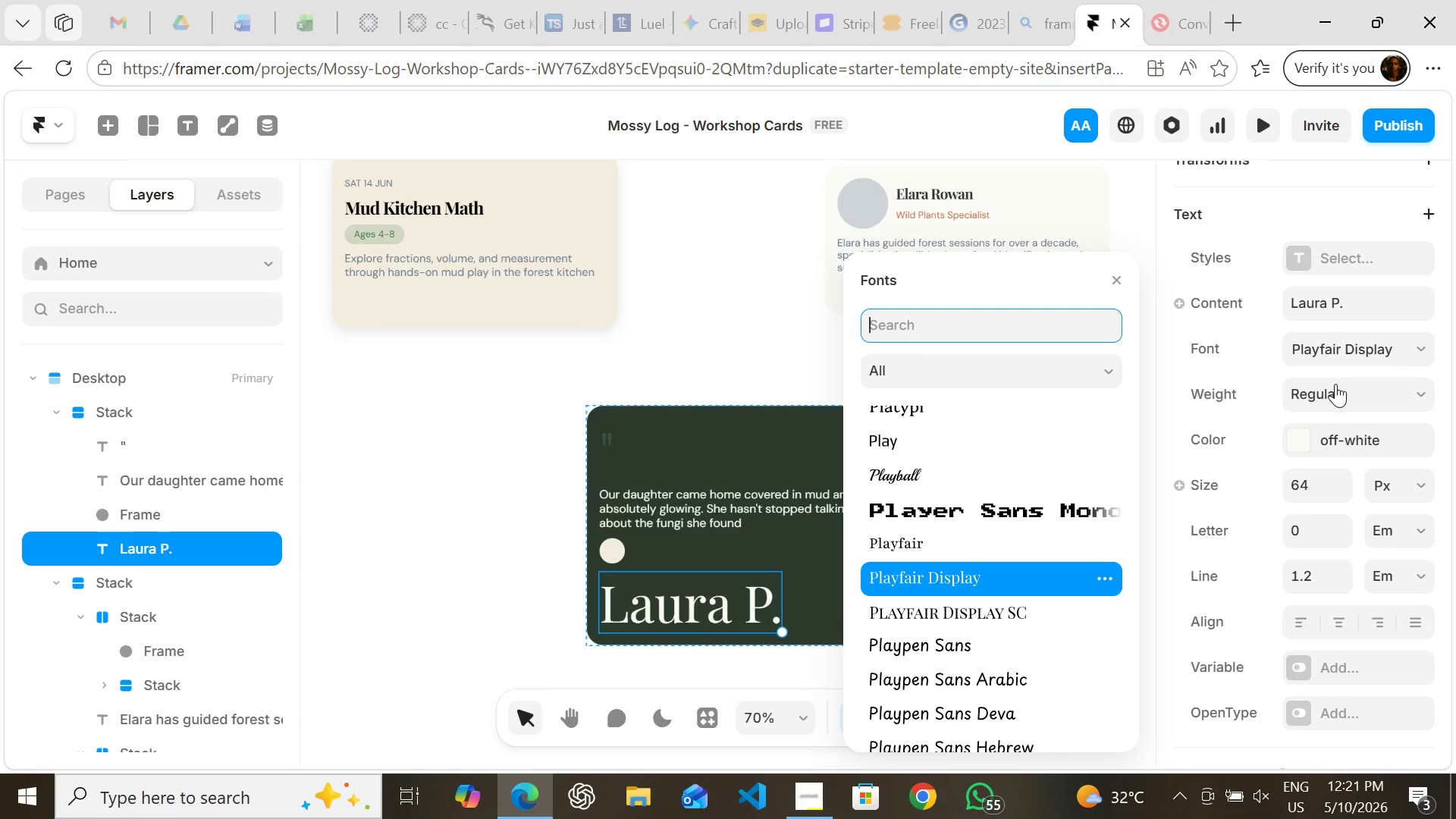 
left_click([1329, 435])
 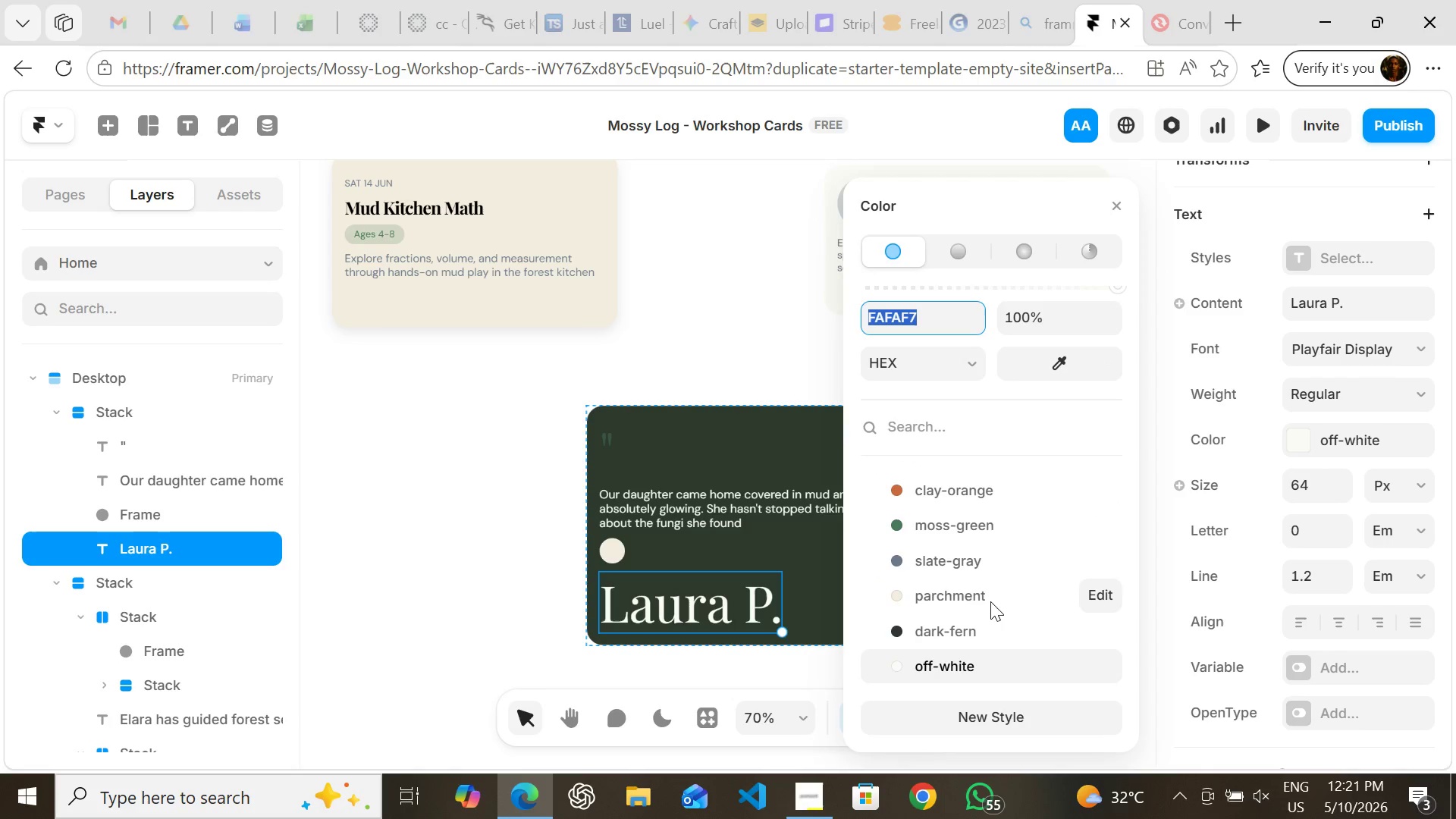 
left_click([987, 595])
 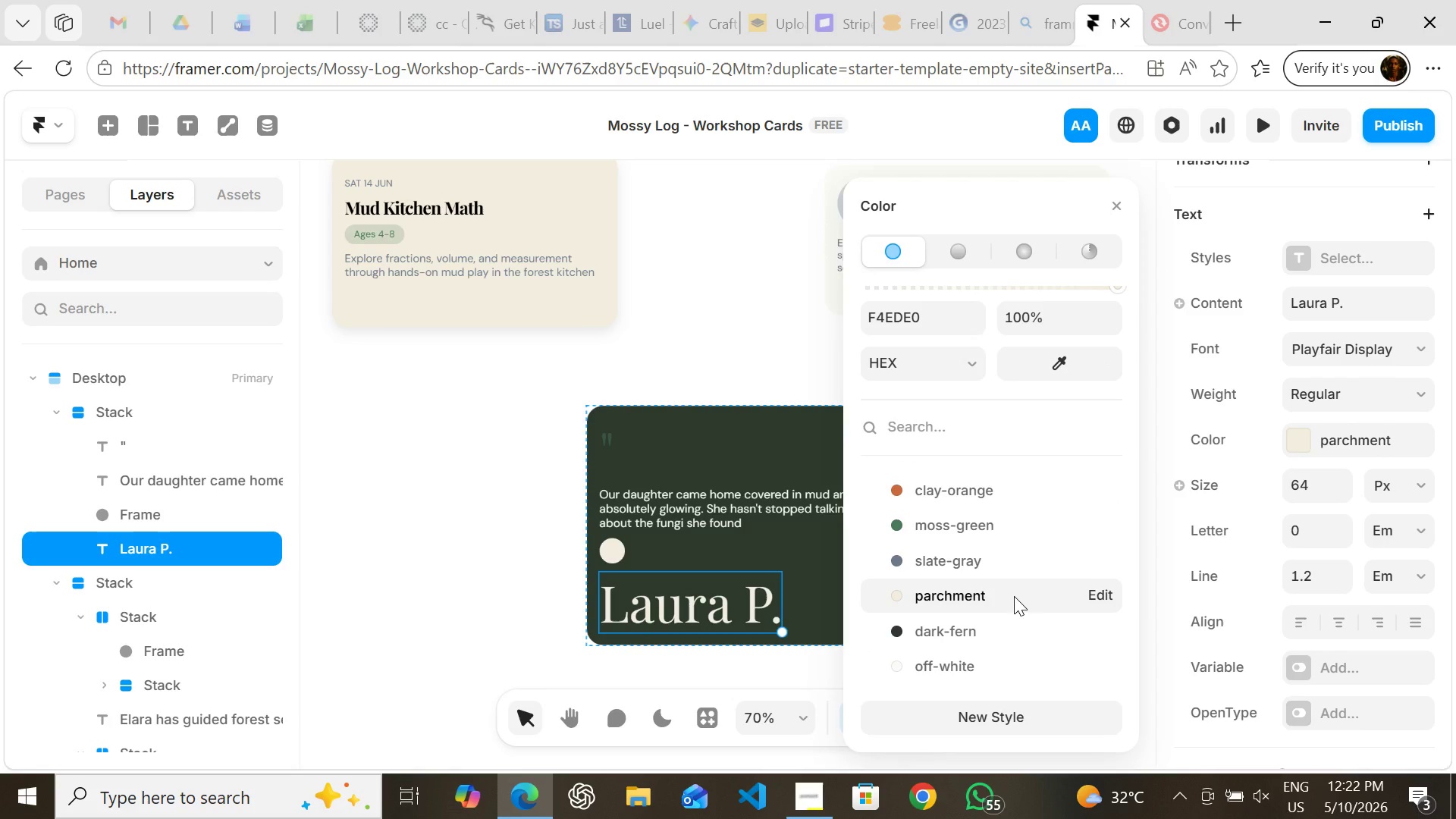 
wait(8.31)
 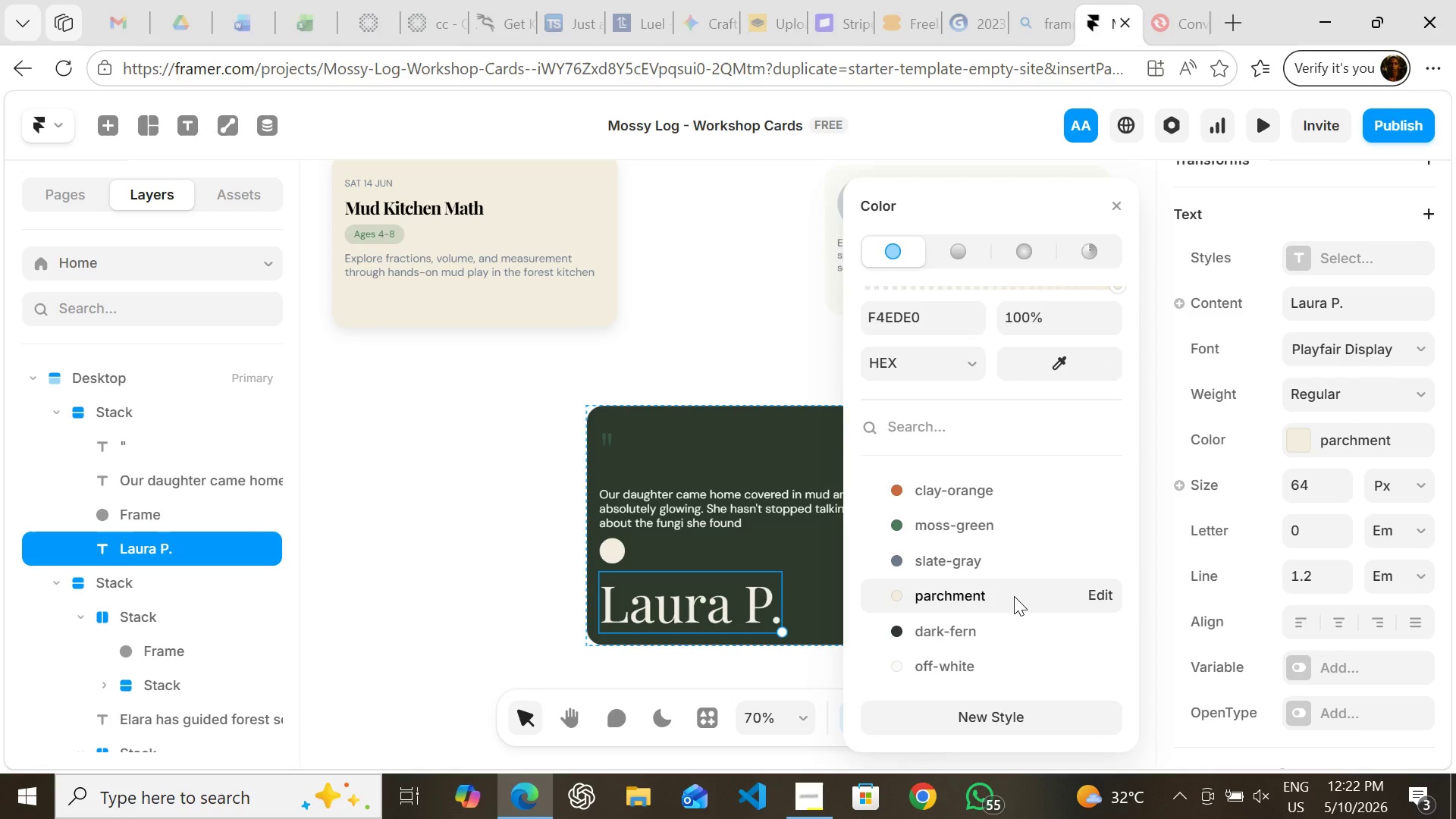 
left_click([1335, 388])
 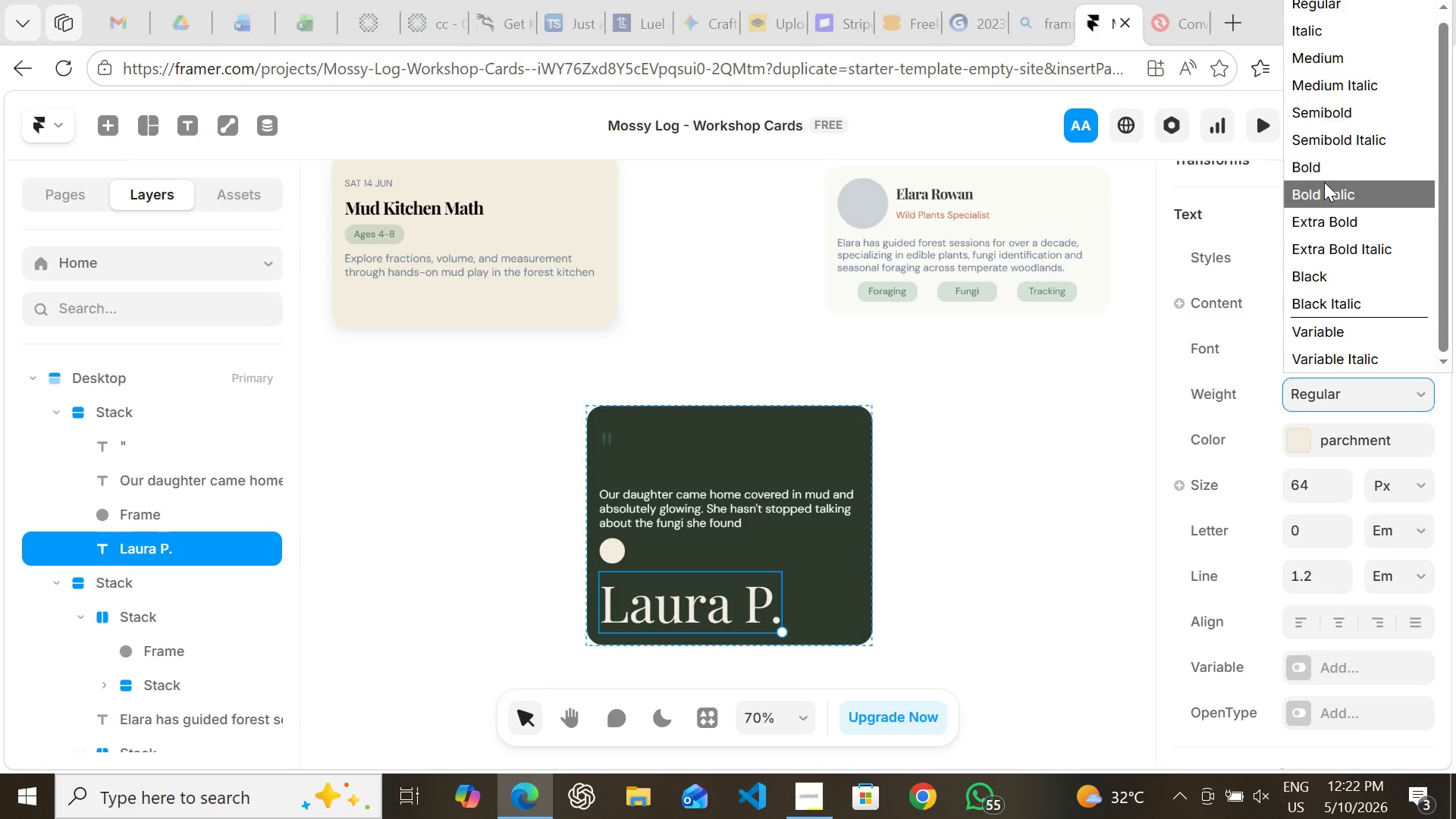 
left_click([1324, 179])
 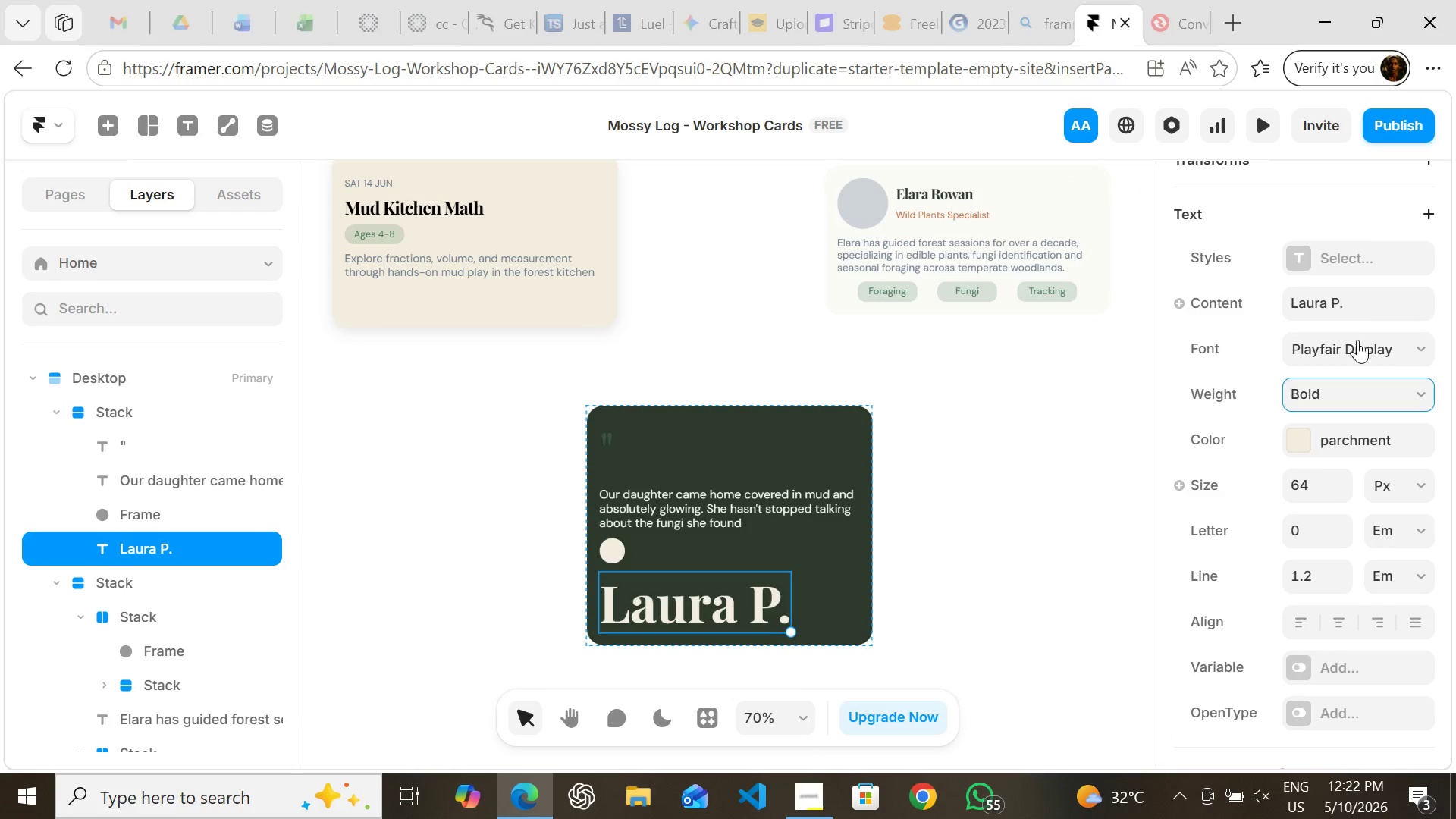 
wait(5.52)
 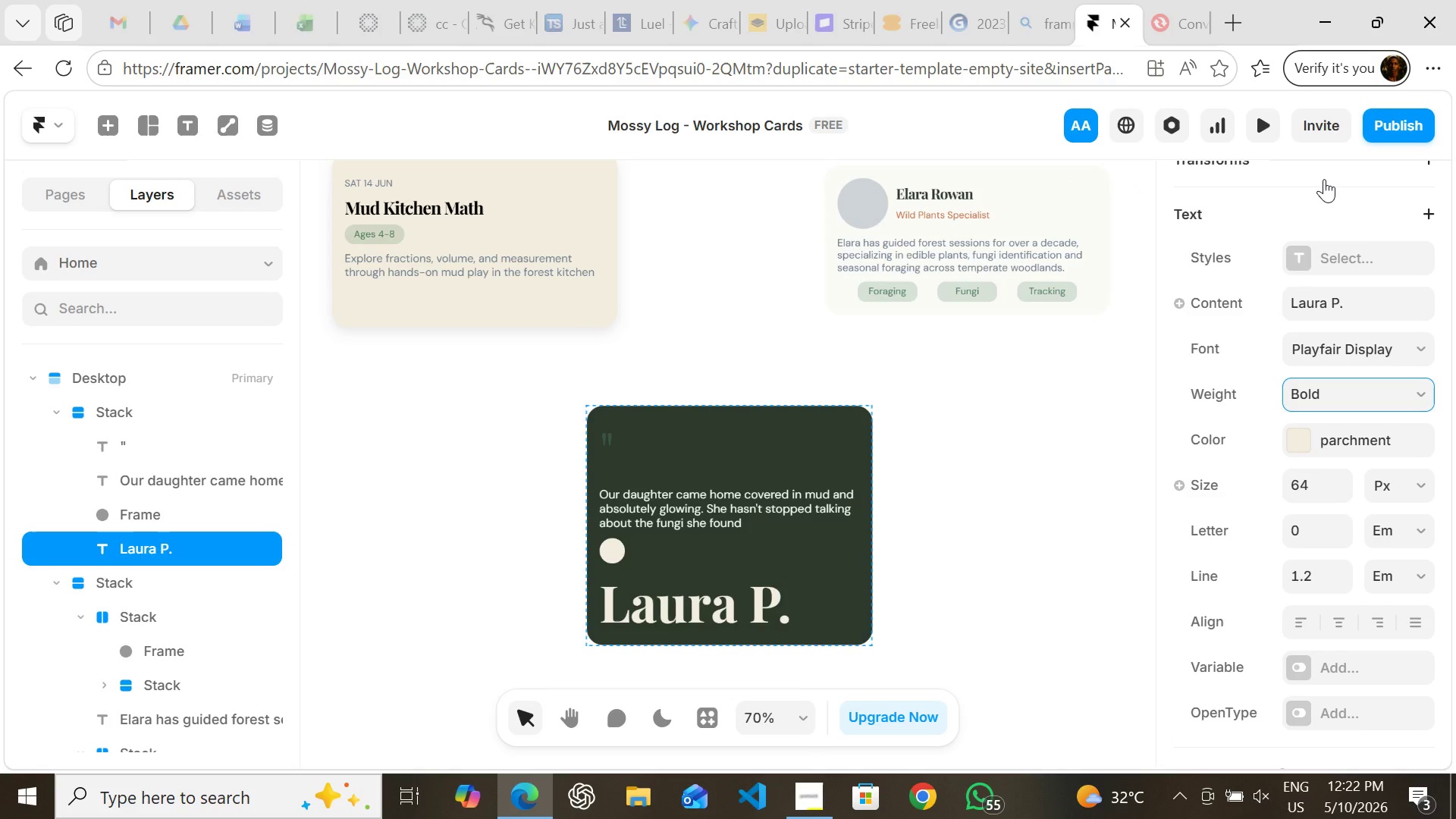 
left_click([1321, 391])
 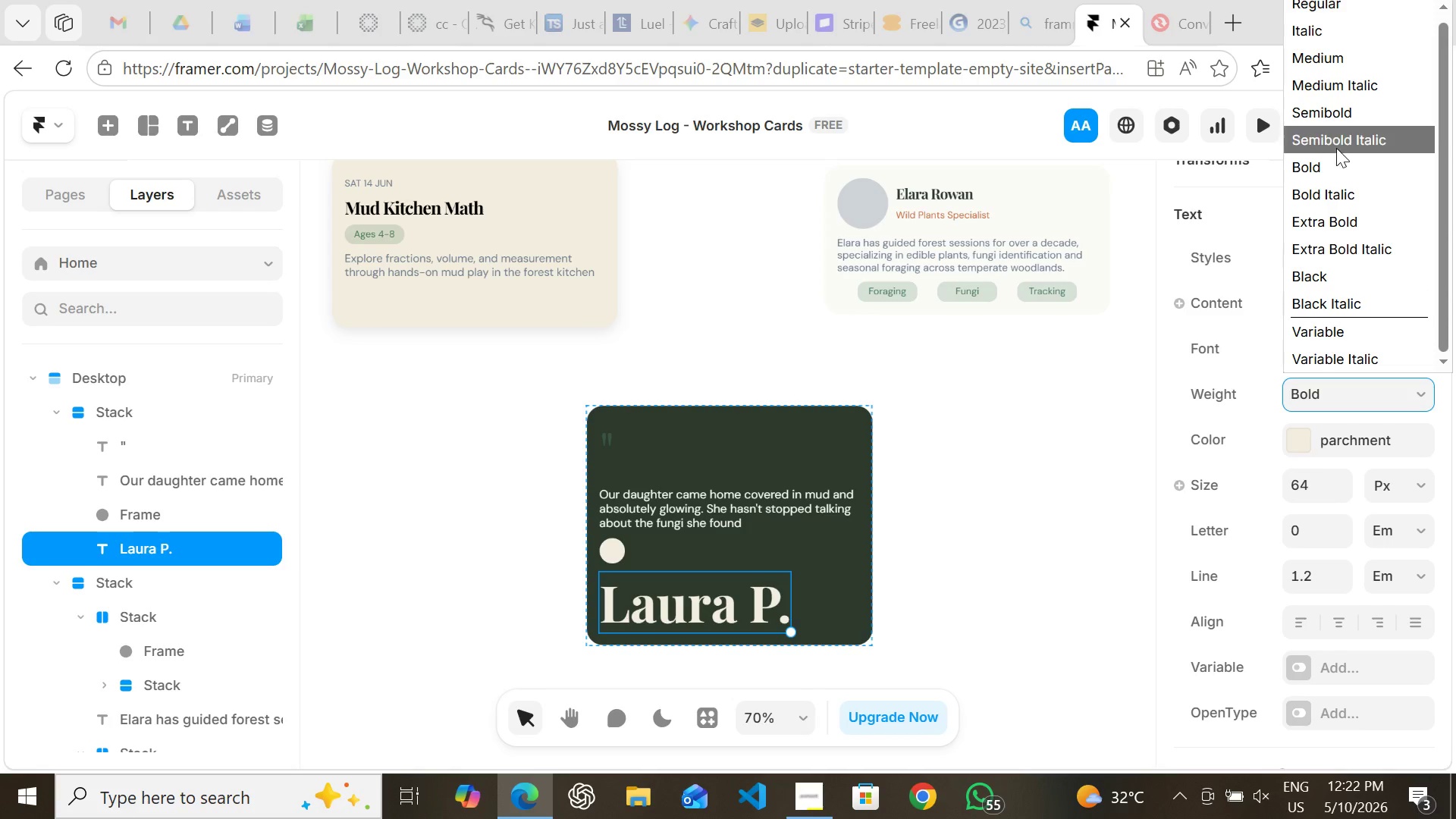 
left_click([1336, 142])
 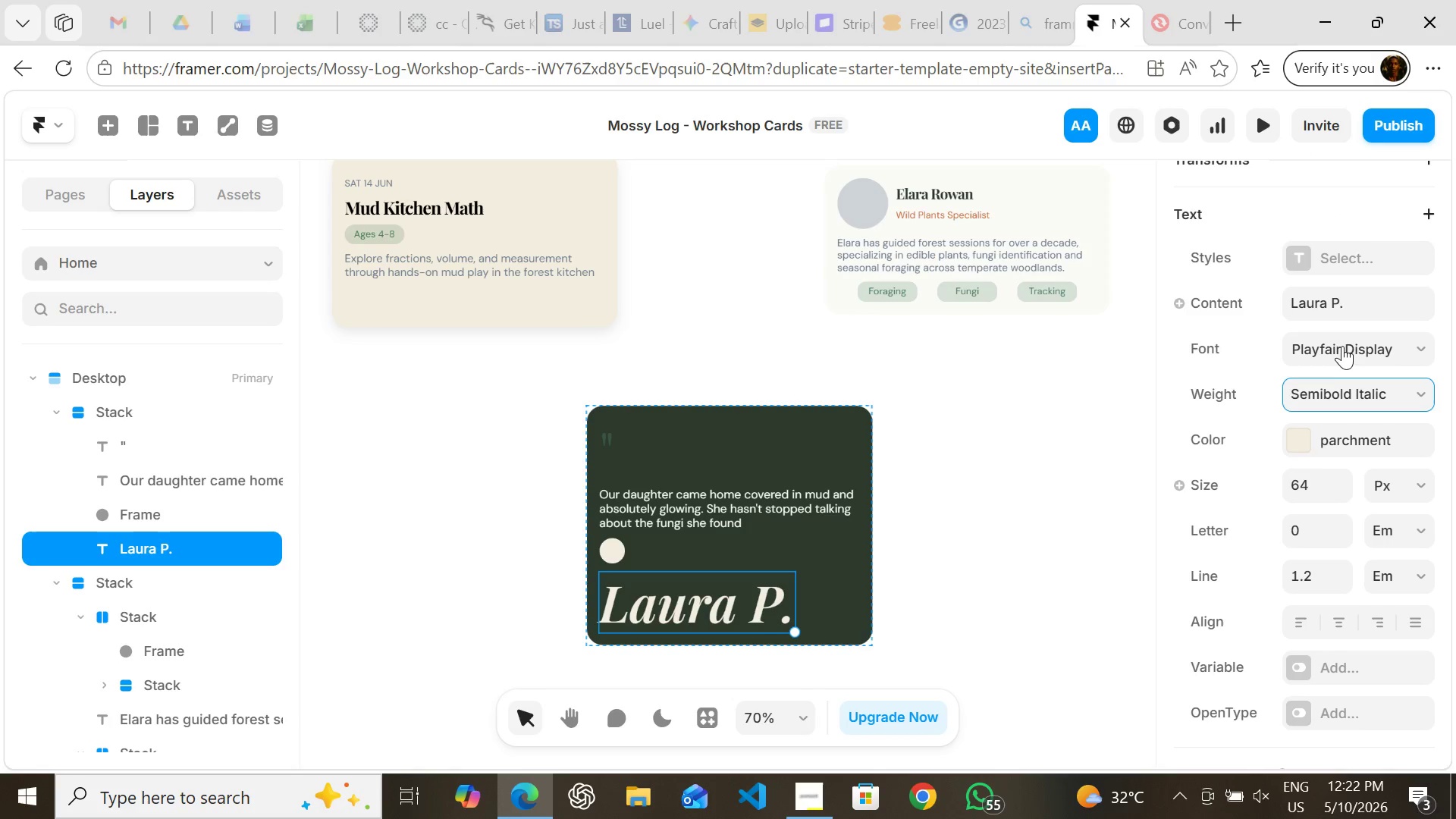 
left_click([1342, 376])
 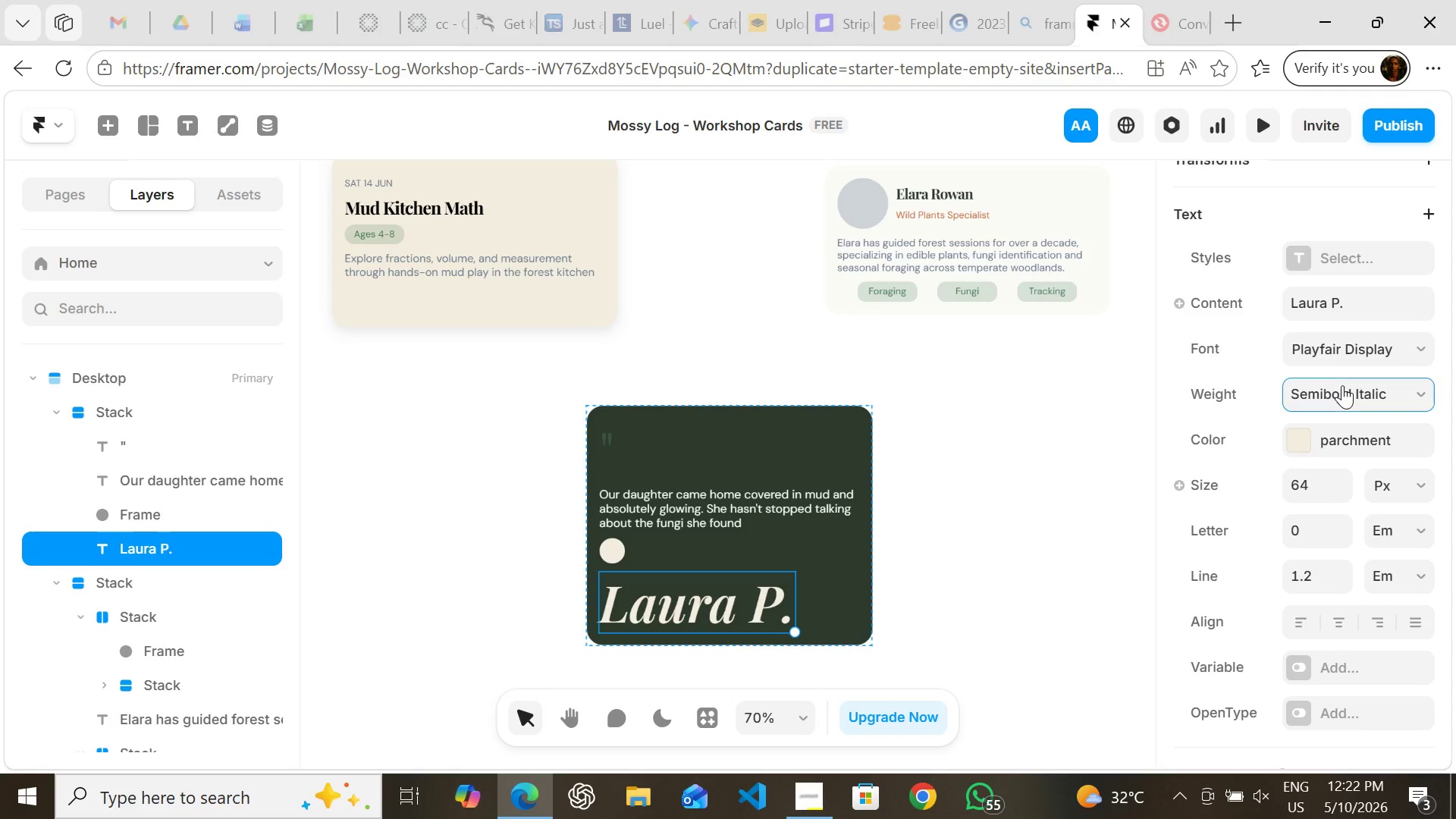 
left_click([1342, 385])
 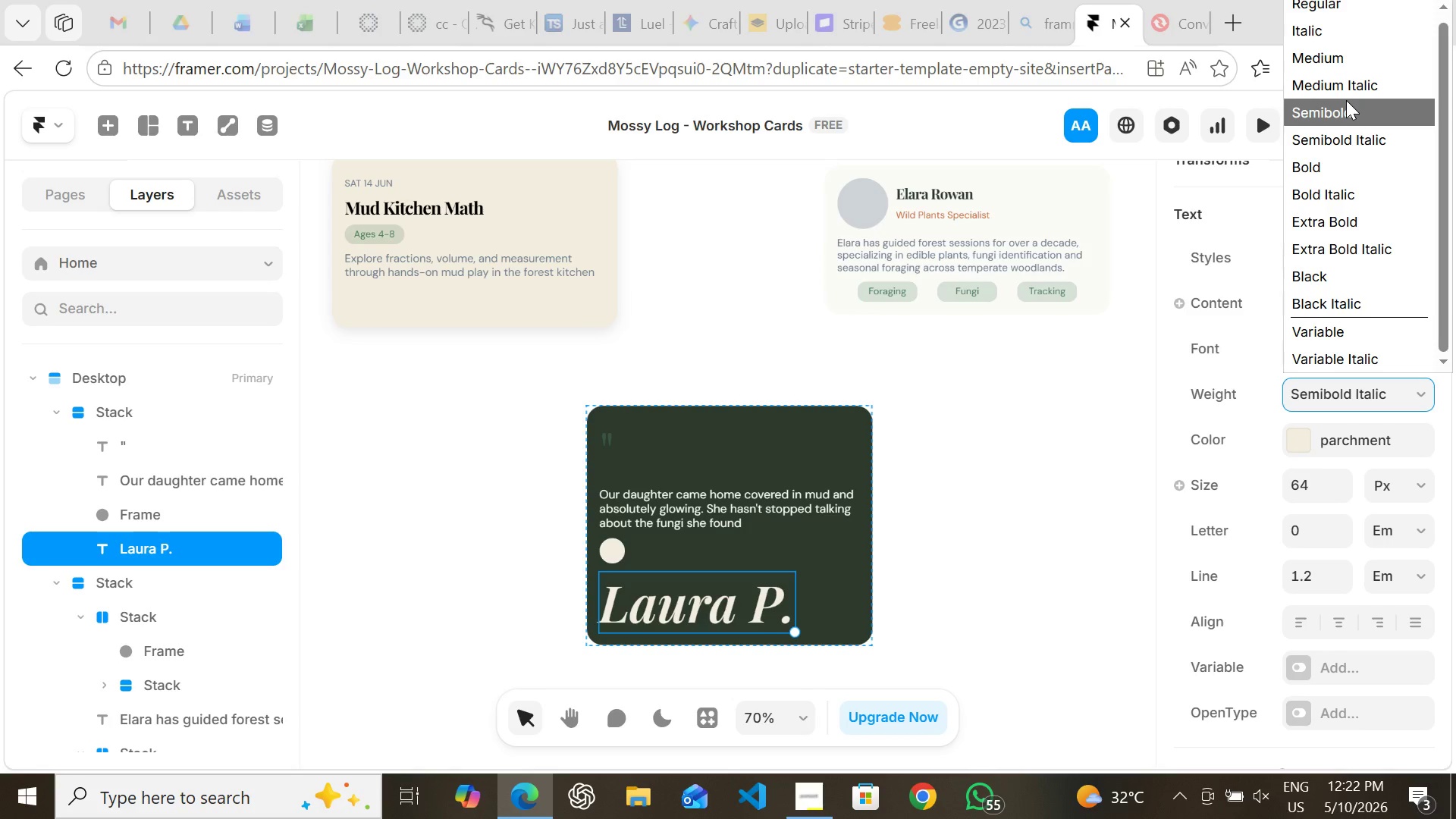 
left_click([1346, 101])
 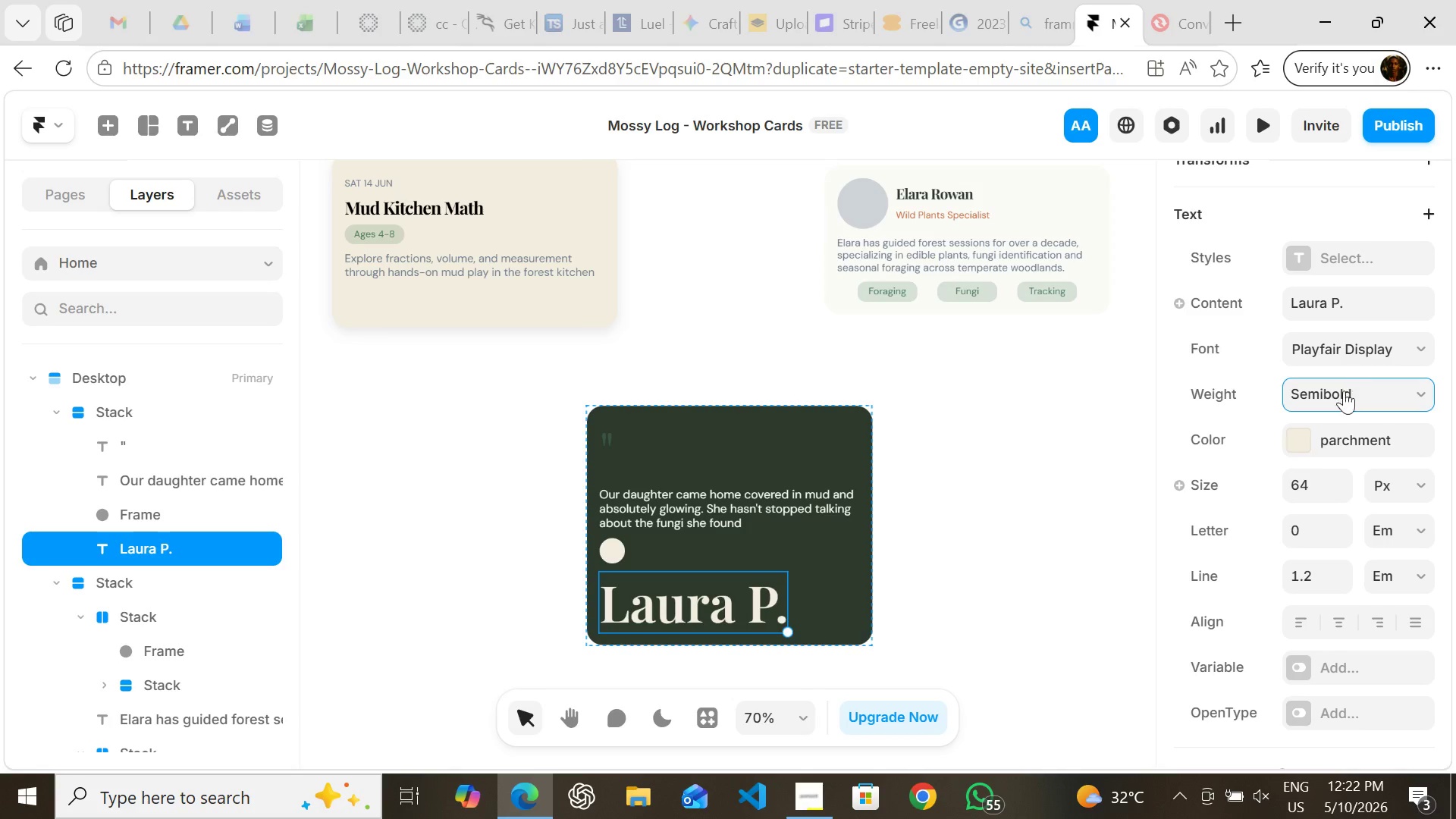 
left_click([1328, 384])
 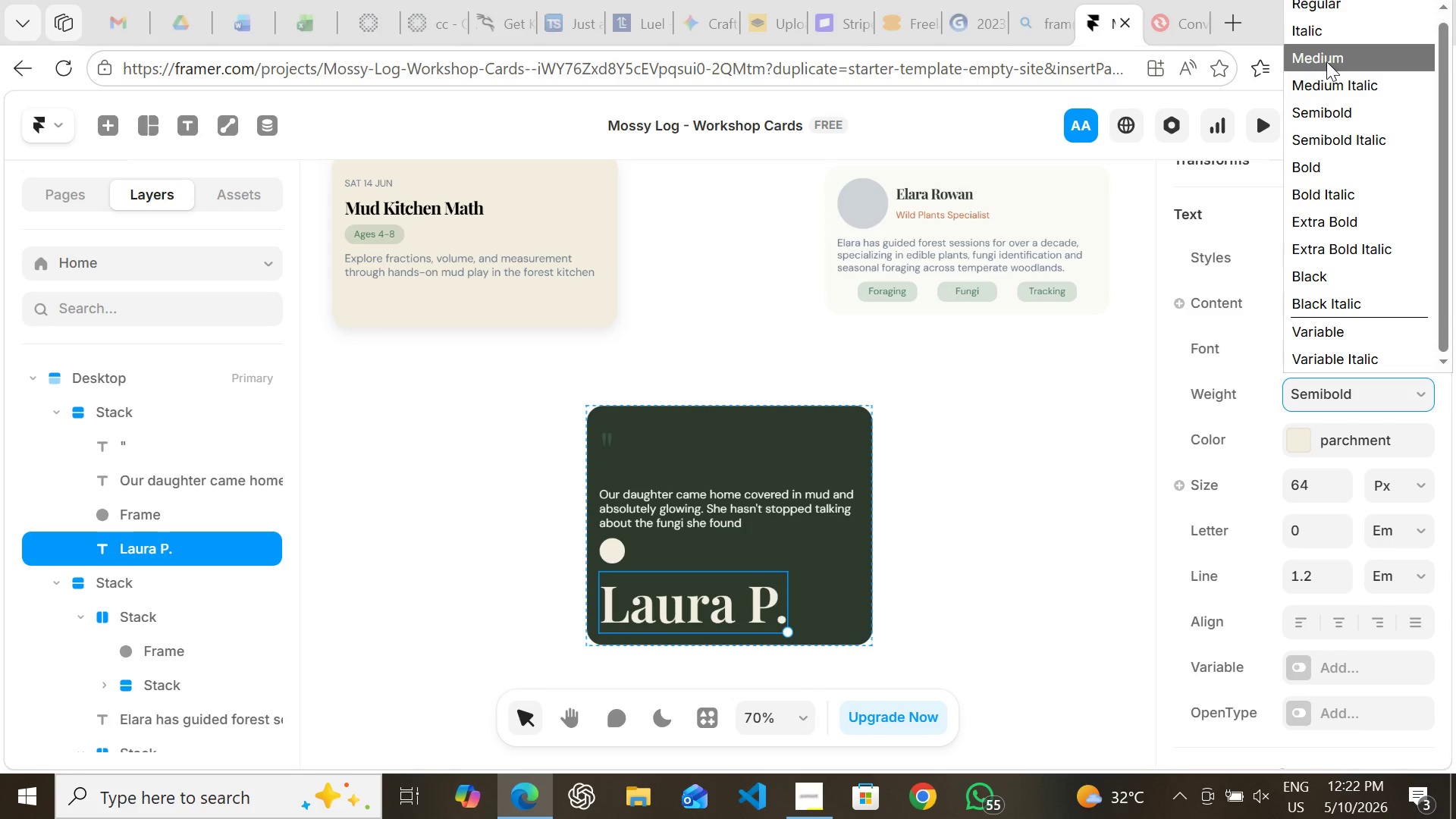 
left_click([1326, 61])
 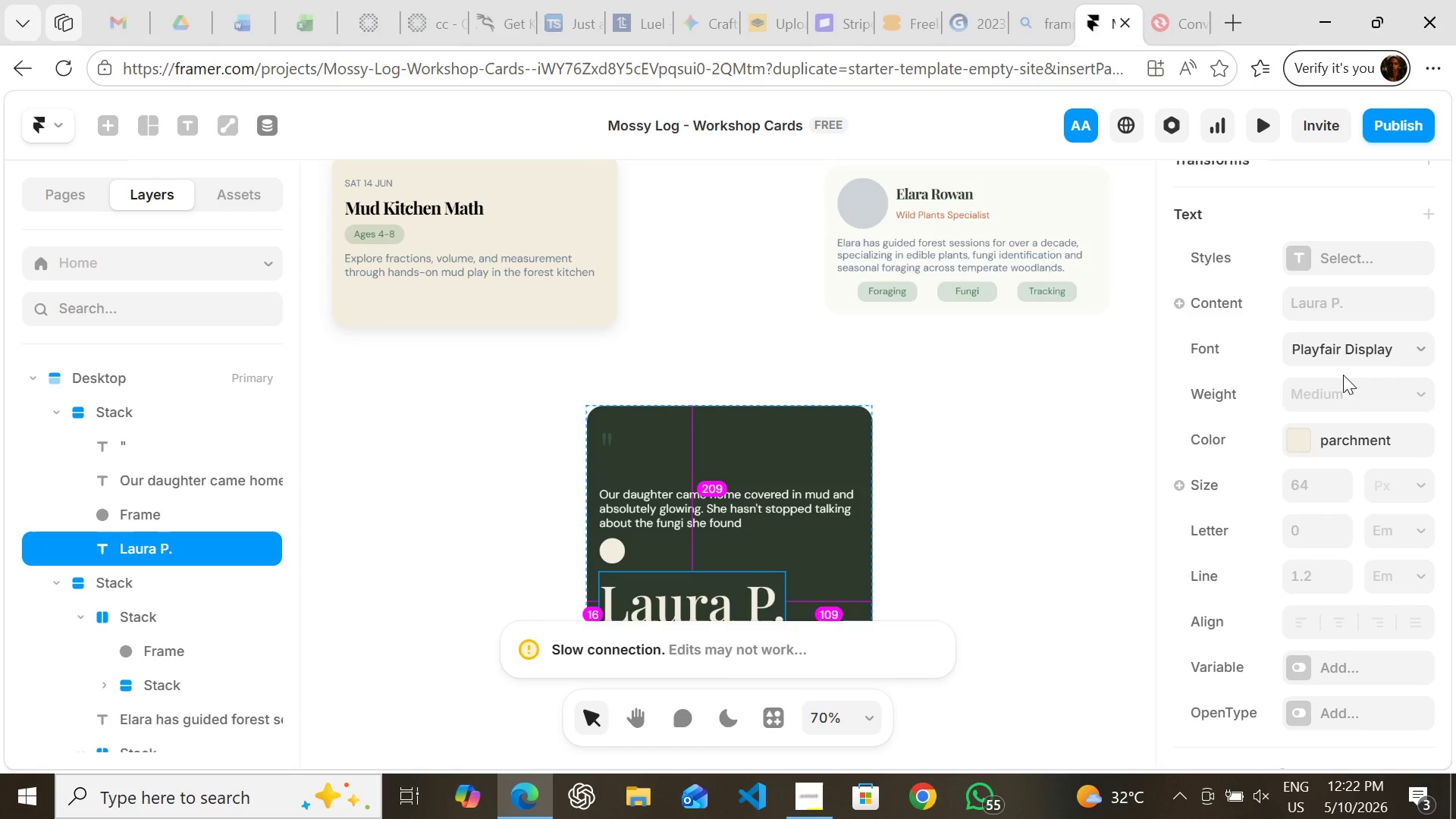 
wait(9.66)
 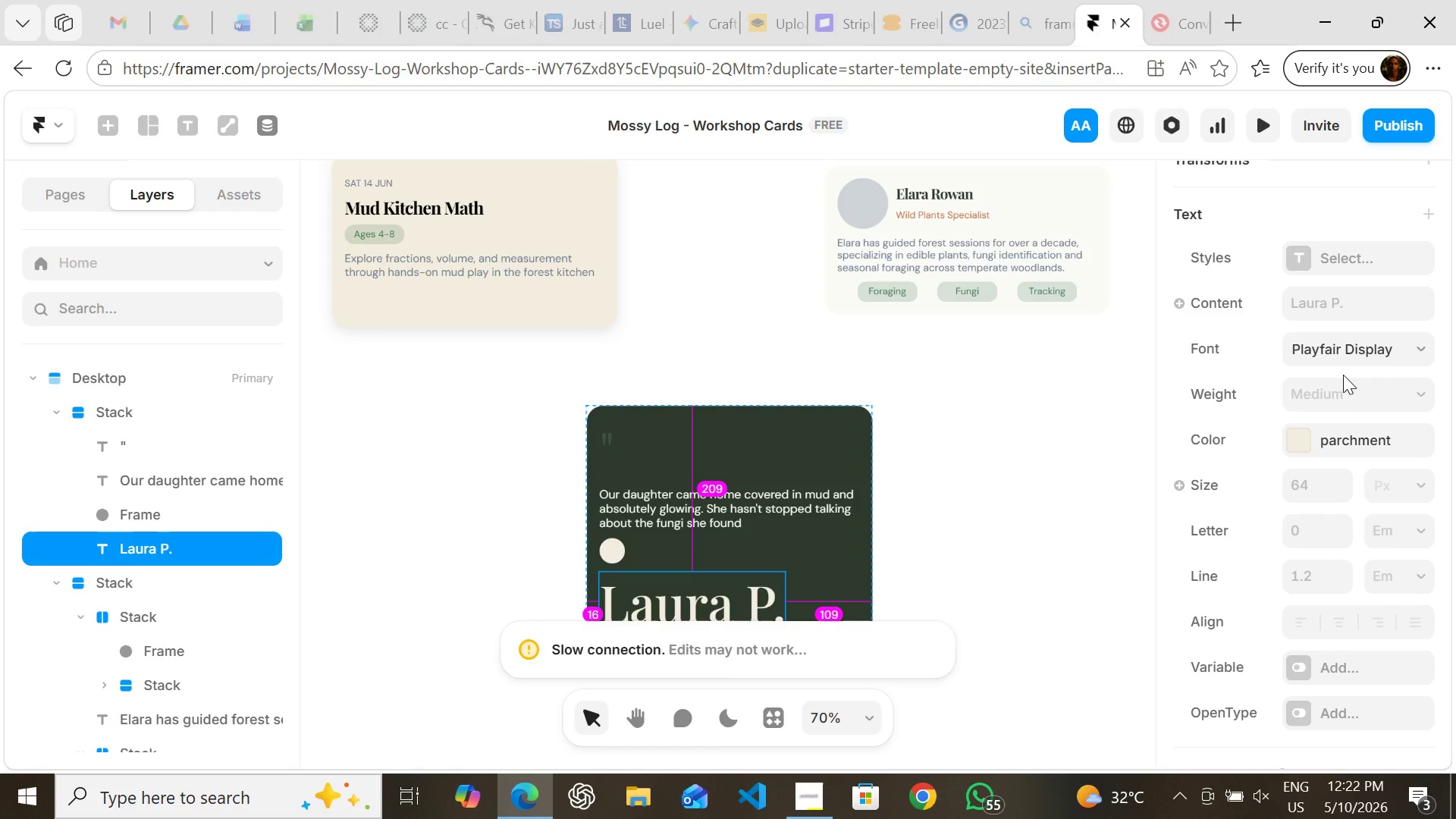 
left_click([1341, 353])
 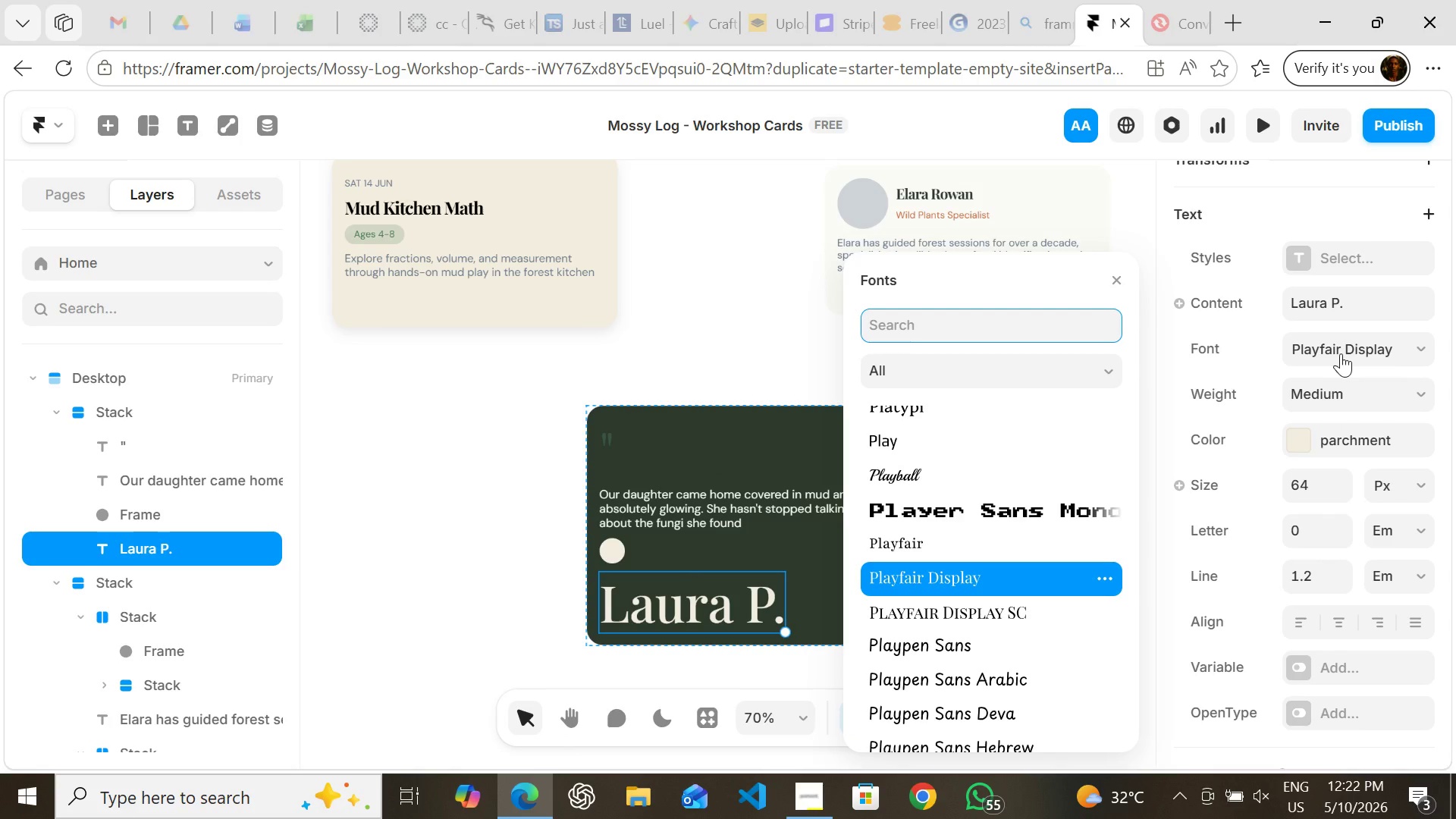 
type(dm)
 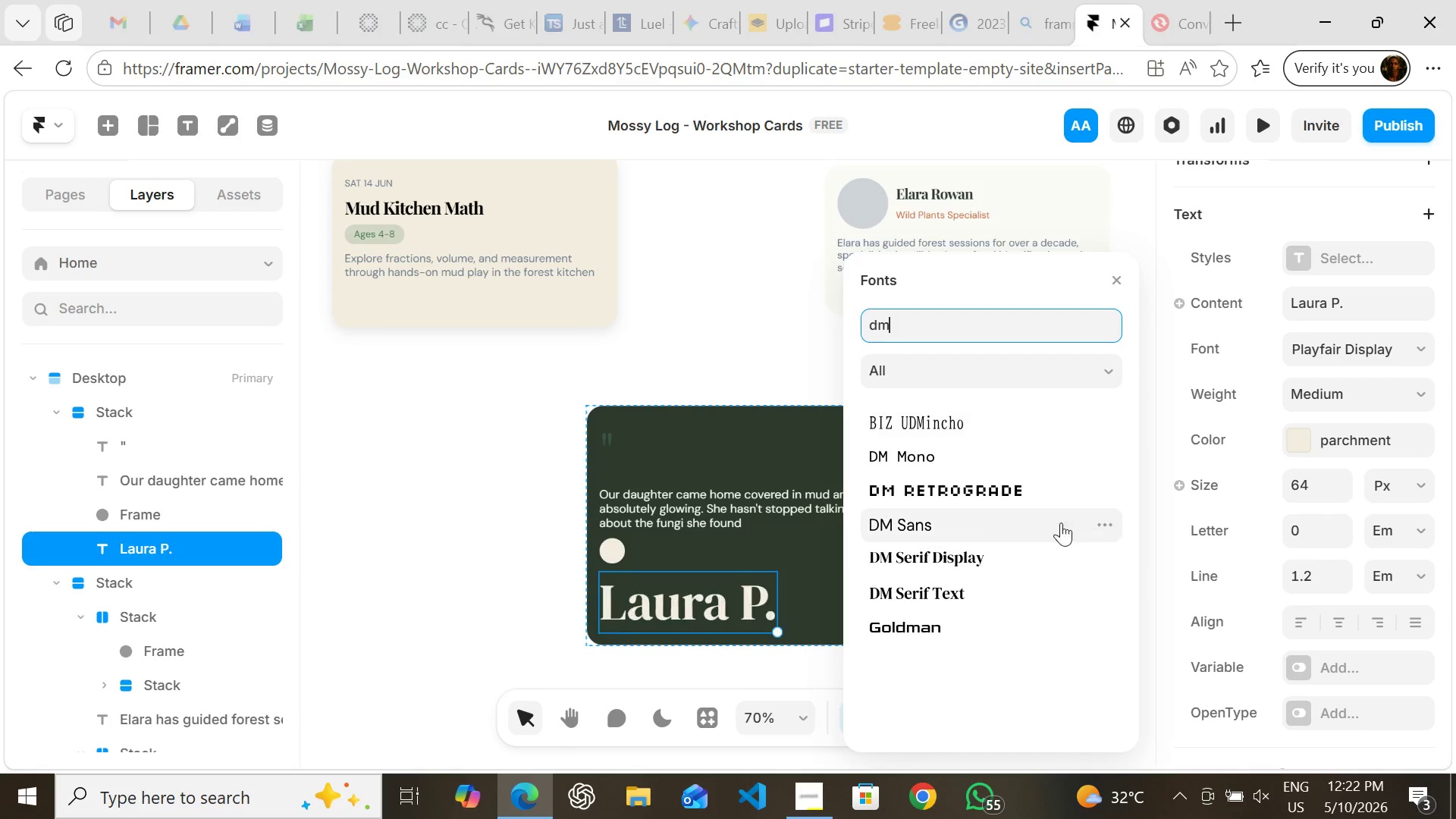 
left_click([1009, 529])
 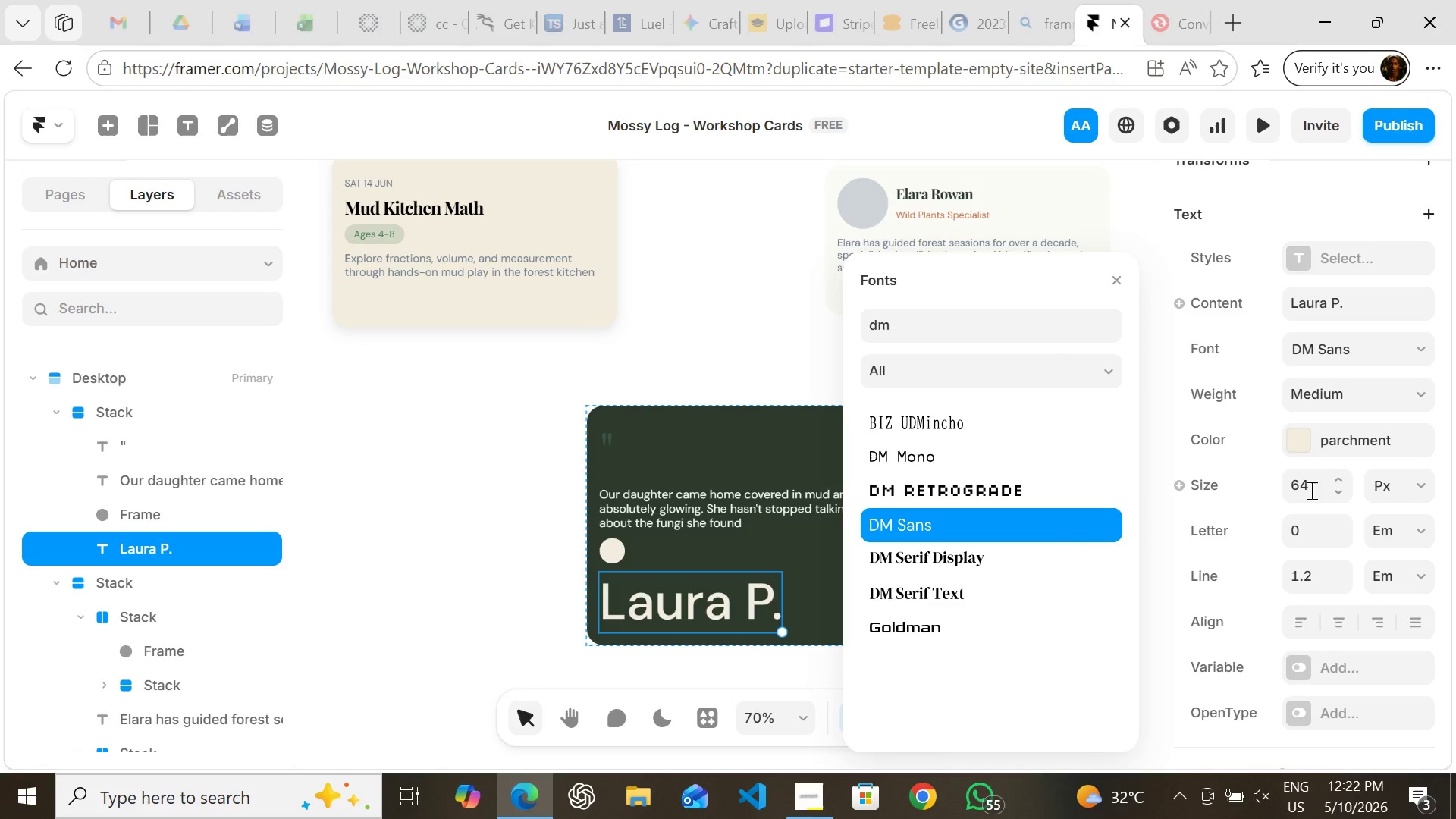 
left_click([1310, 490])
 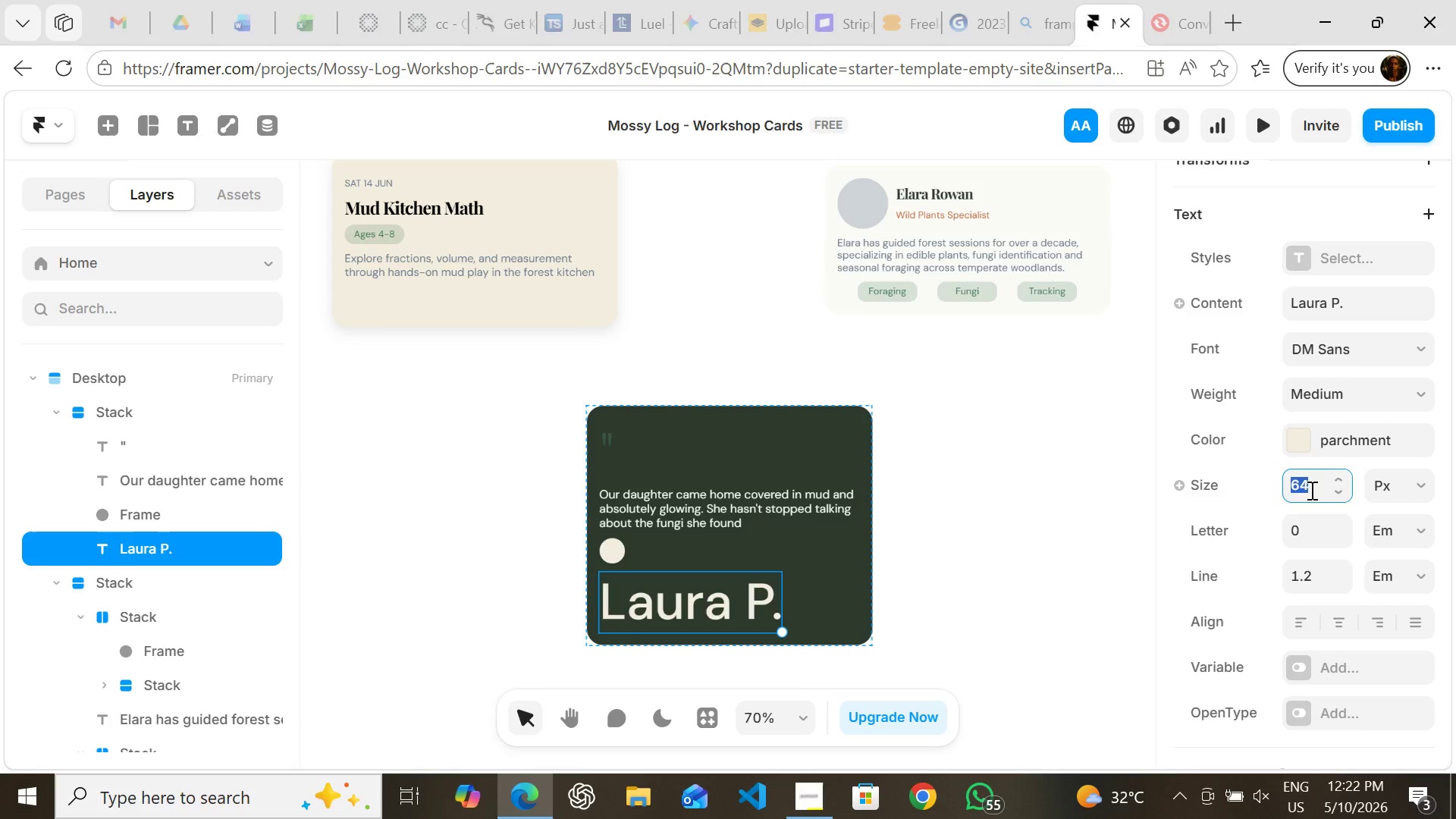 
type(13)
 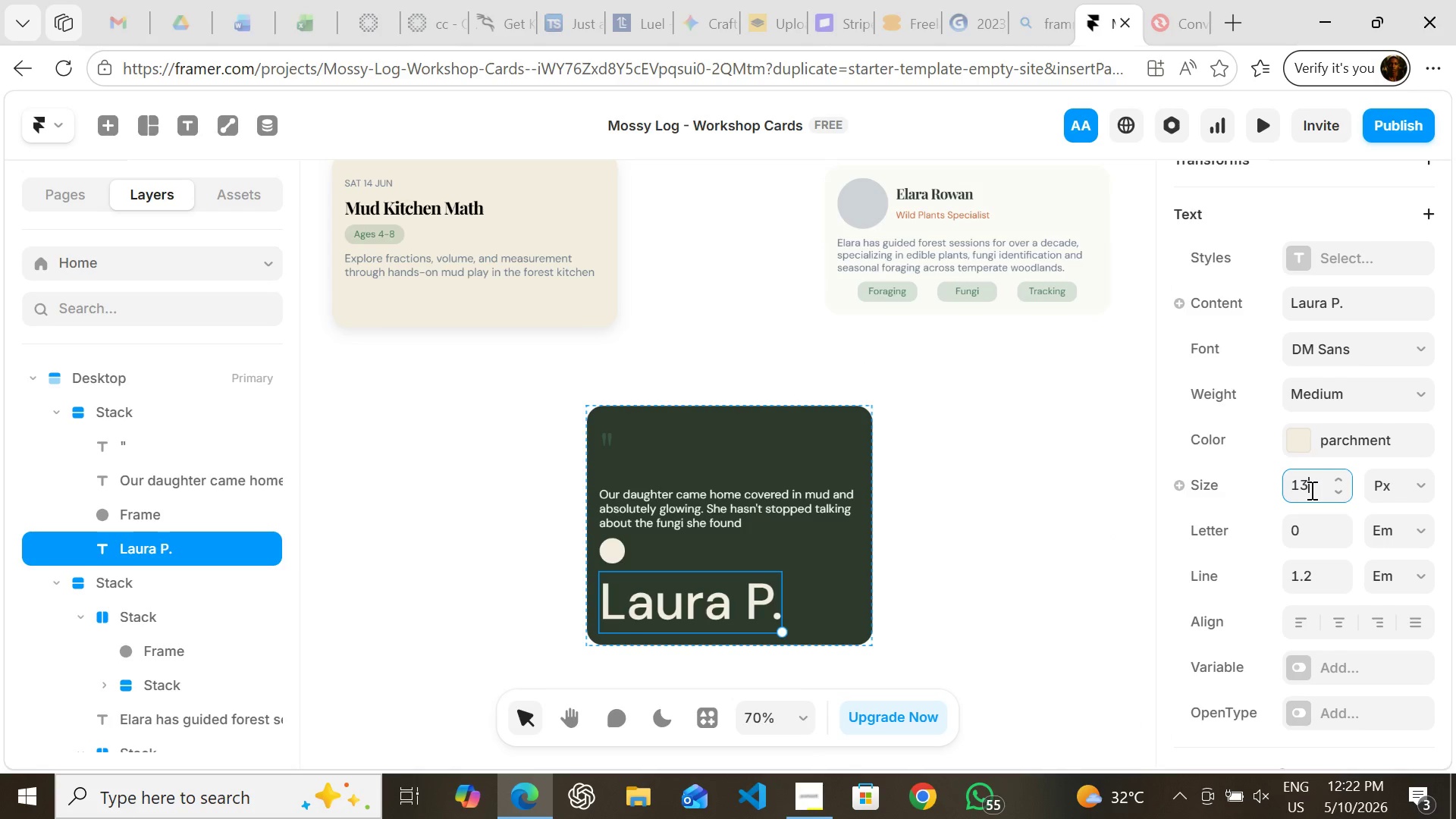 
key(Enter)
 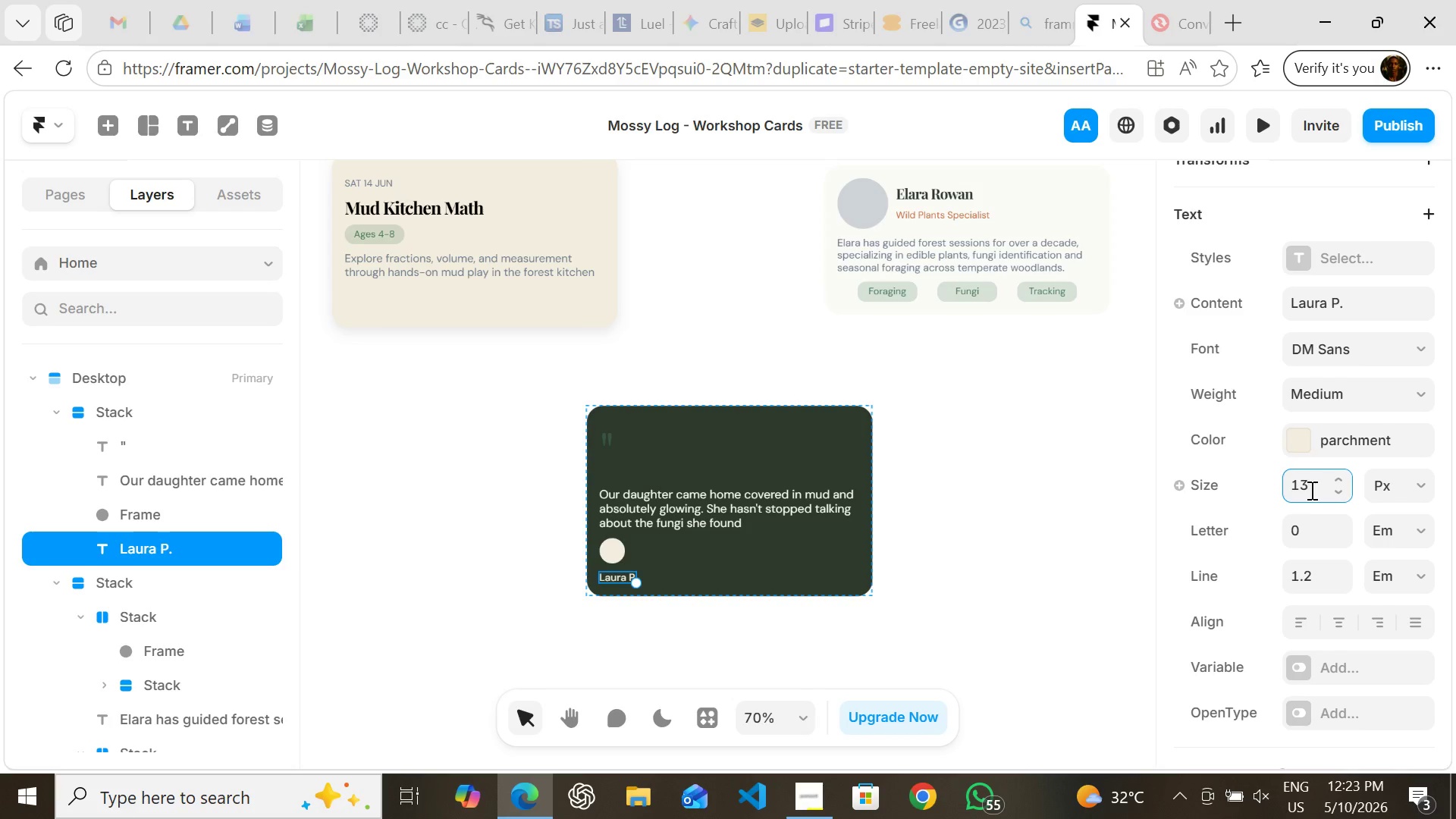 
wait(11.55)
 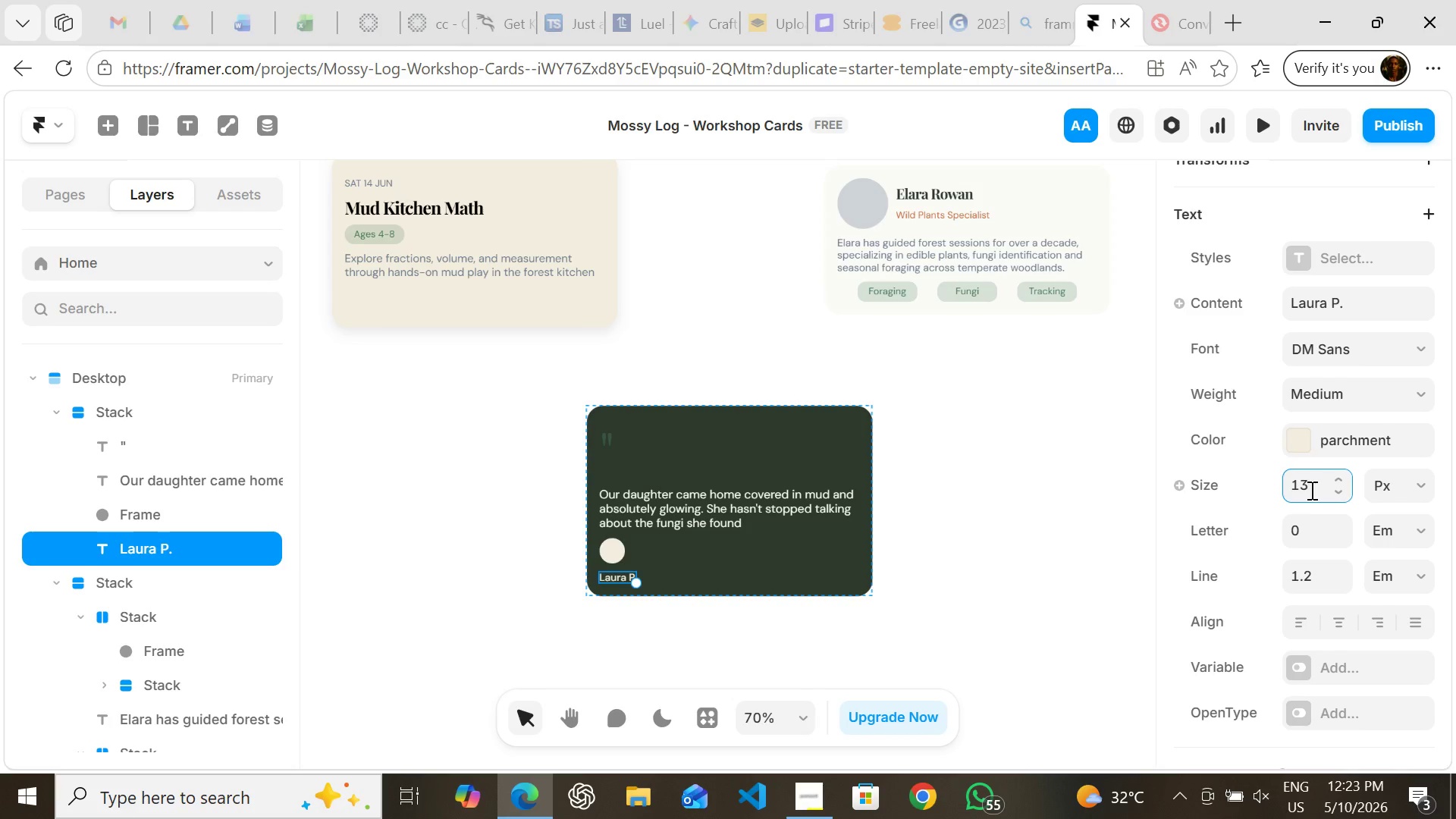 
left_click([698, 588])
 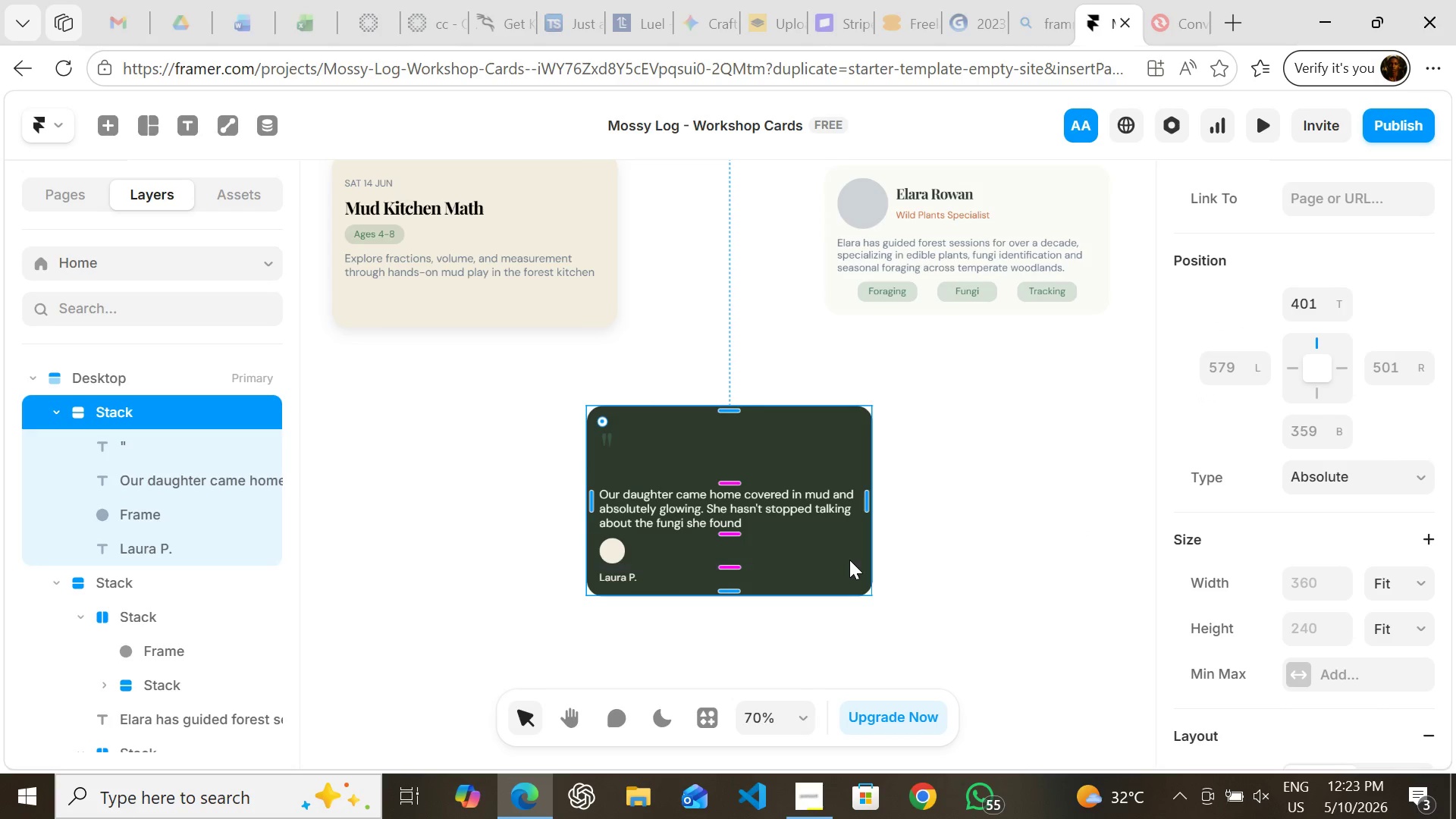 
left_click([892, 551])
 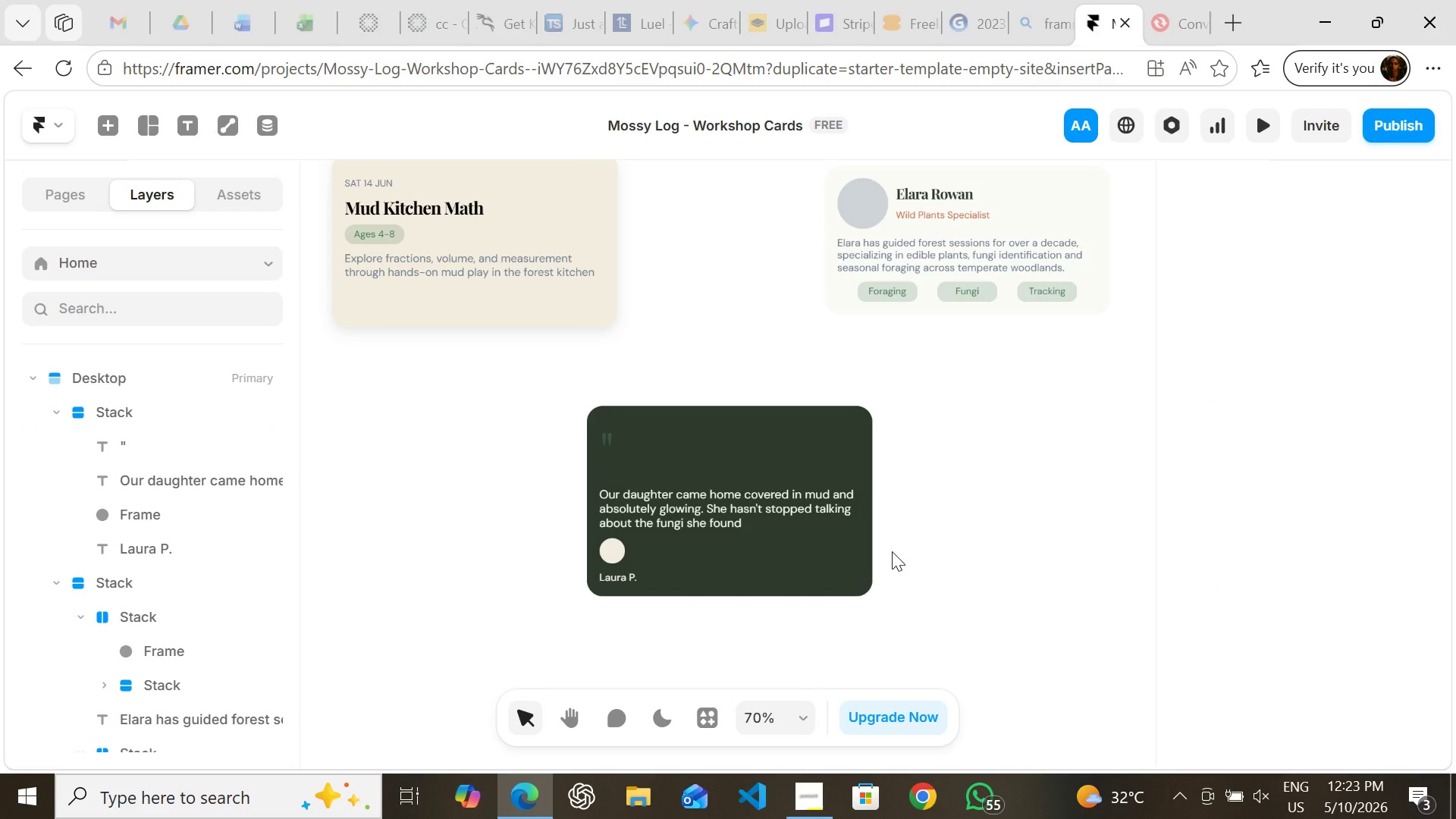 
key(T)
 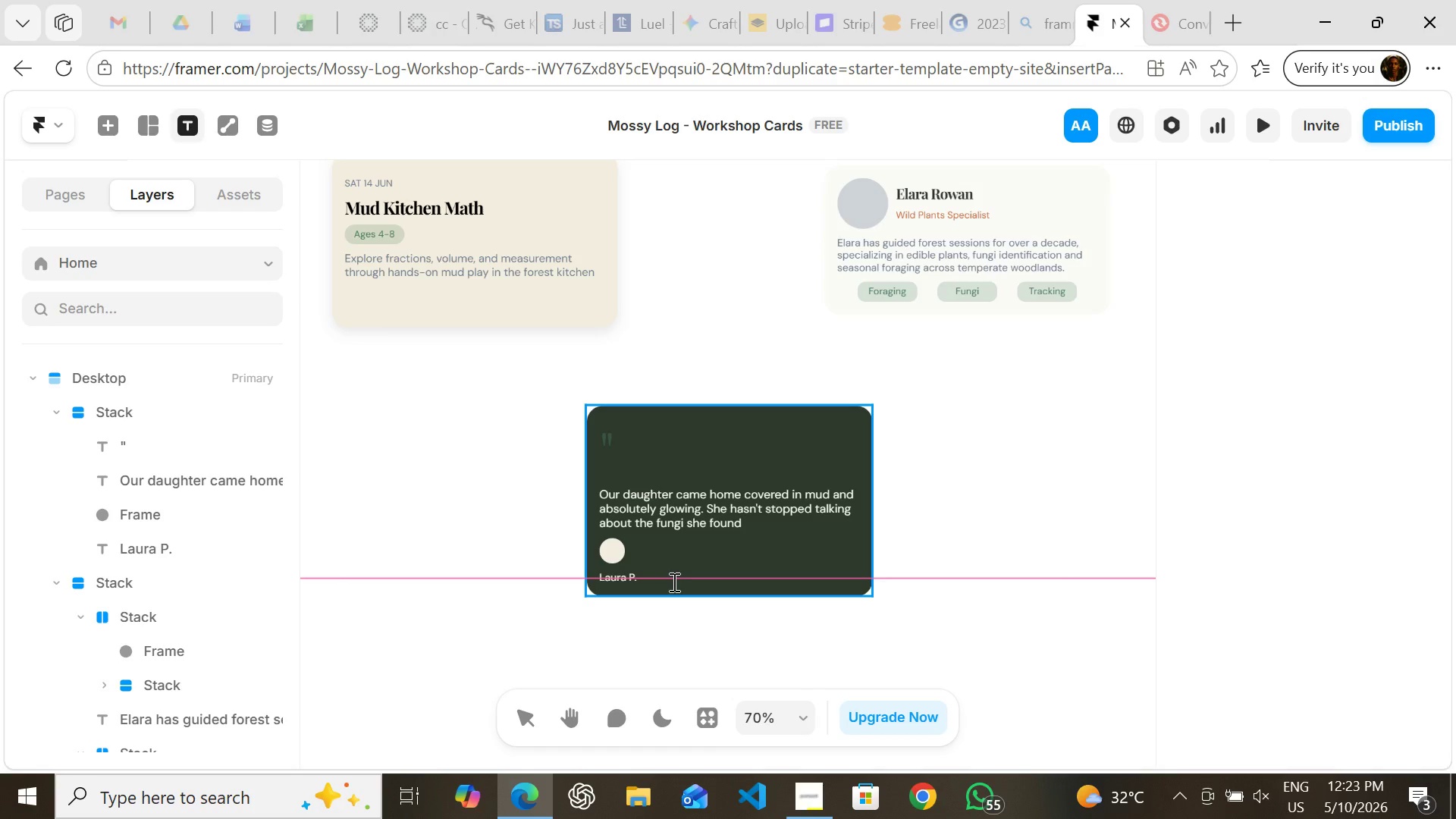 
left_click([673, 582])
 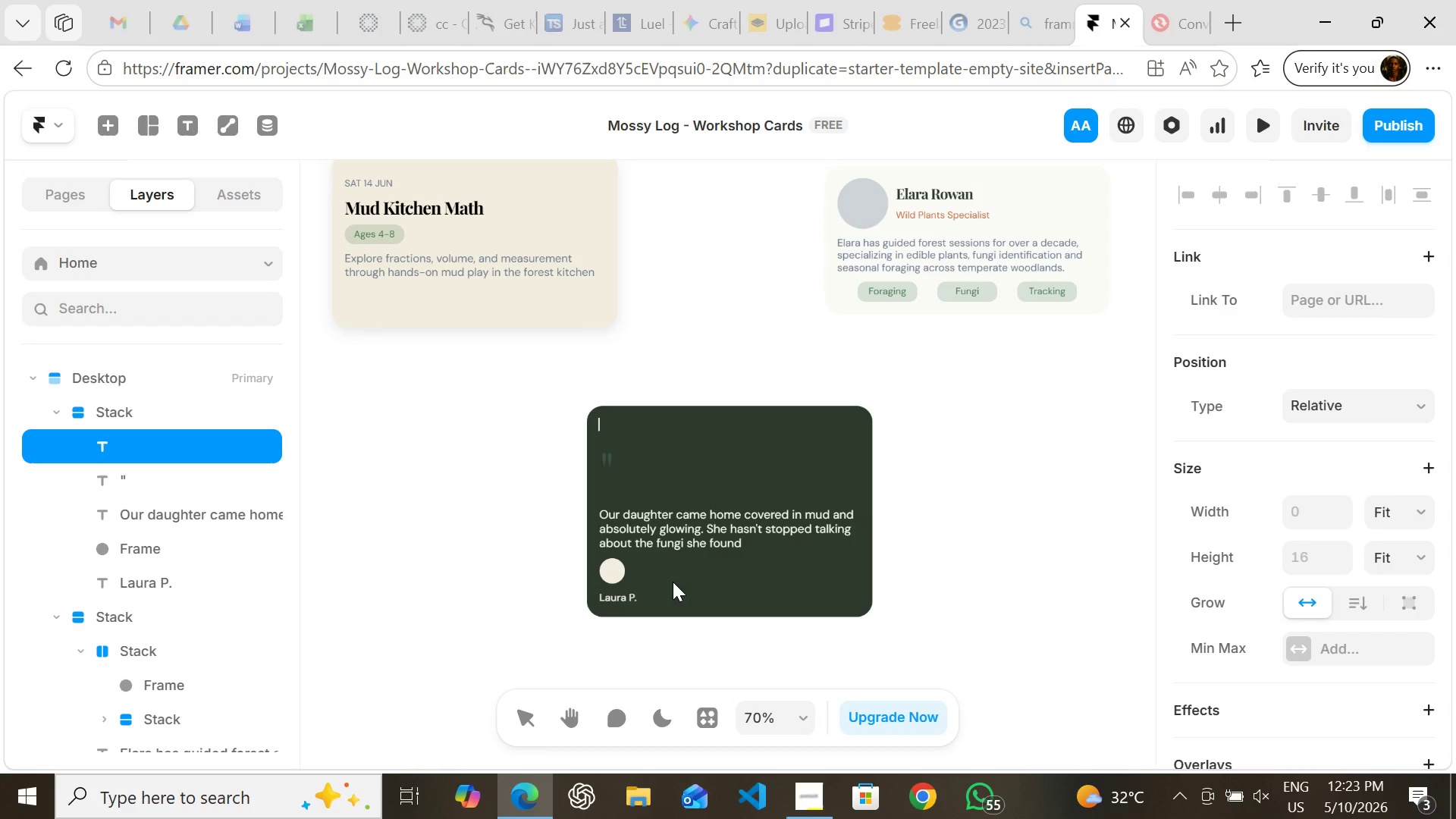 
wait(11.67)
 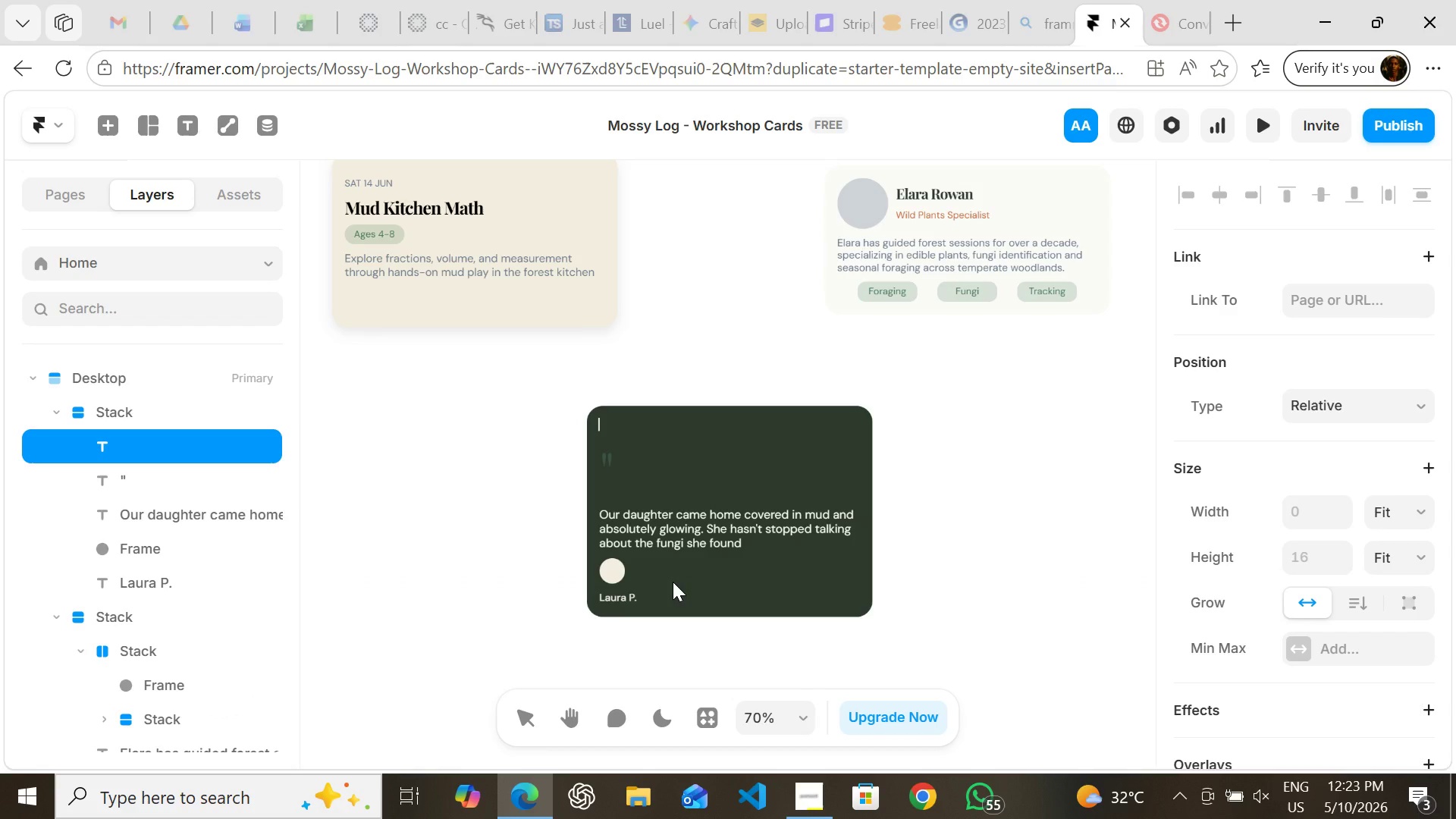 
key(Shift+ShiftLeft)
 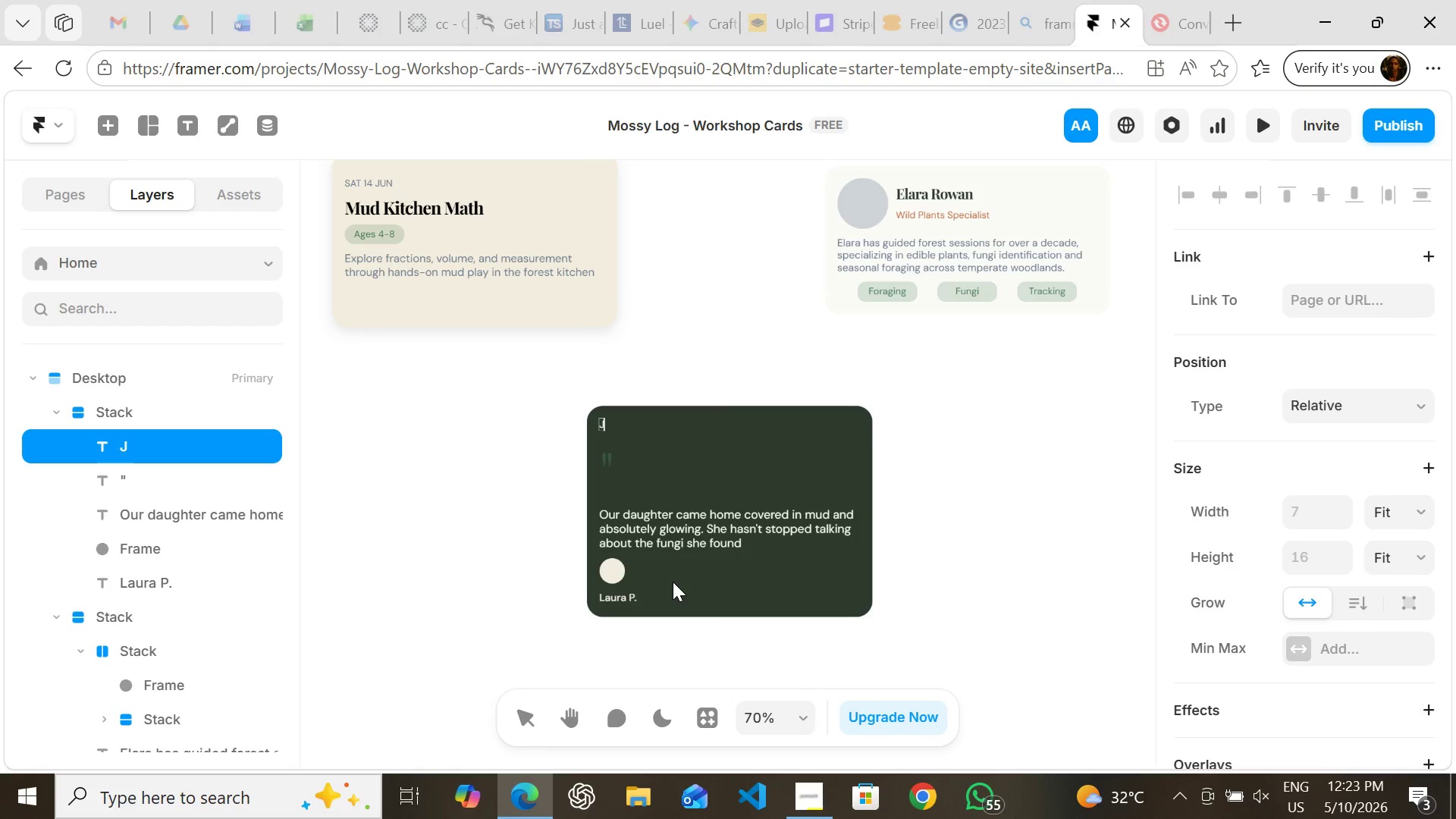 
key(Shift+J)
 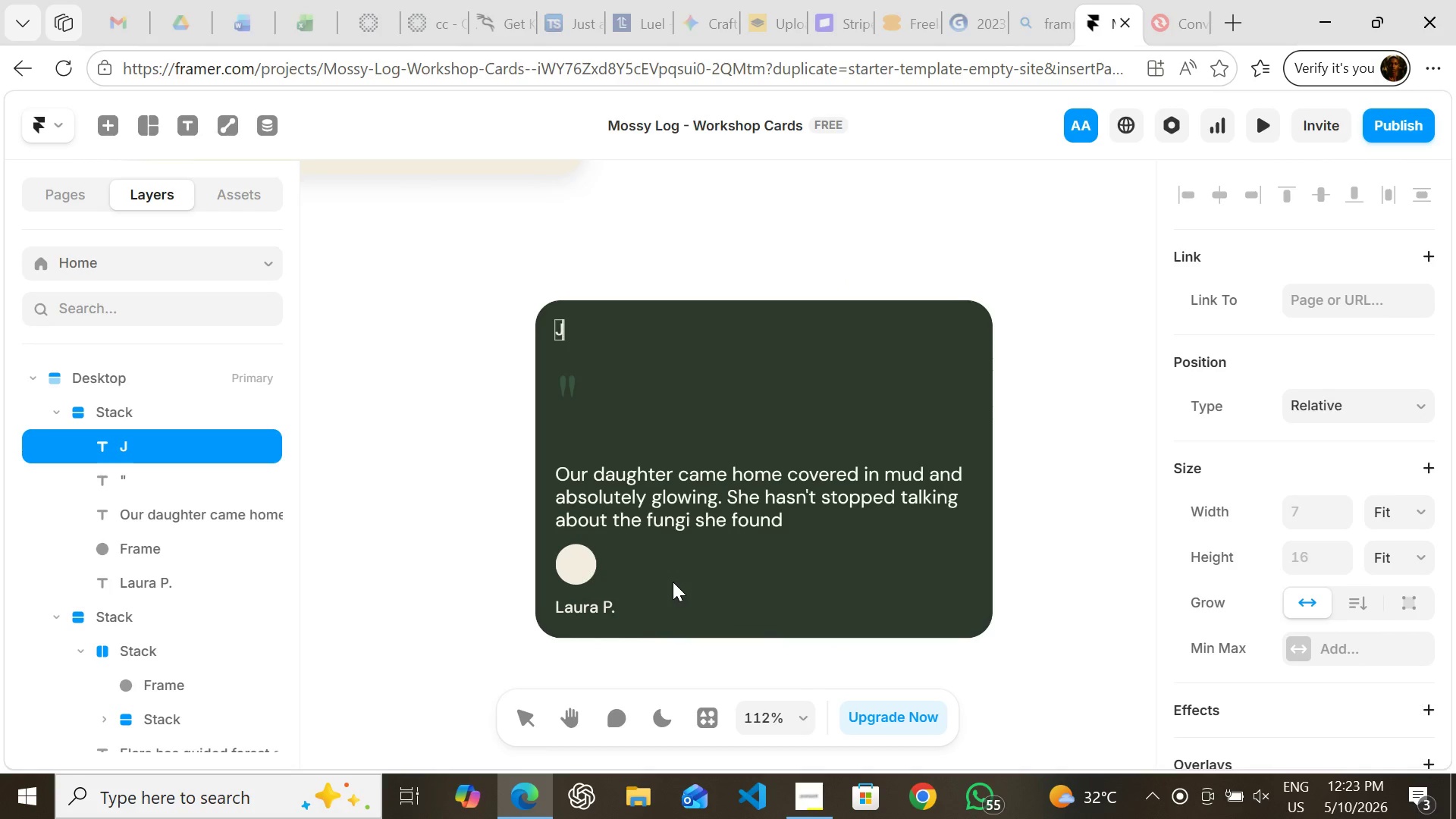 
type(unior )
 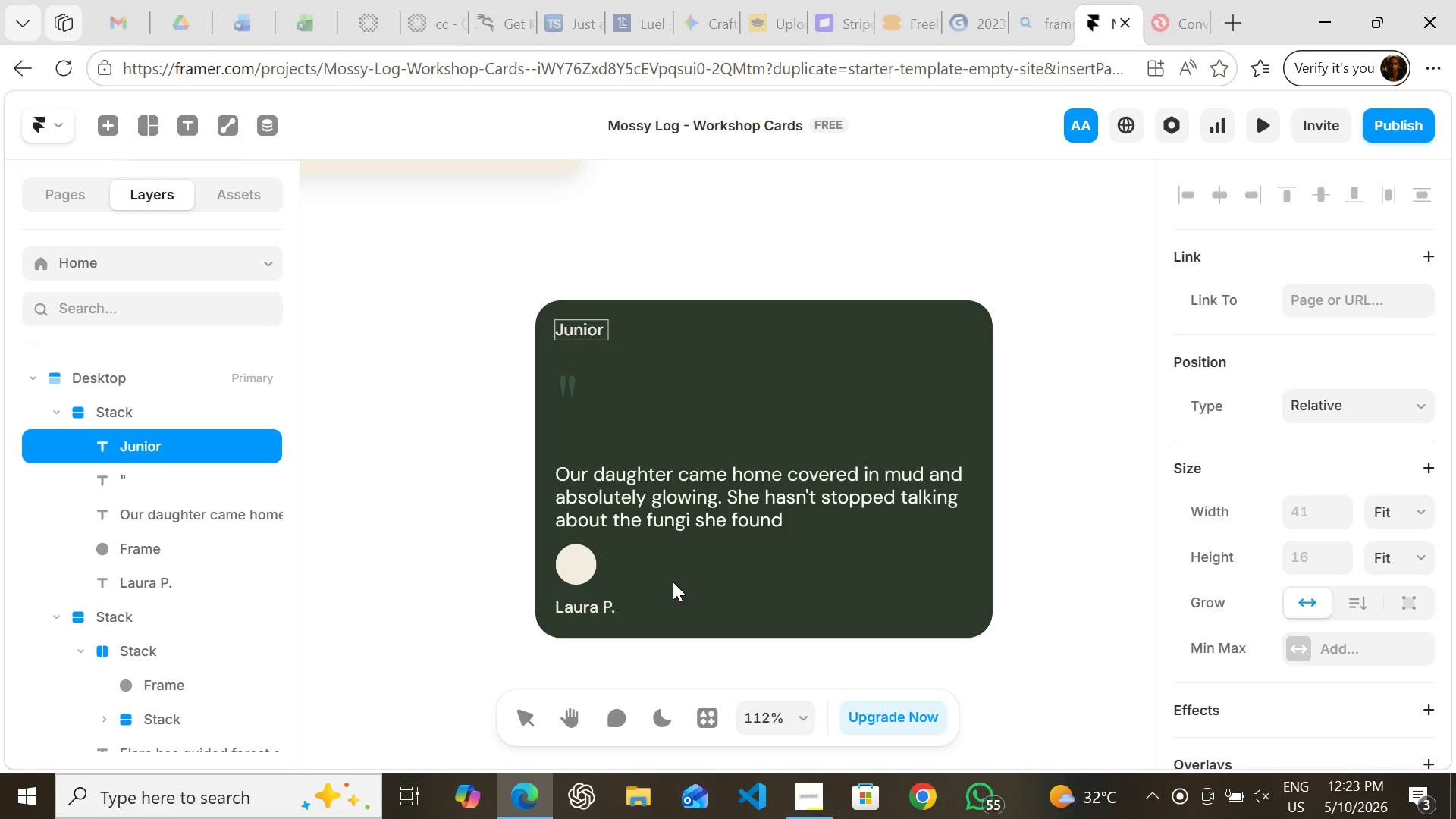 
type(Foraging )
 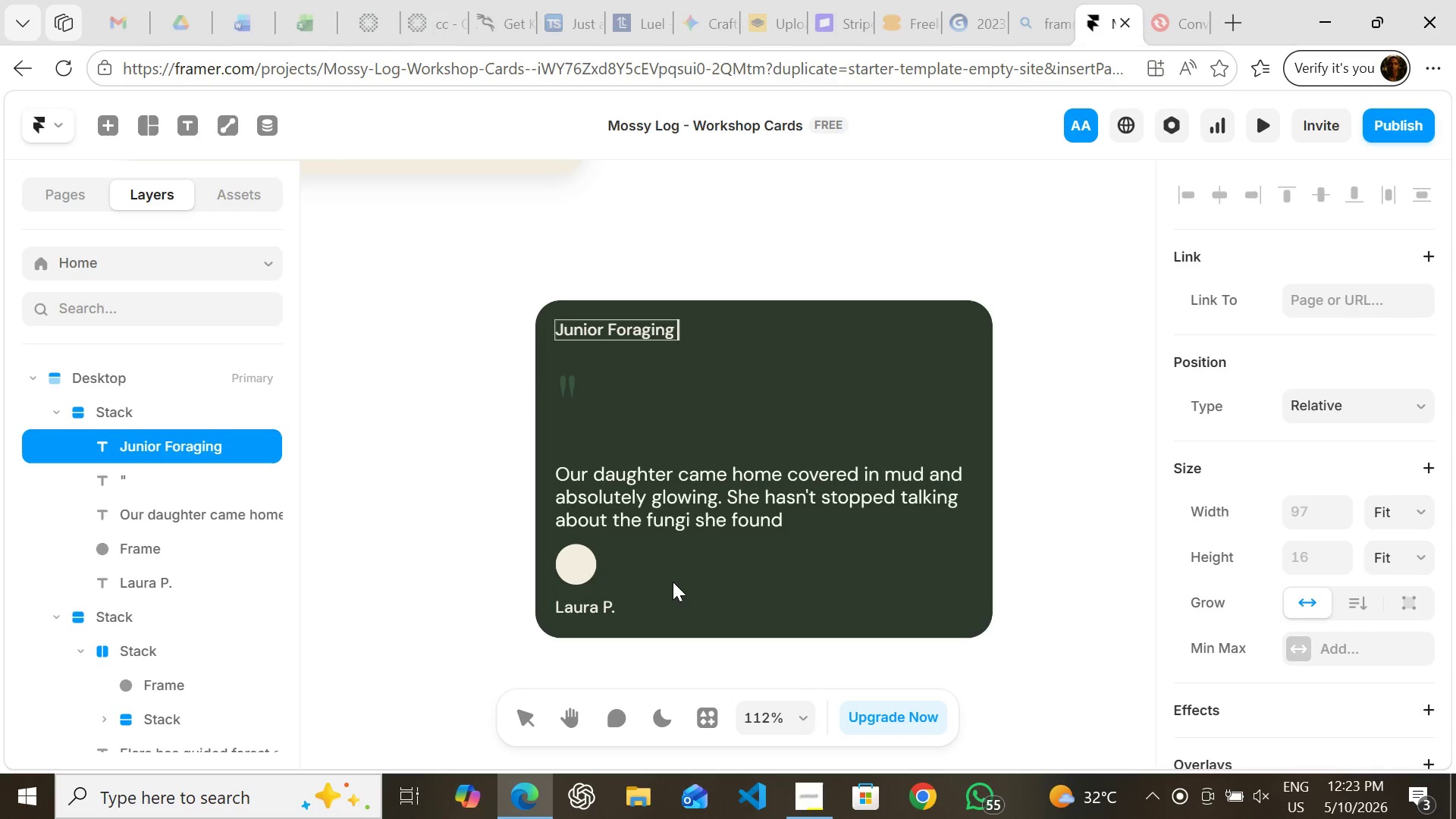 
key(Backspace)
type(, May )
 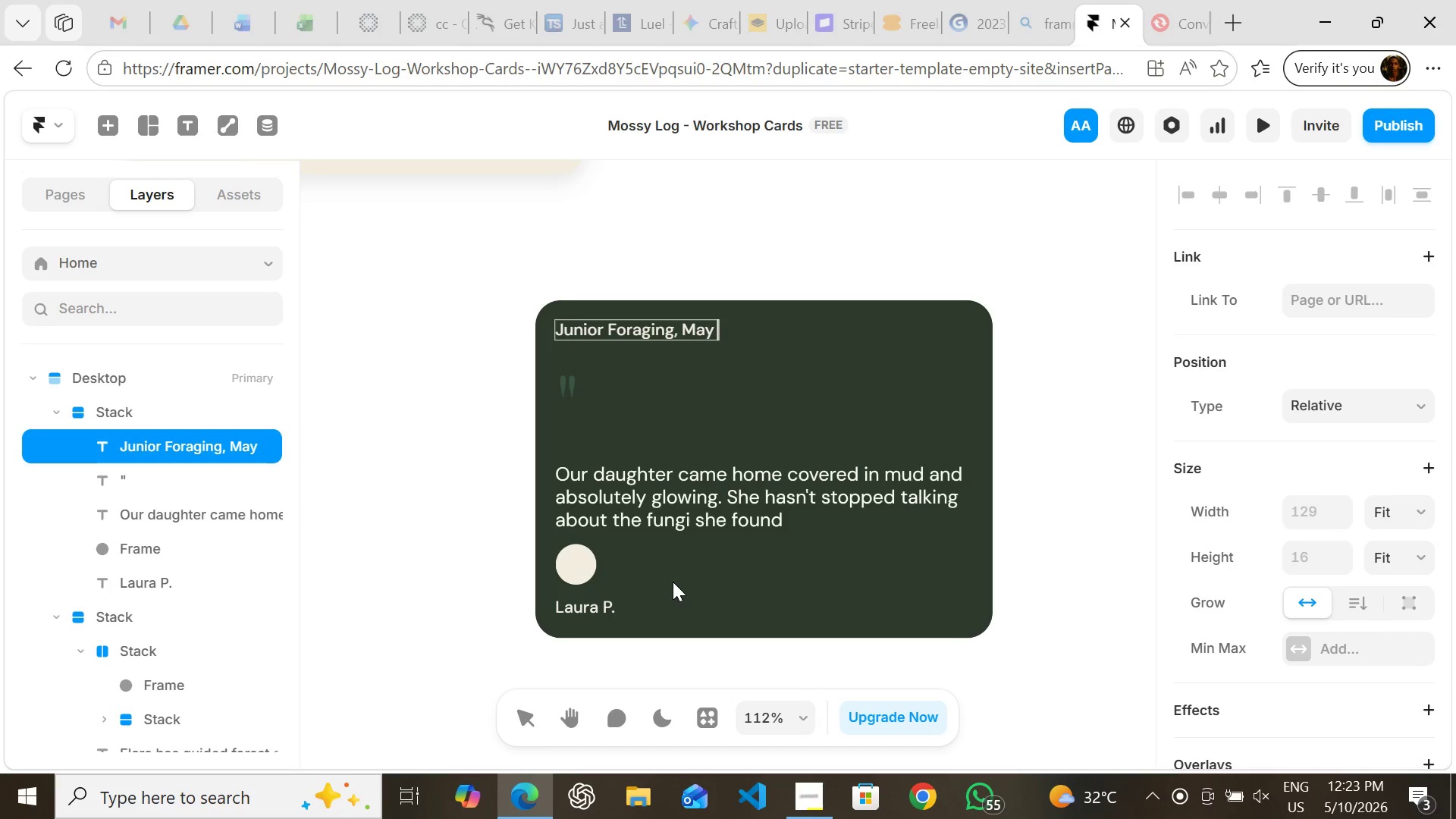 
type(2026)
 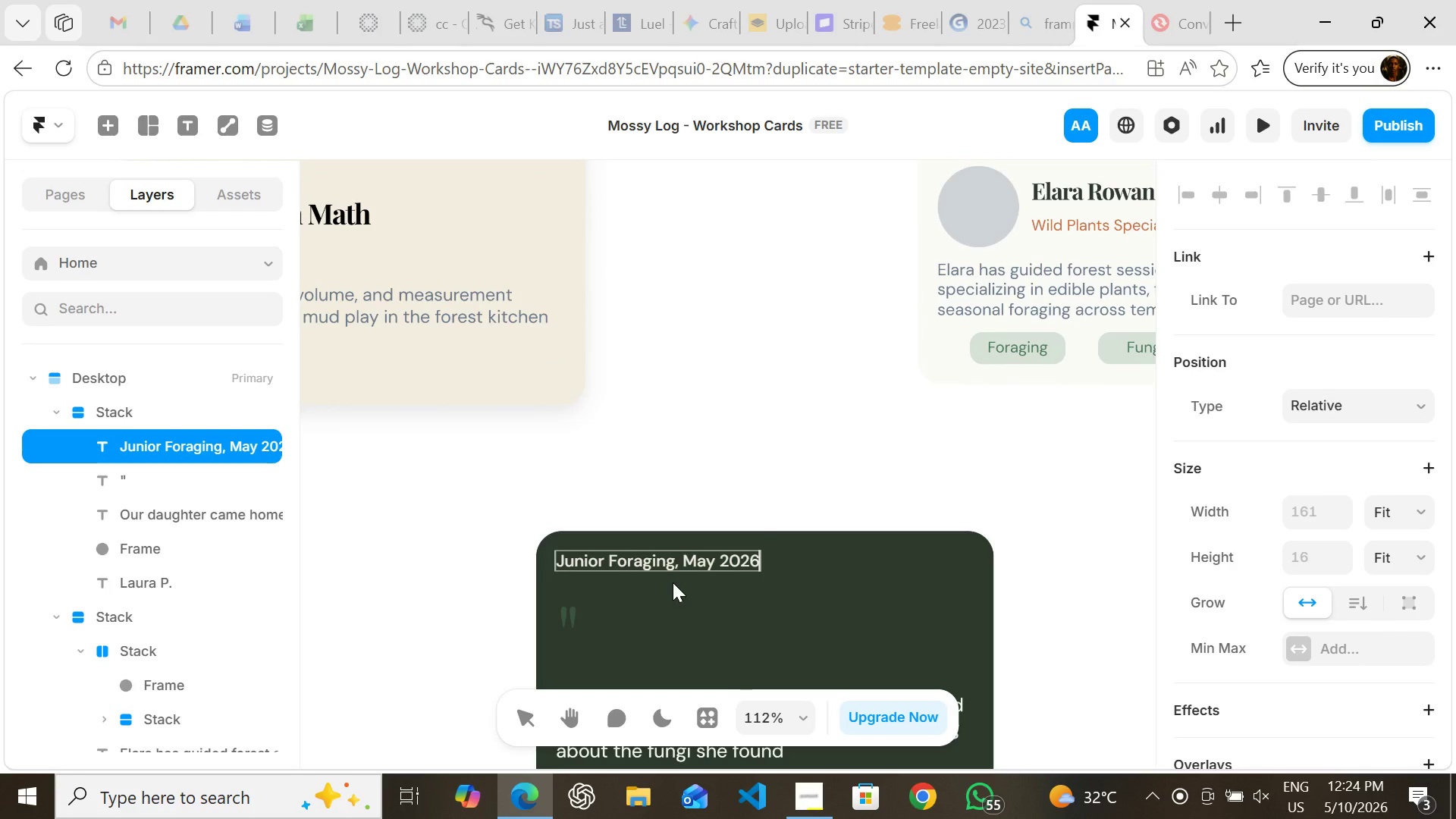 
wait(25.0)
 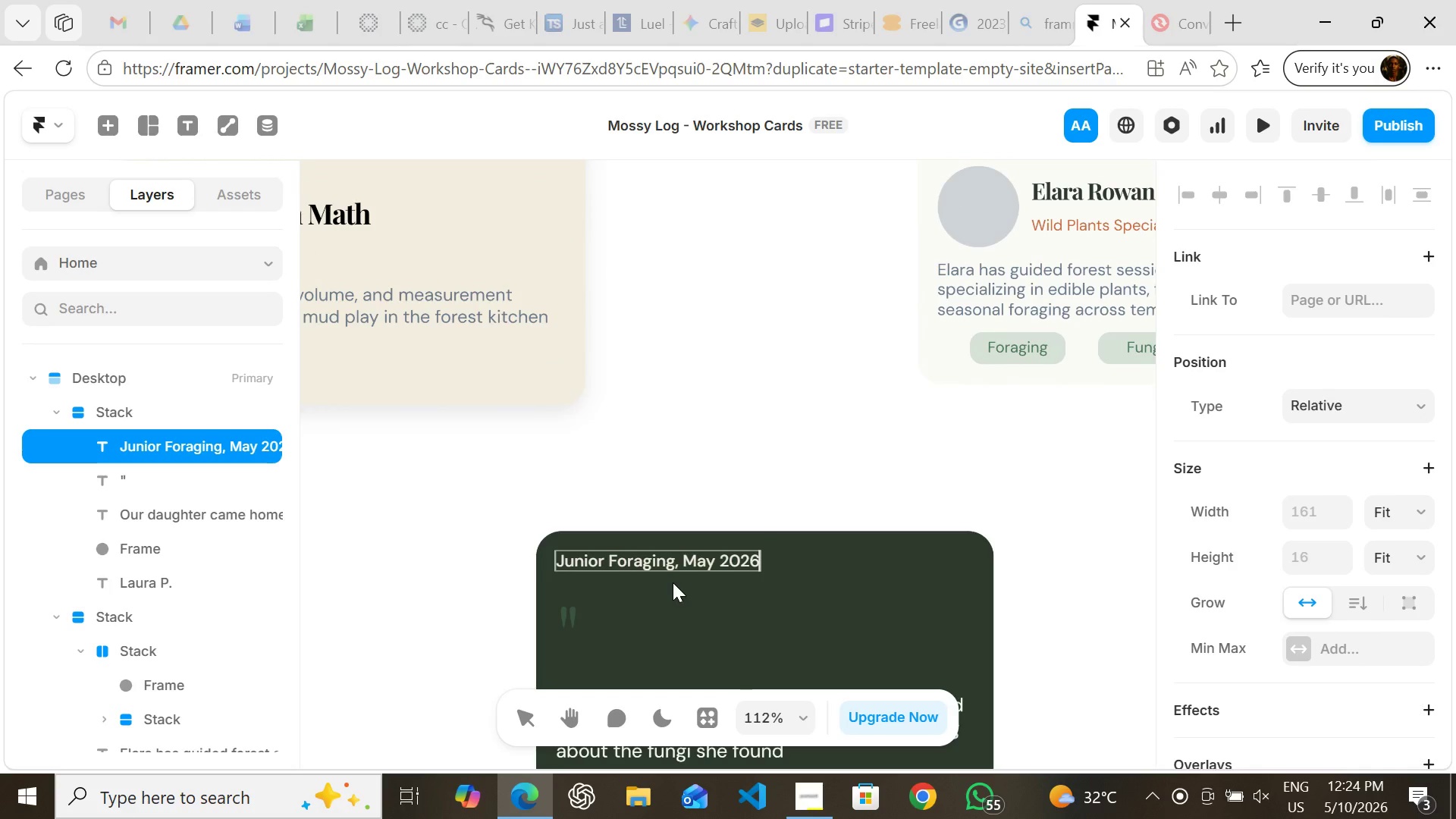 
left_click_drag(start_coordinate=[204, 444], to_coordinate=[198, 584])
 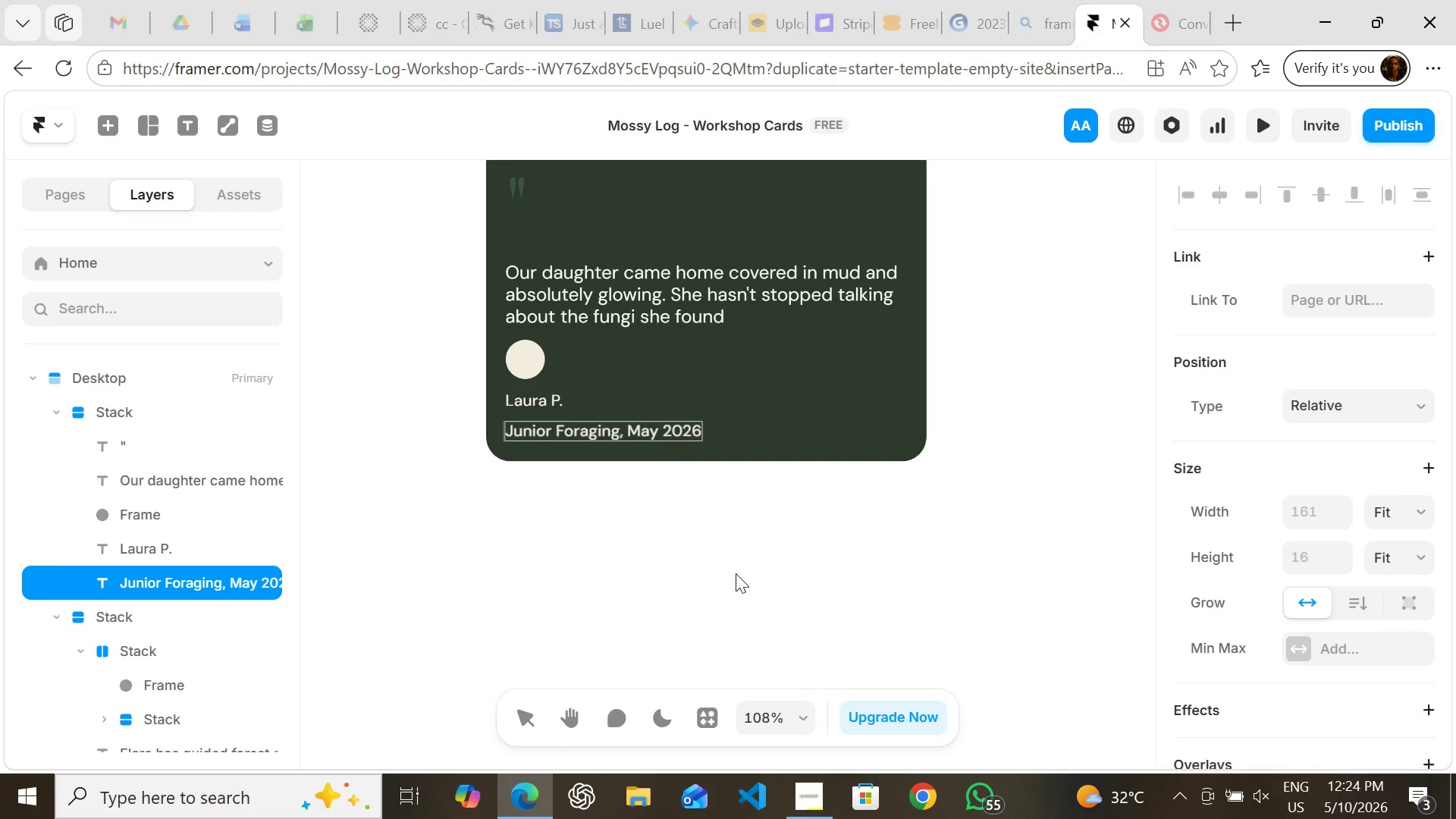 
wait(9.14)
 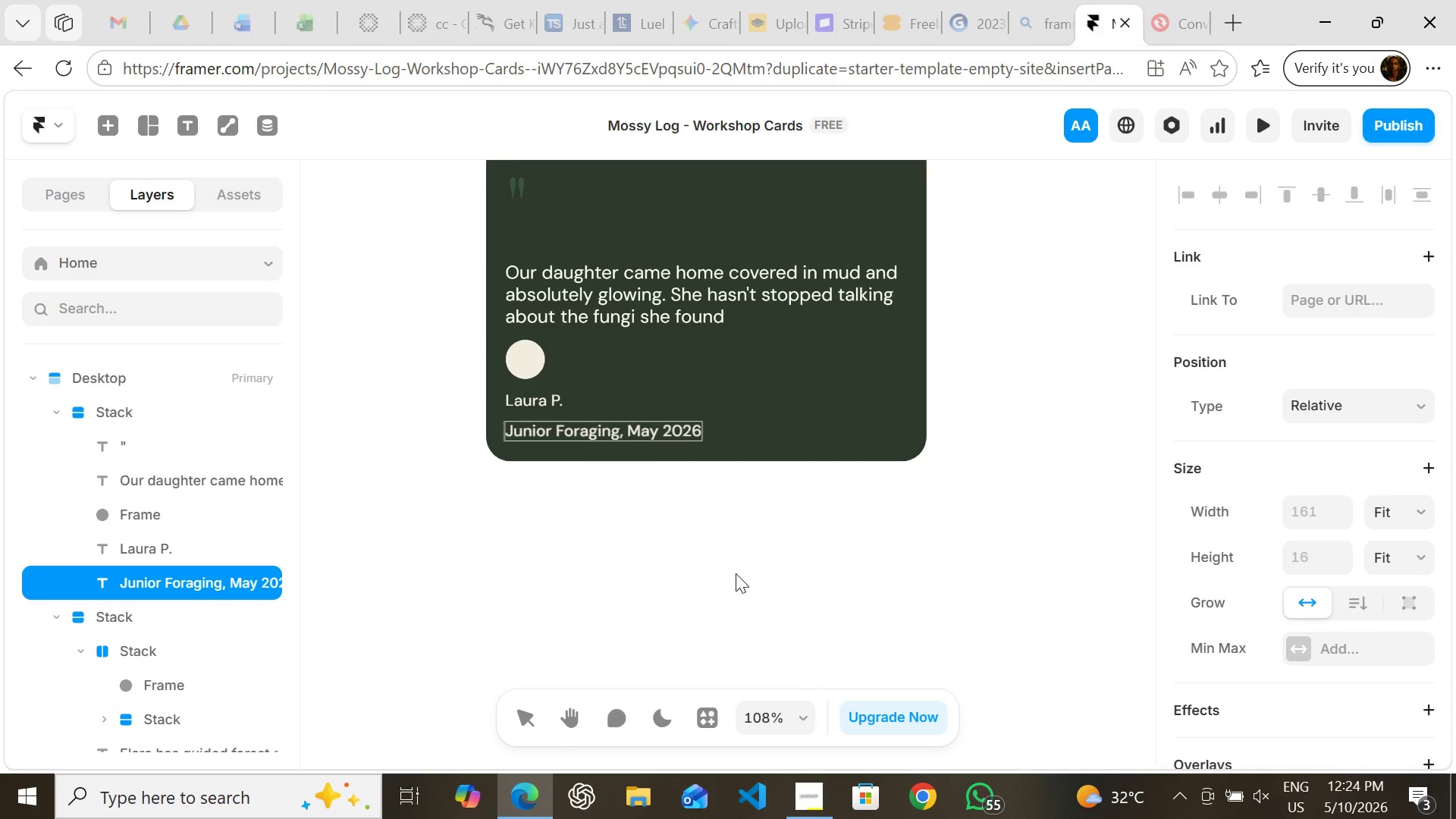 
left_click([864, 564])
 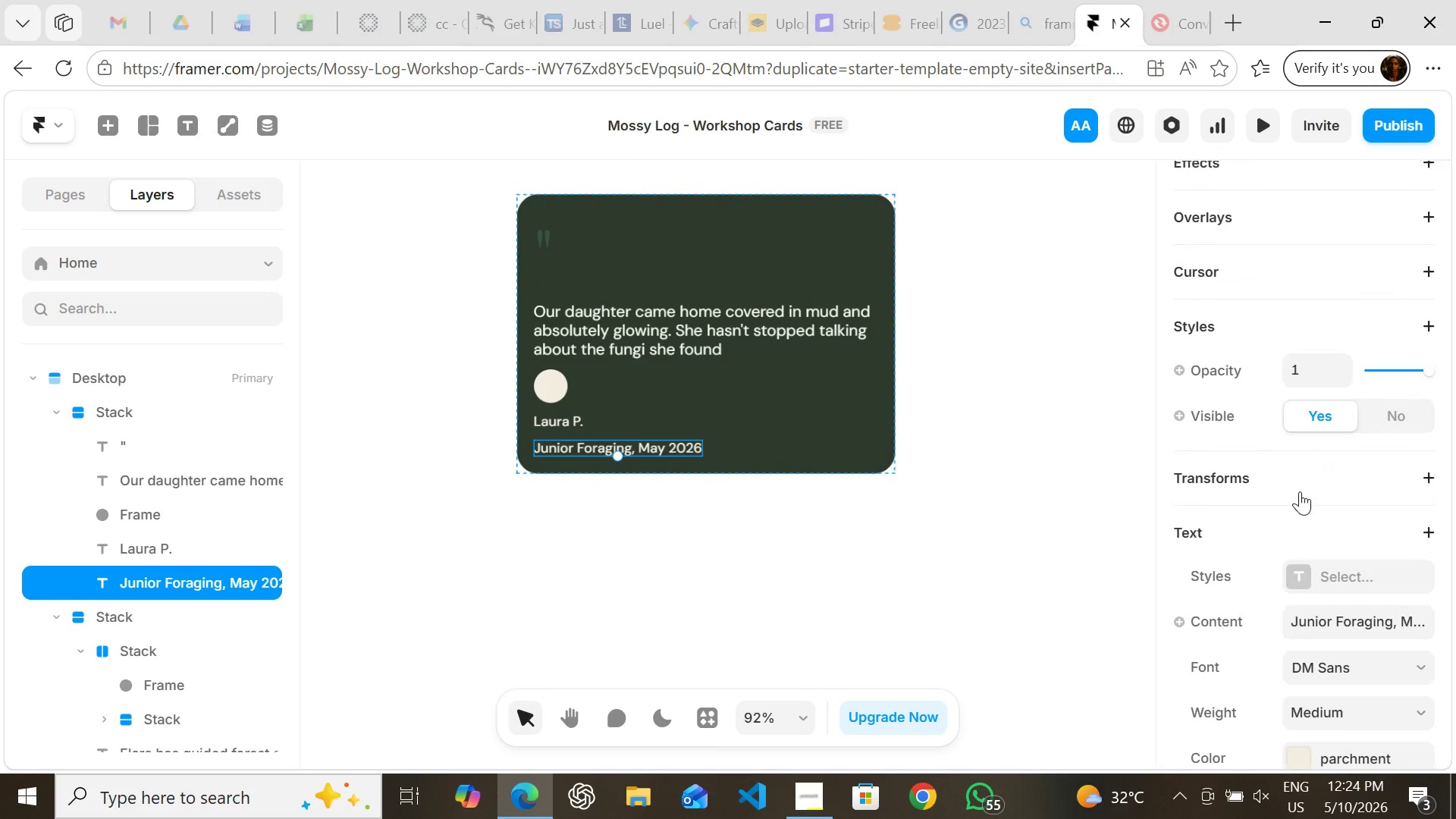 
wait(10.16)
 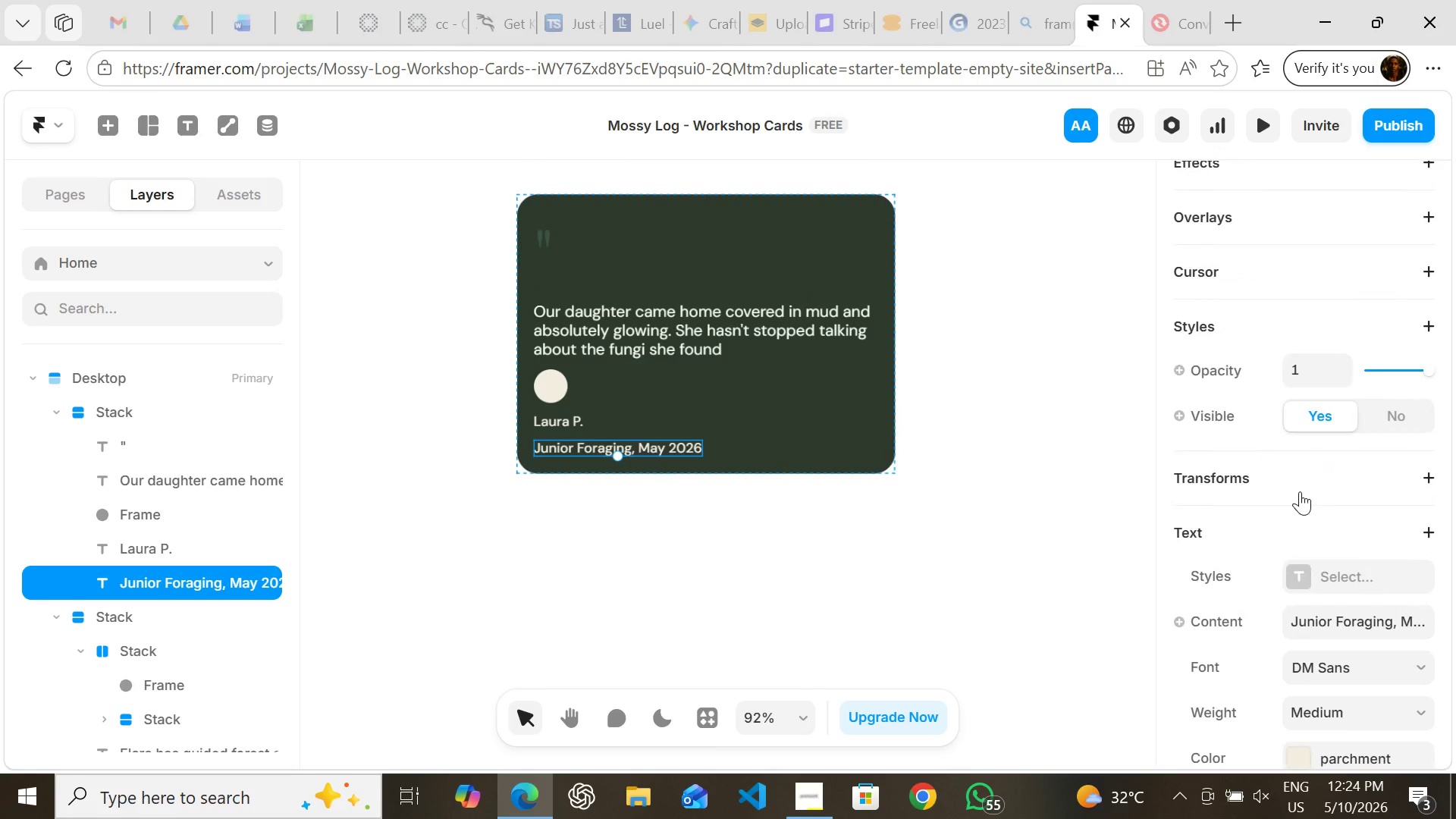 
left_click([1297, 450])
 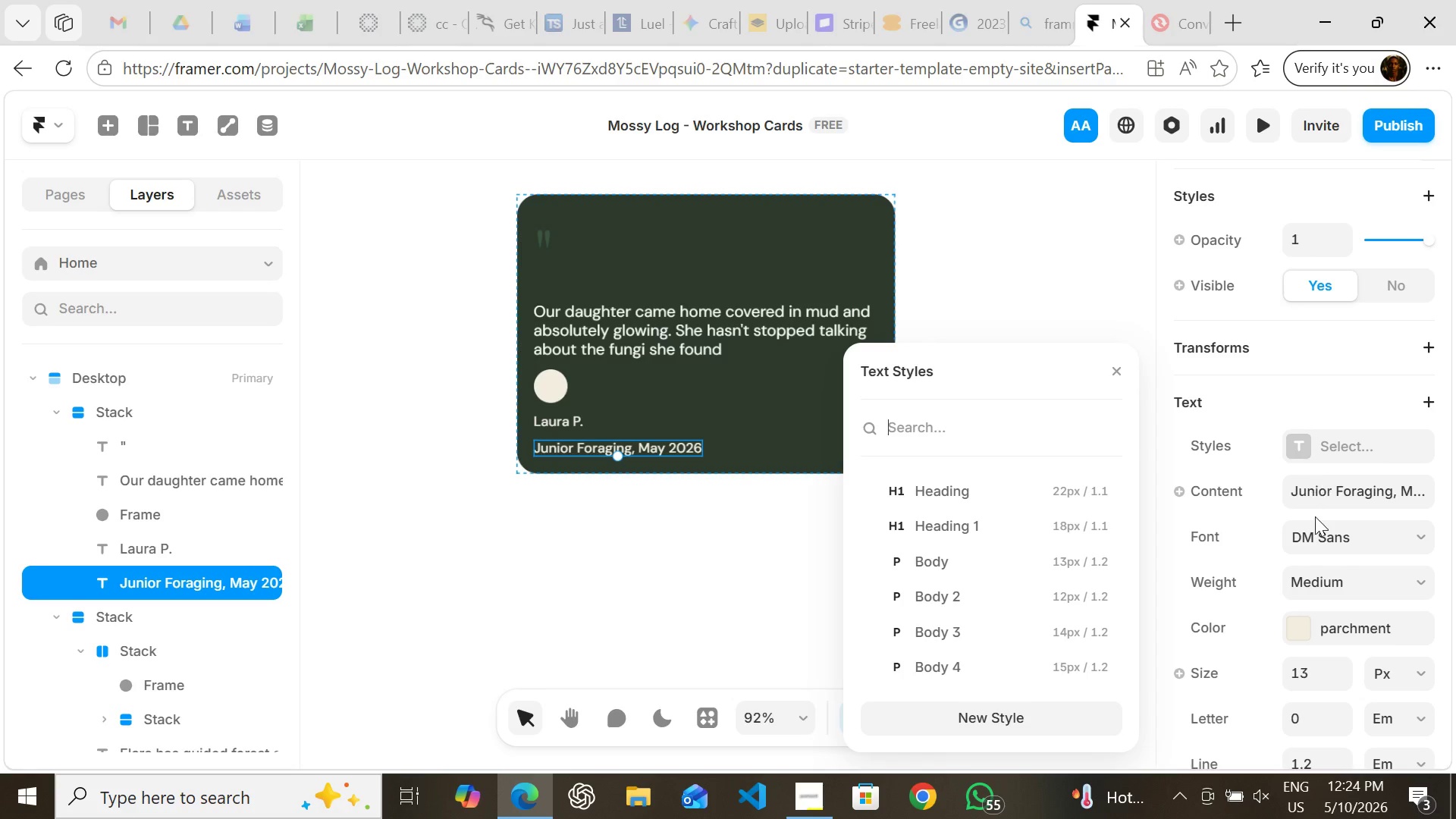 
wait(12.59)
 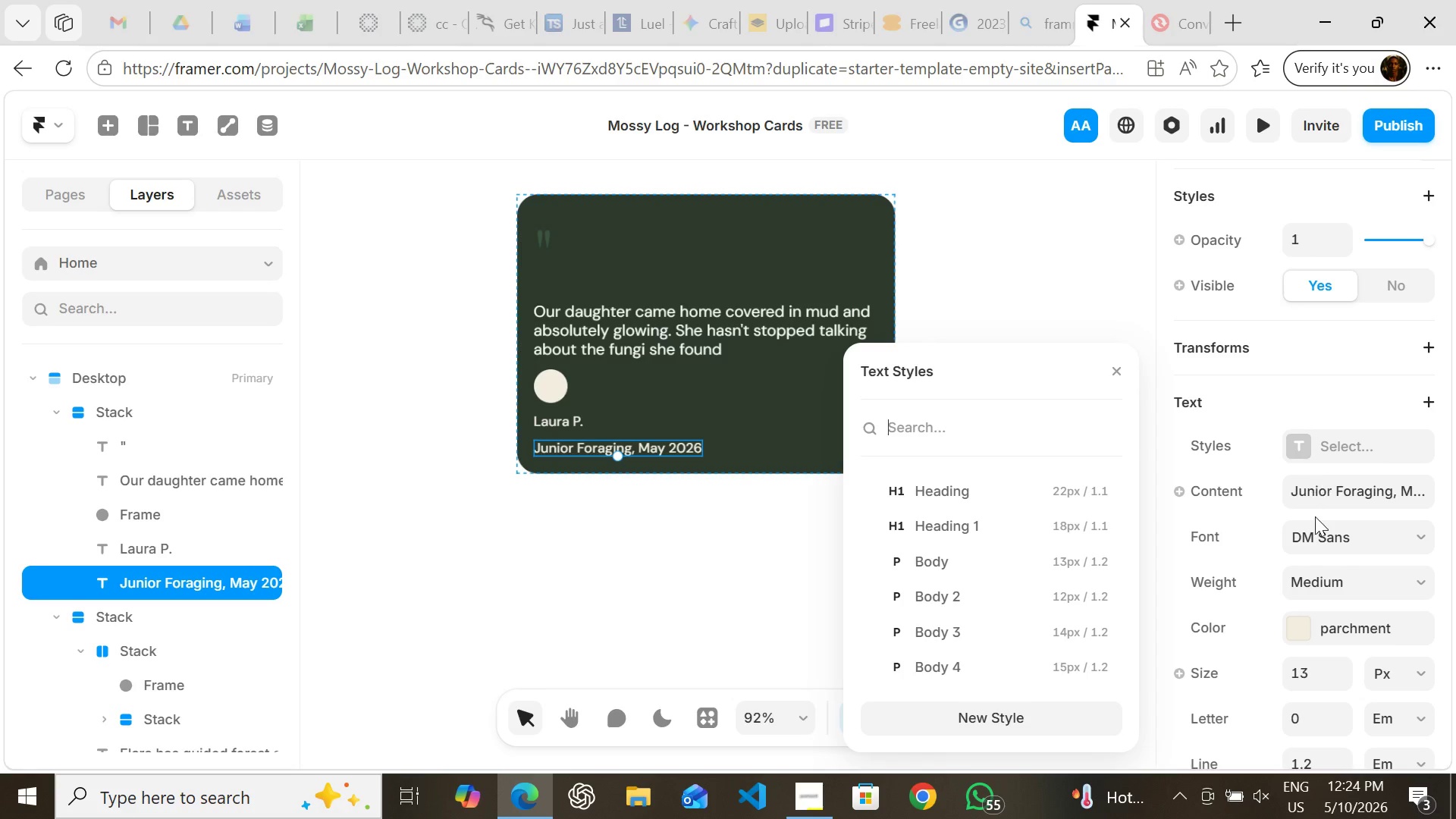 
left_click([1302, 661])
 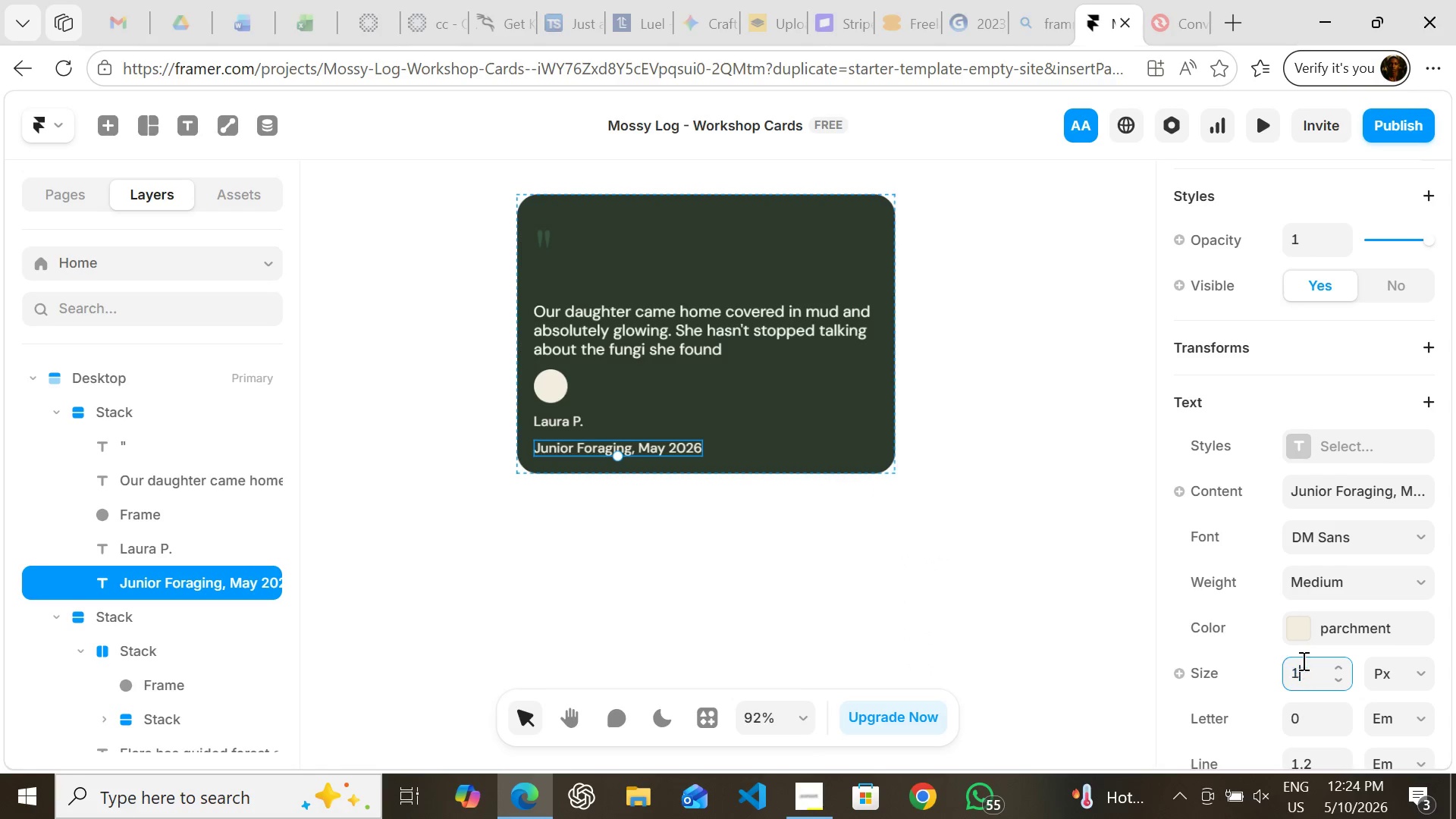 
type(11)
 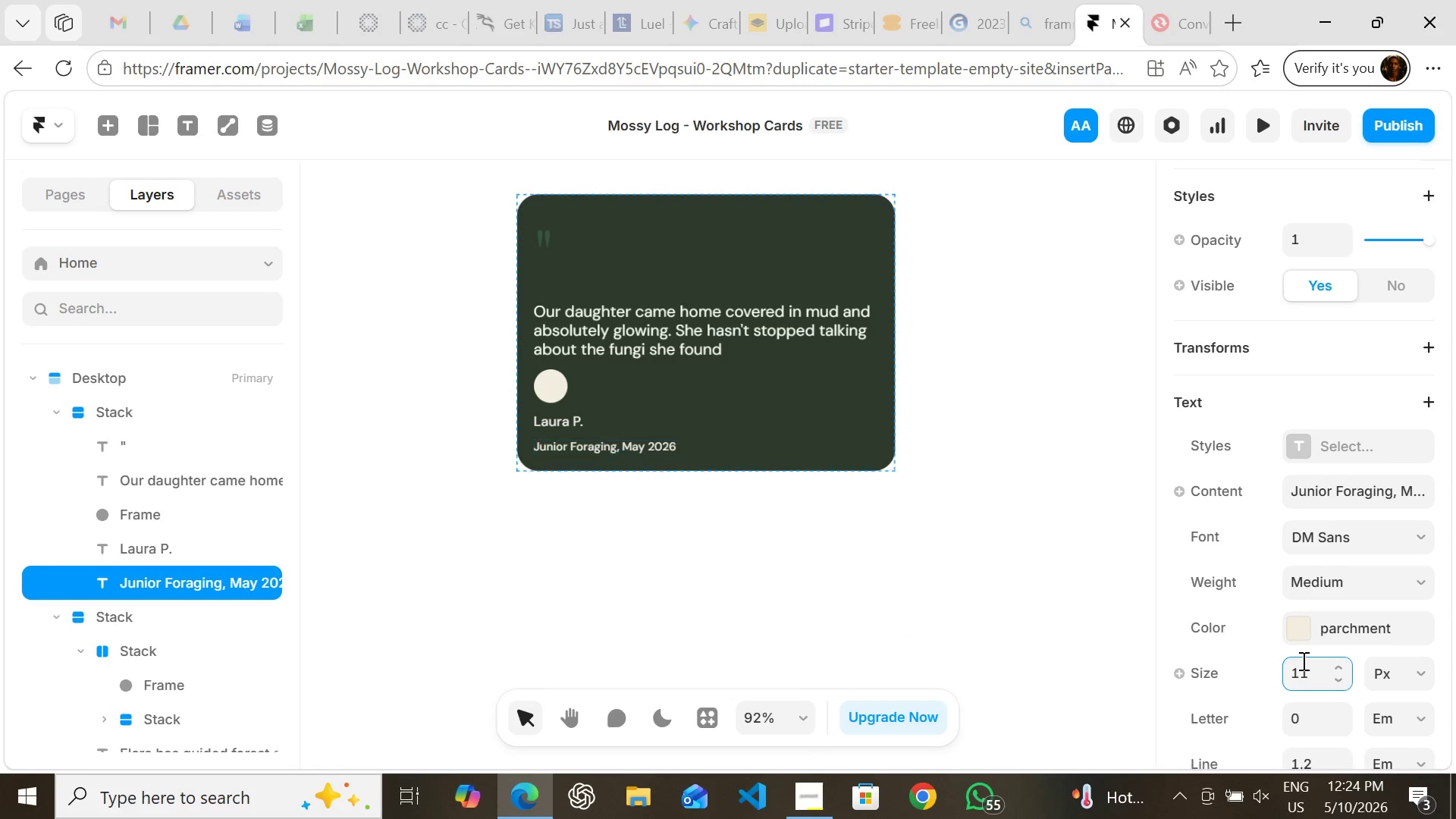 
key(Enter)
 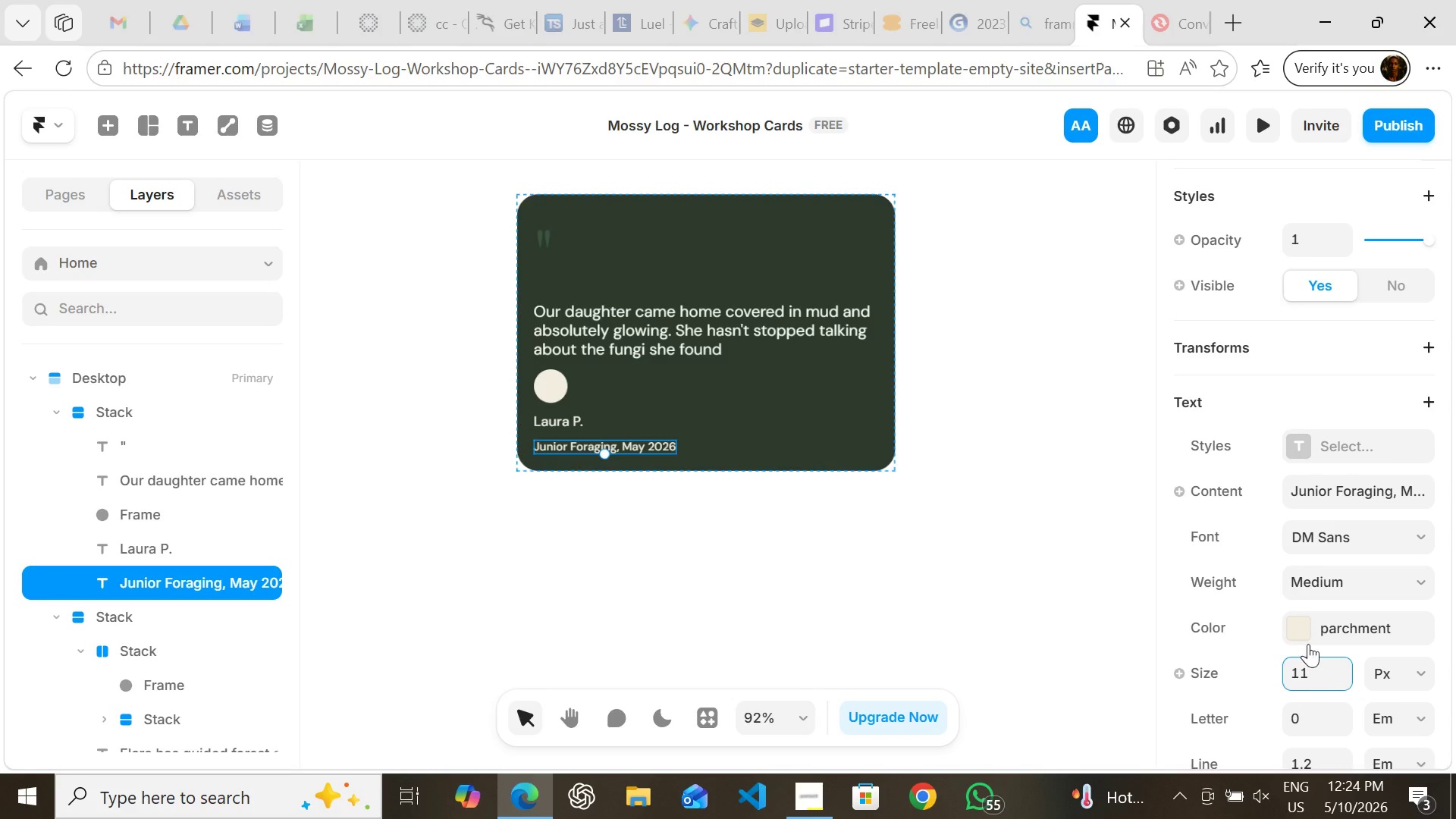 
left_click([1310, 628])
 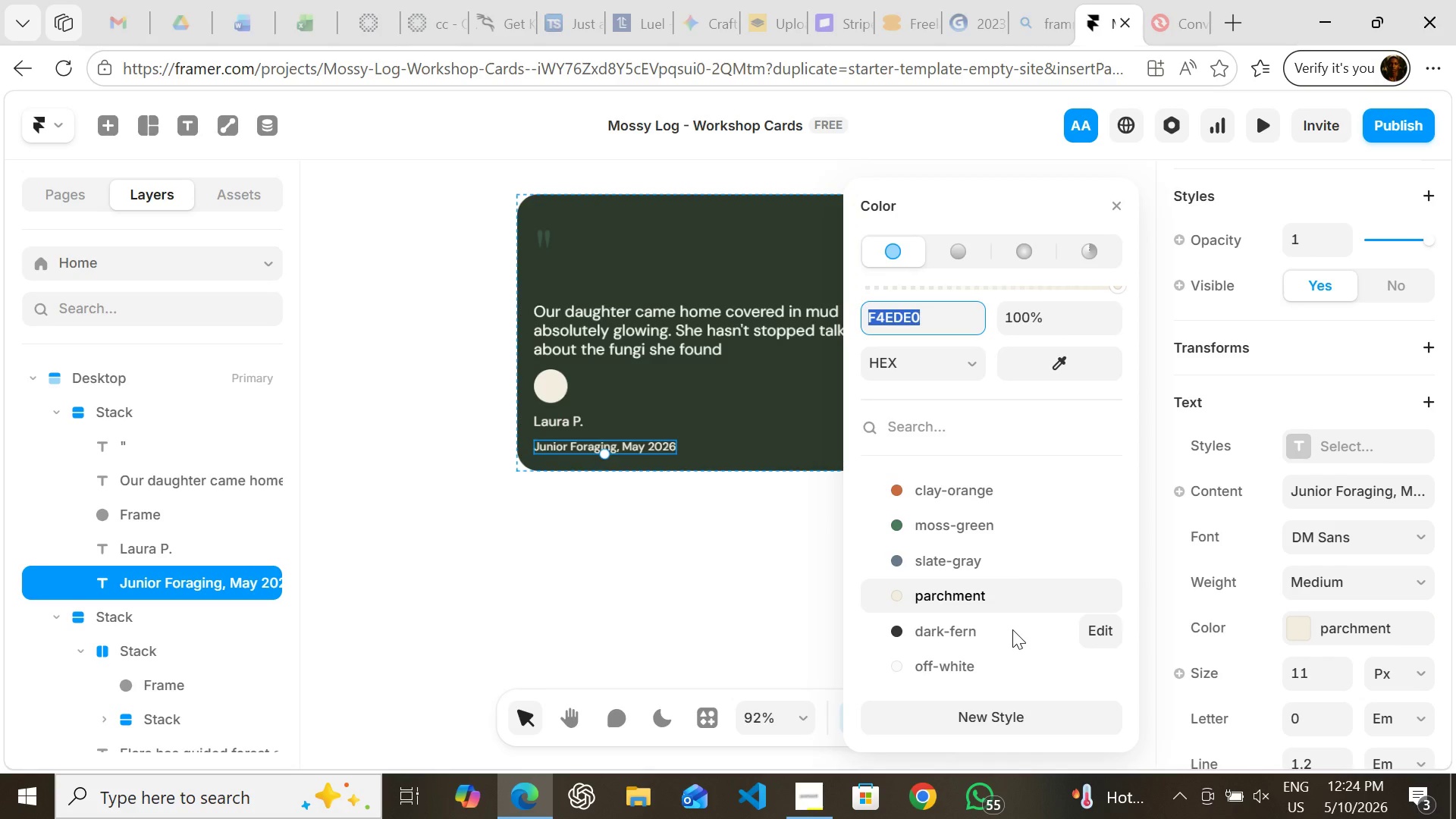 
wait(5.22)
 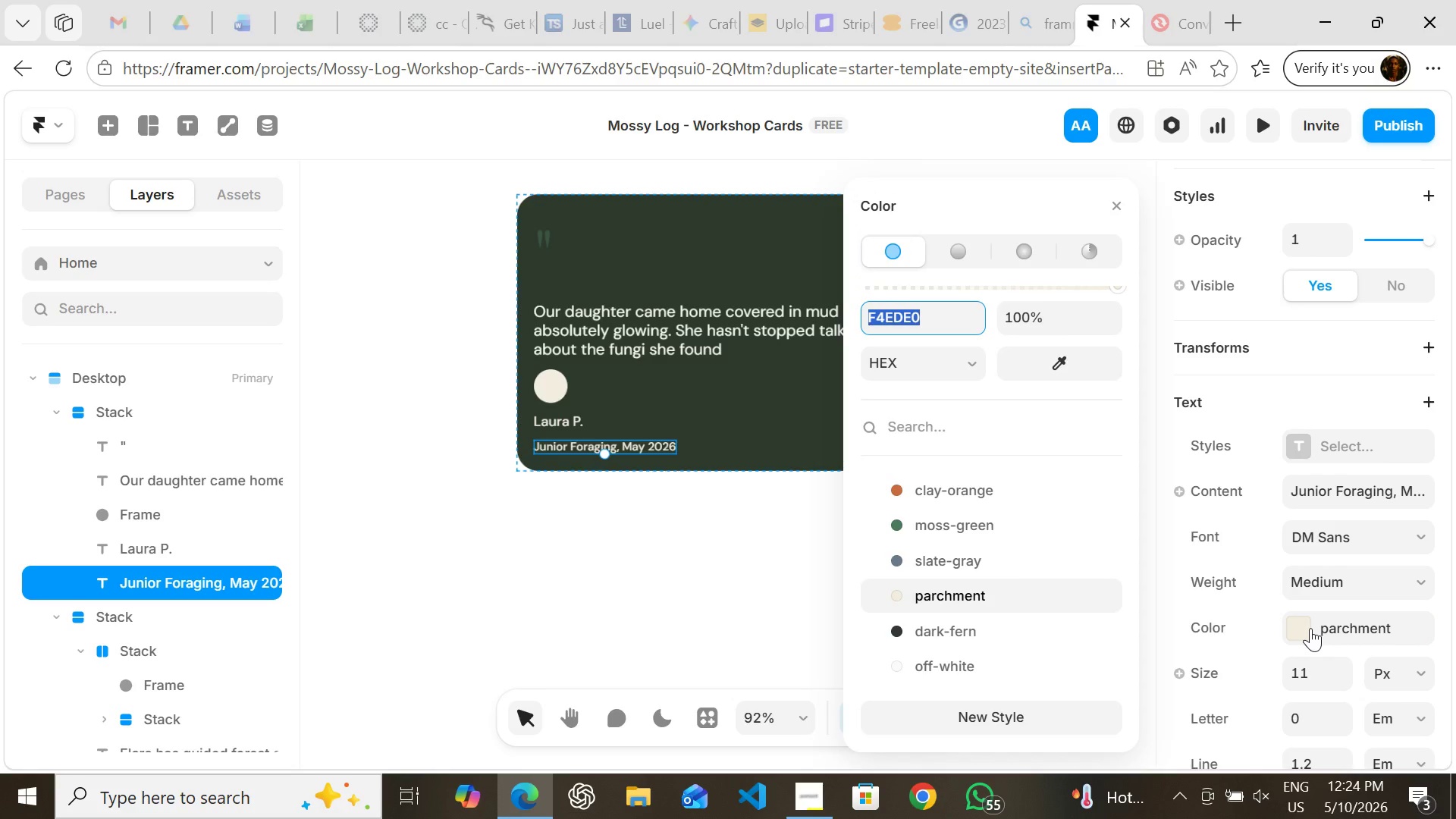 
left_click([978, 560])
 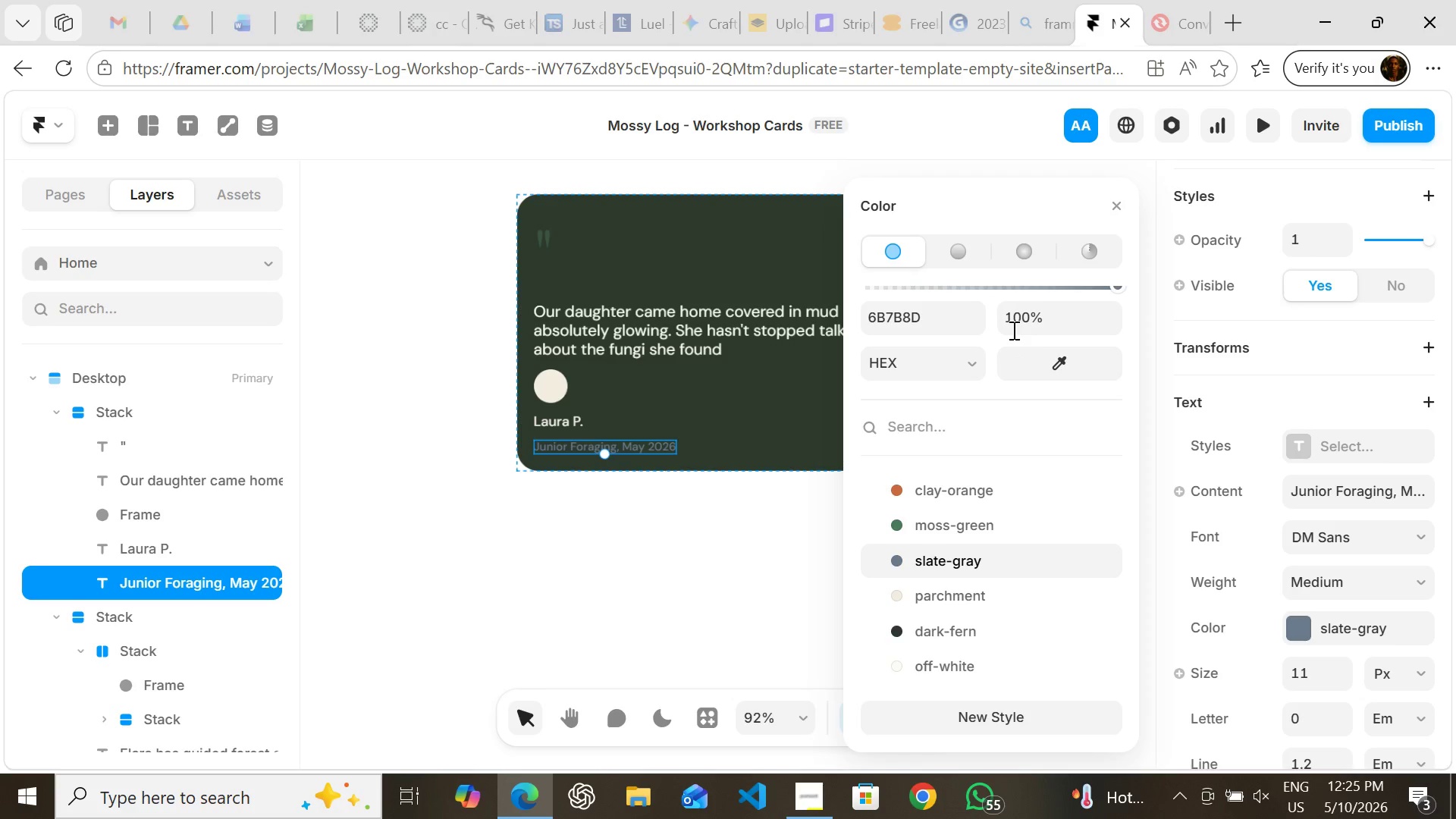 
left_click([1010, 318])
 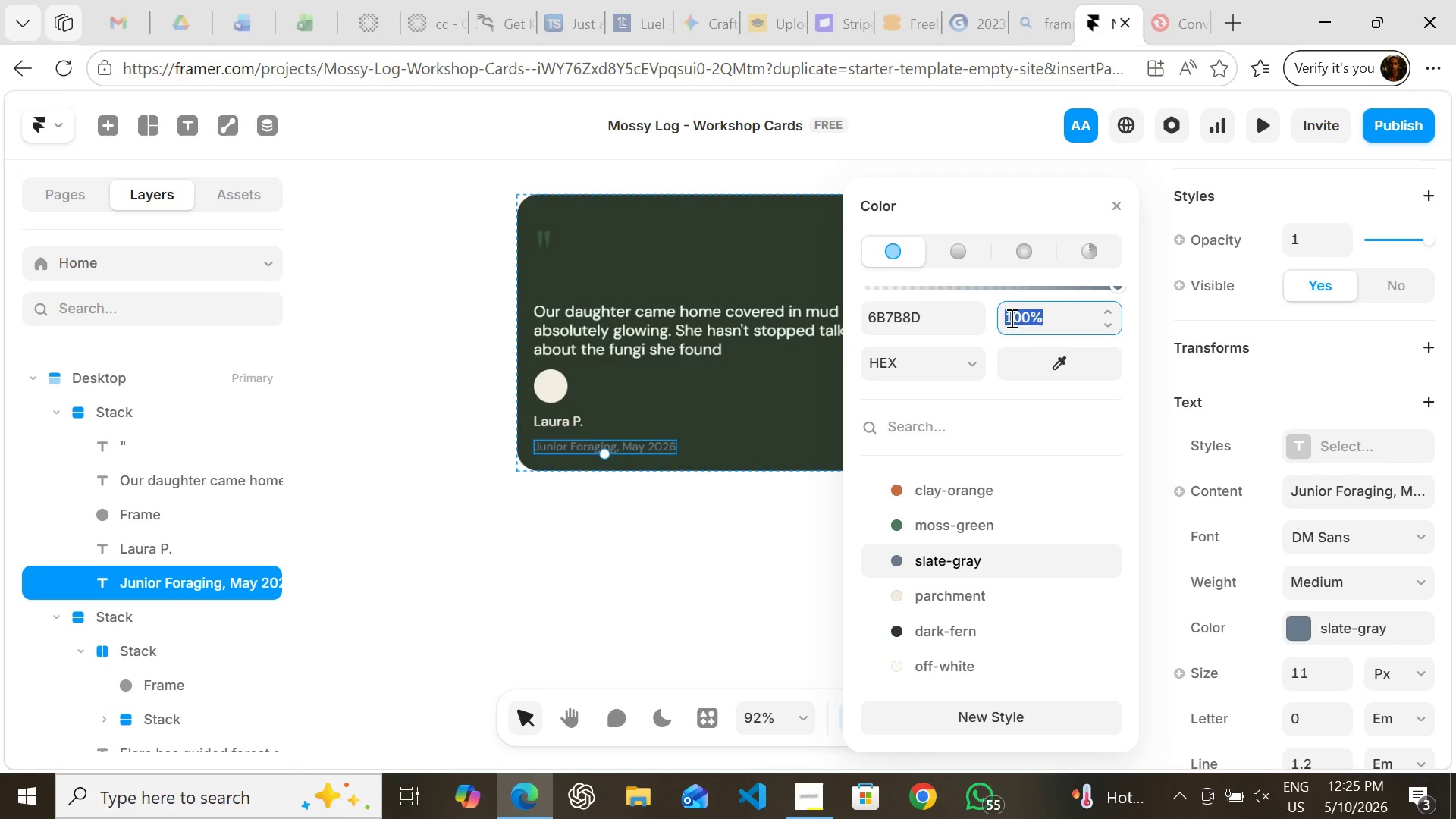 
type(10)
 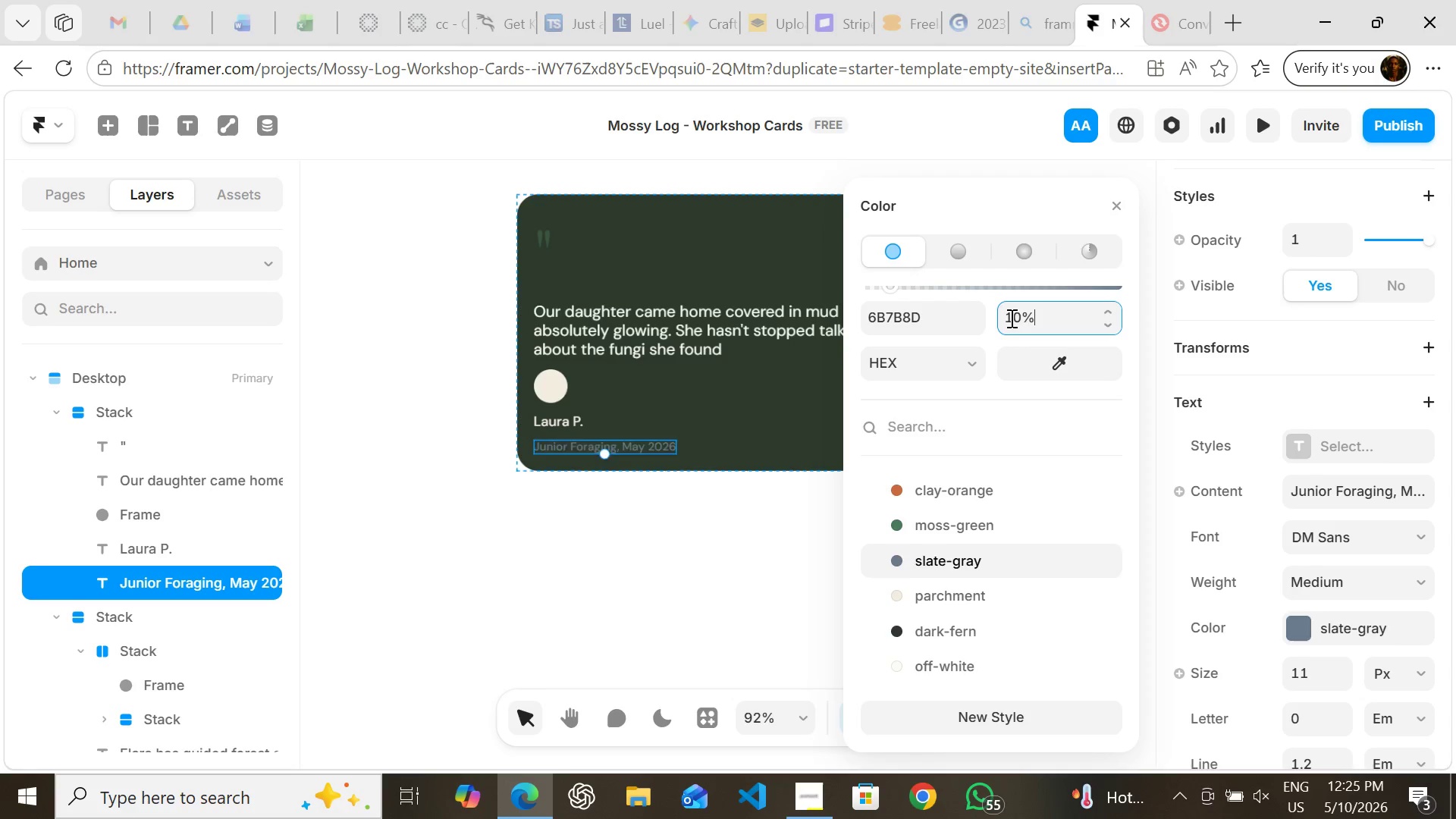 
key(Enter)
 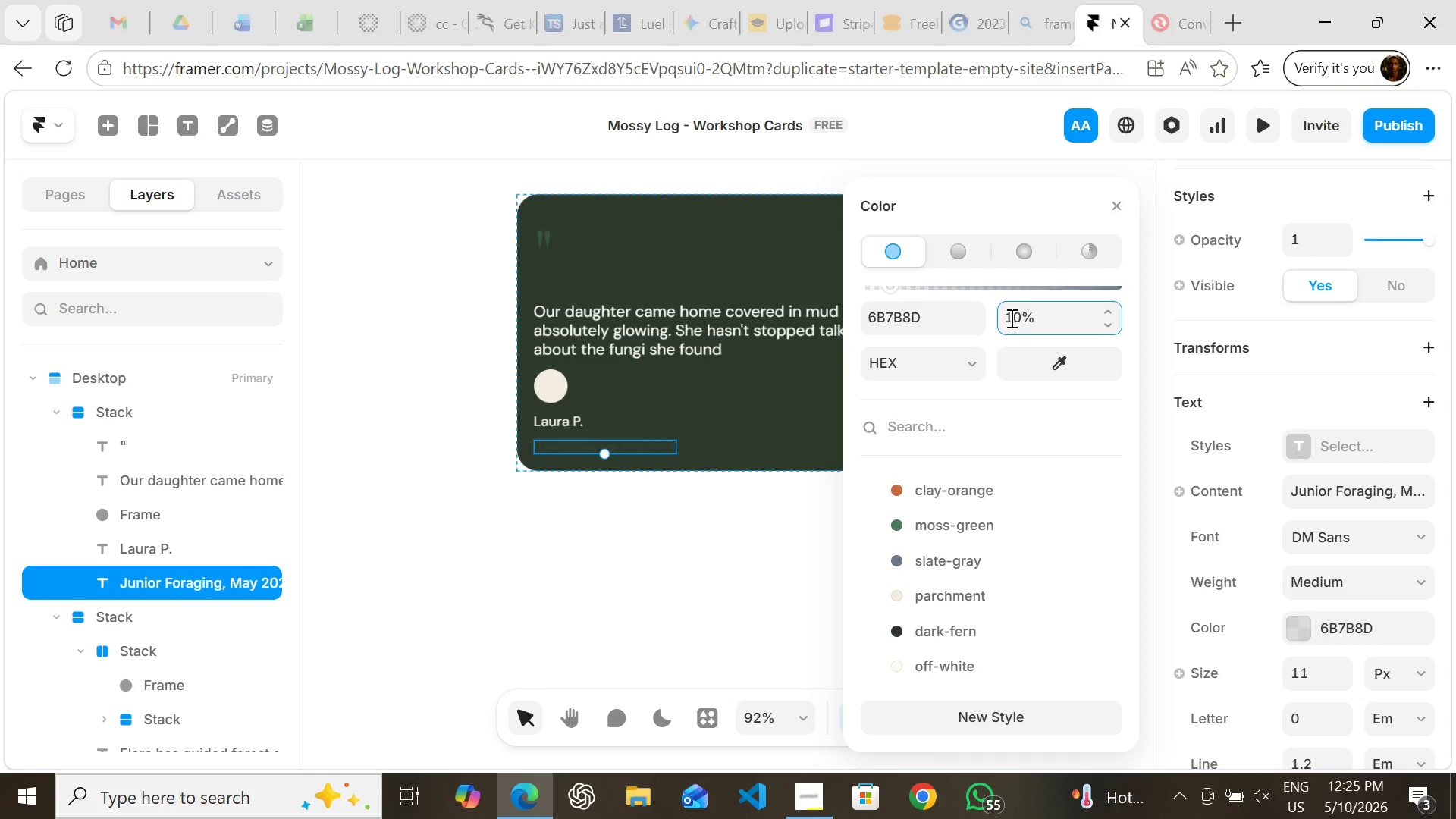 
double_click([1010, 318])
 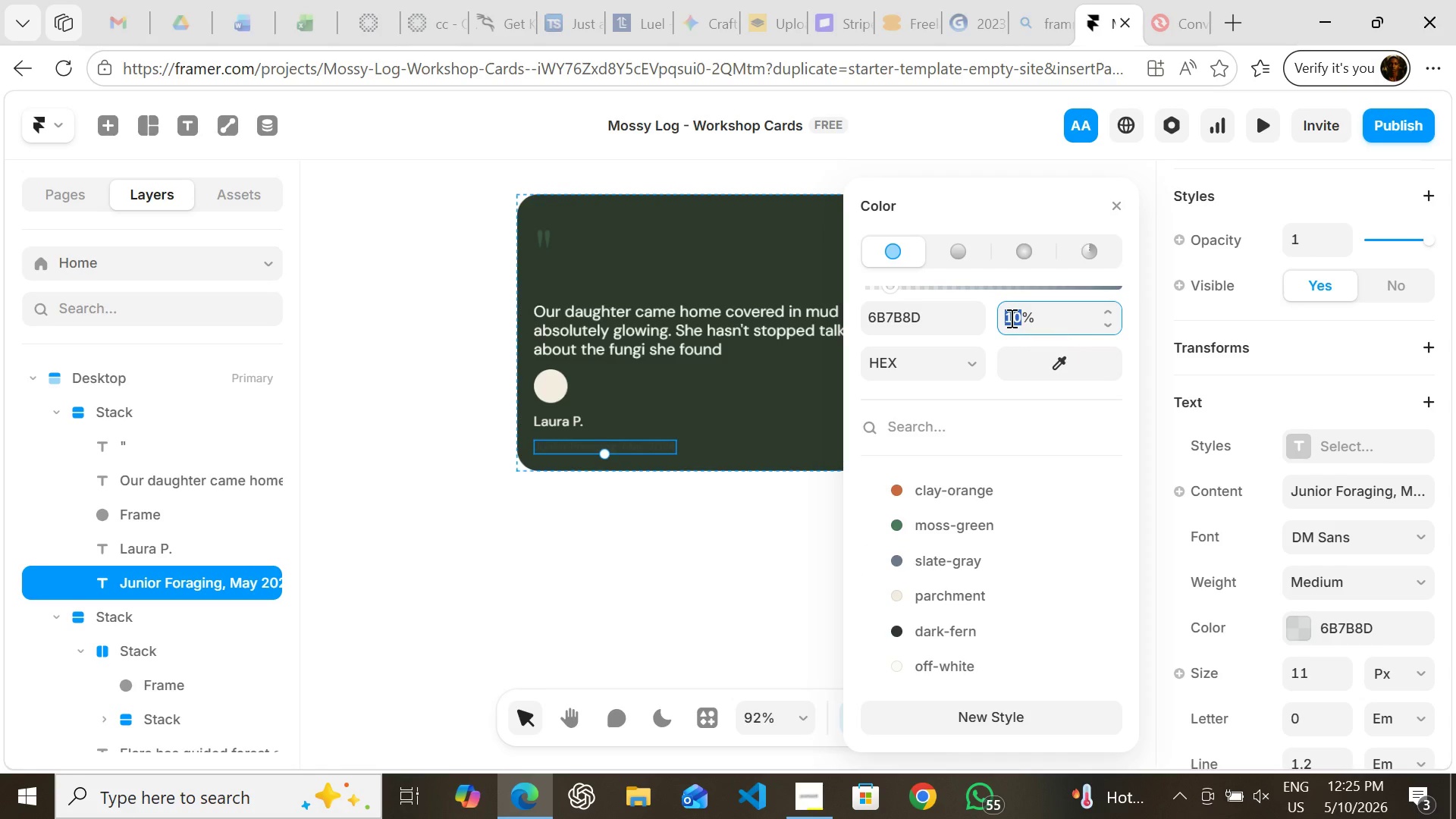 
type(50)
 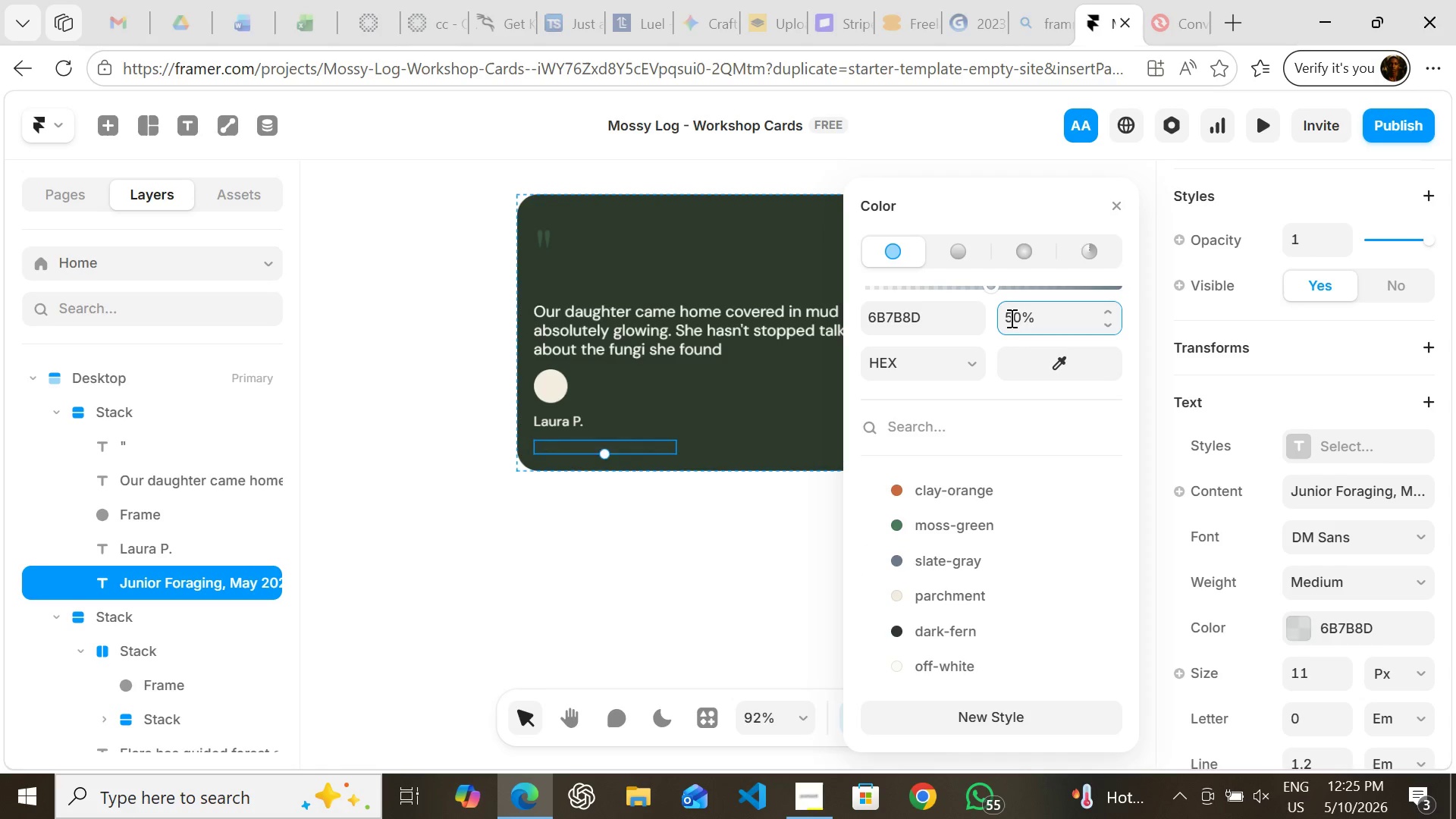 
key(Enter)
 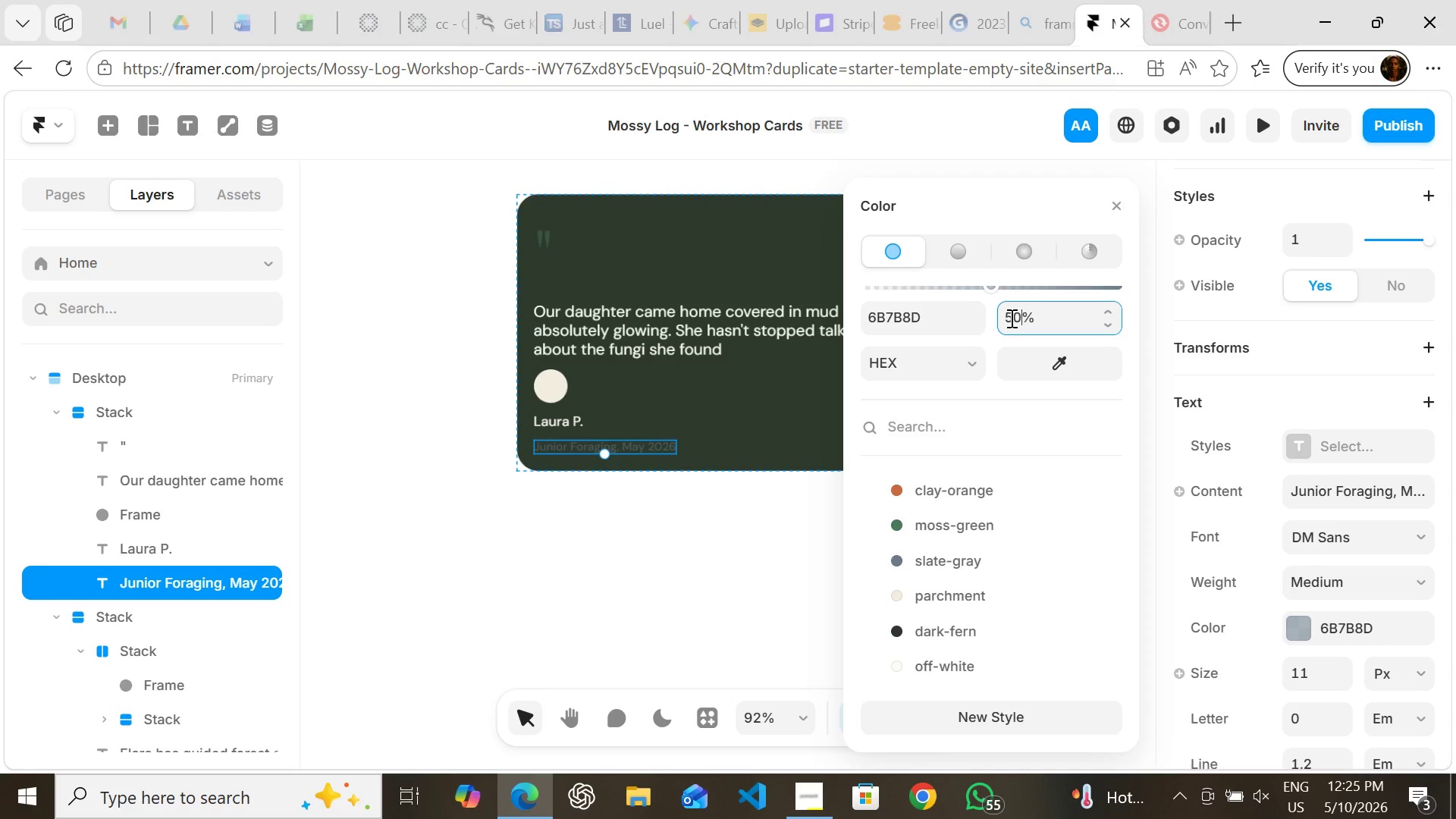 
double_click([1010, 318])
 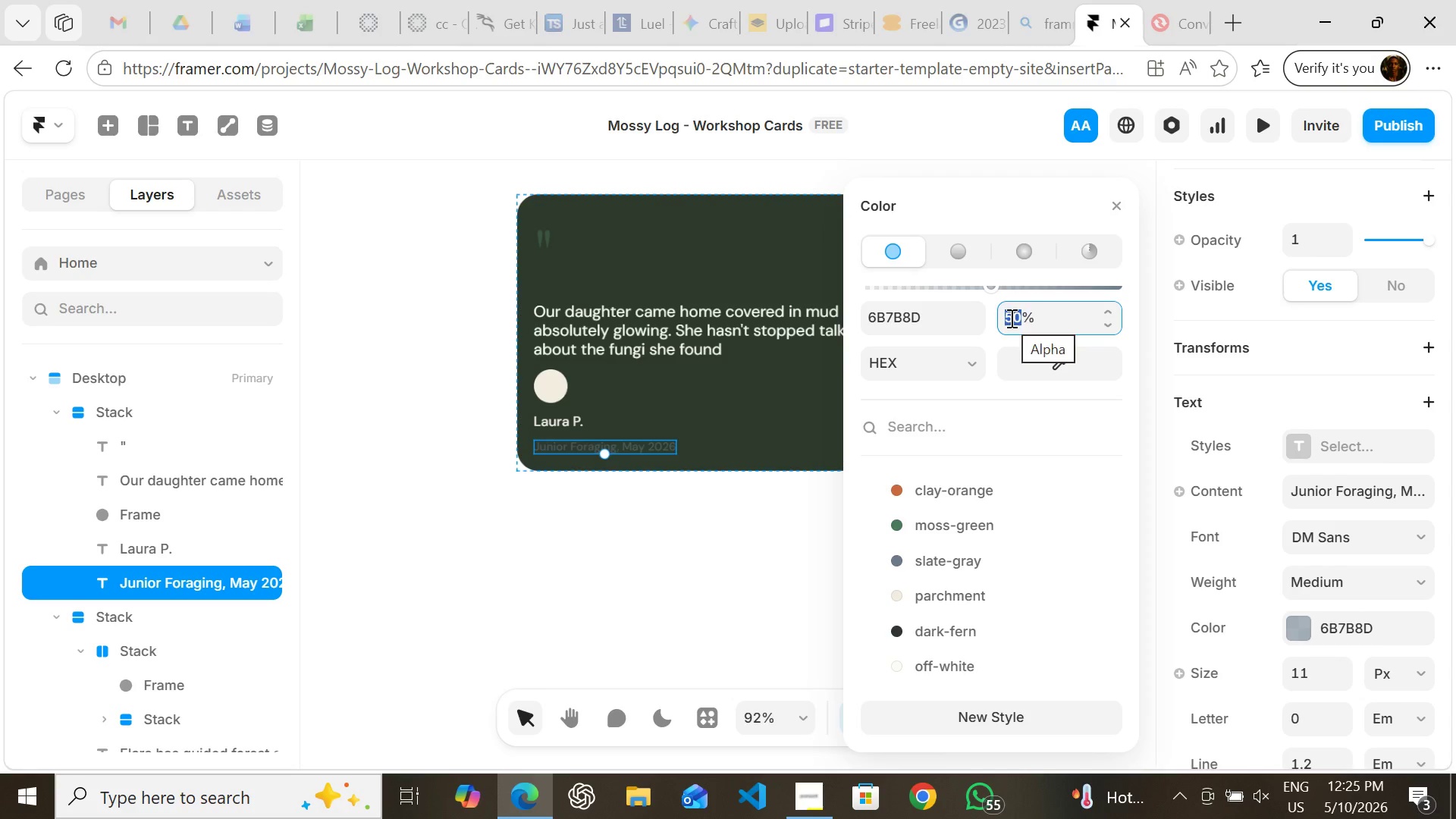 
type(90)
 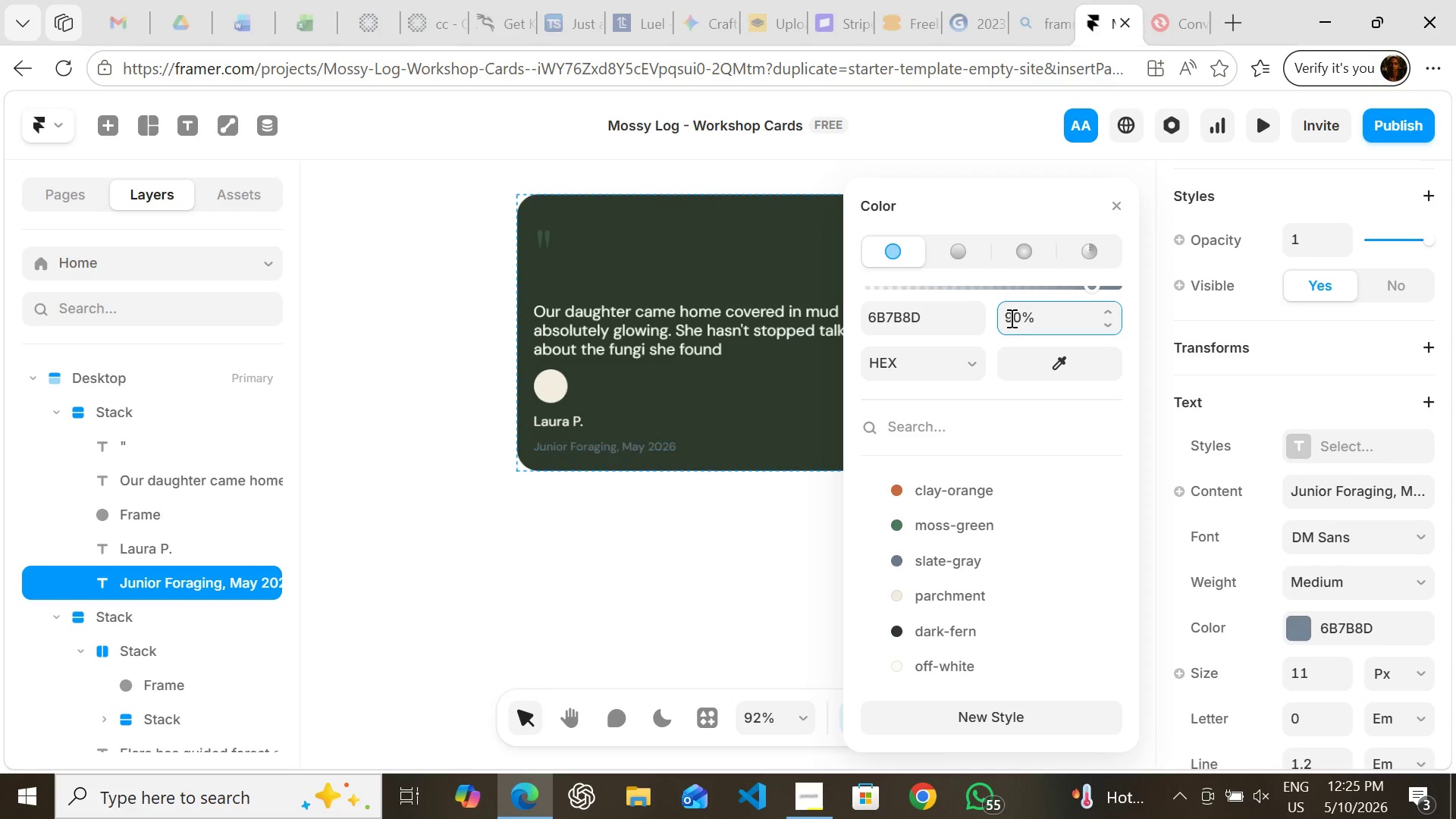 
key(Enter)
 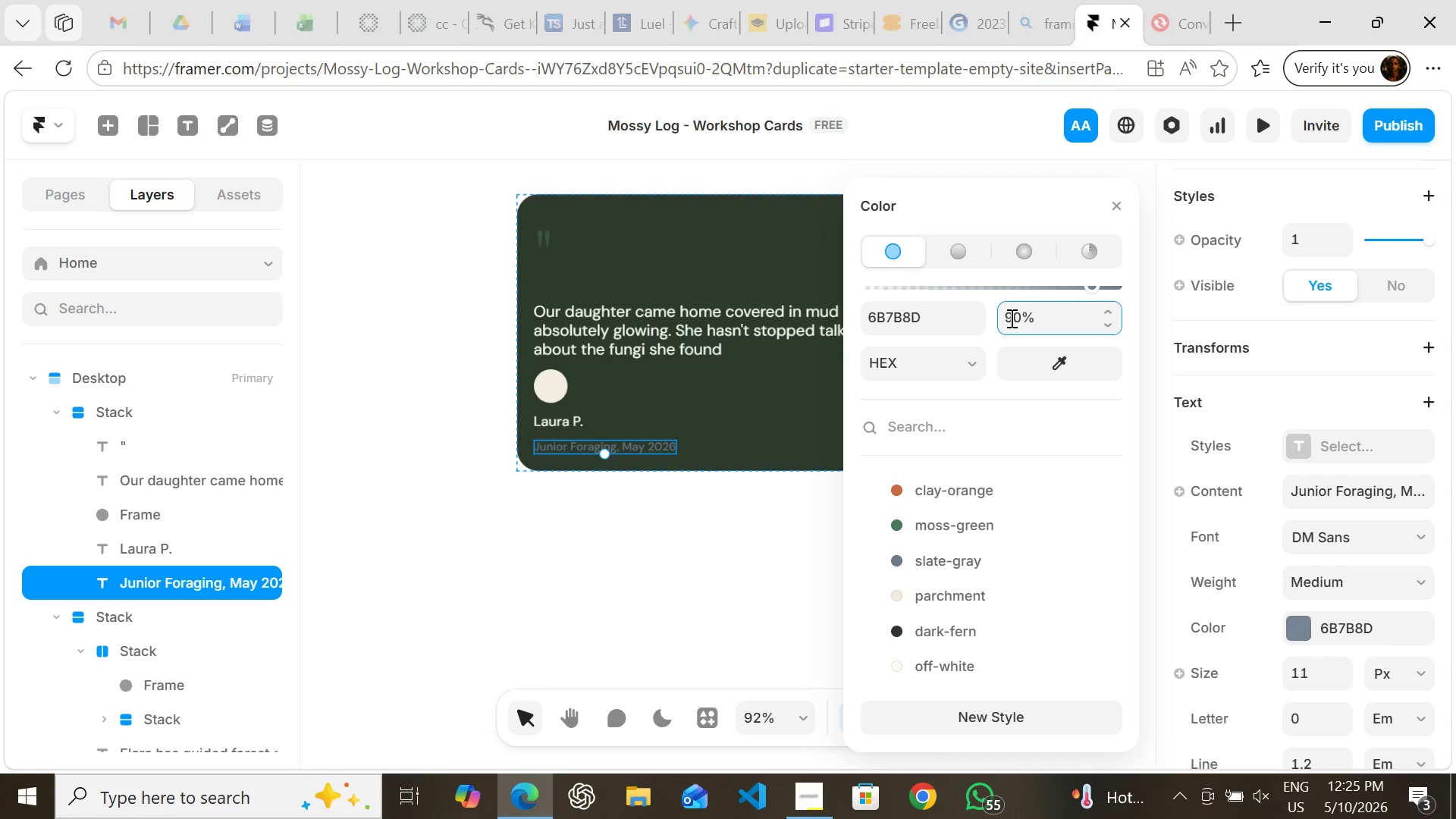 
double_click([1010, 318])
 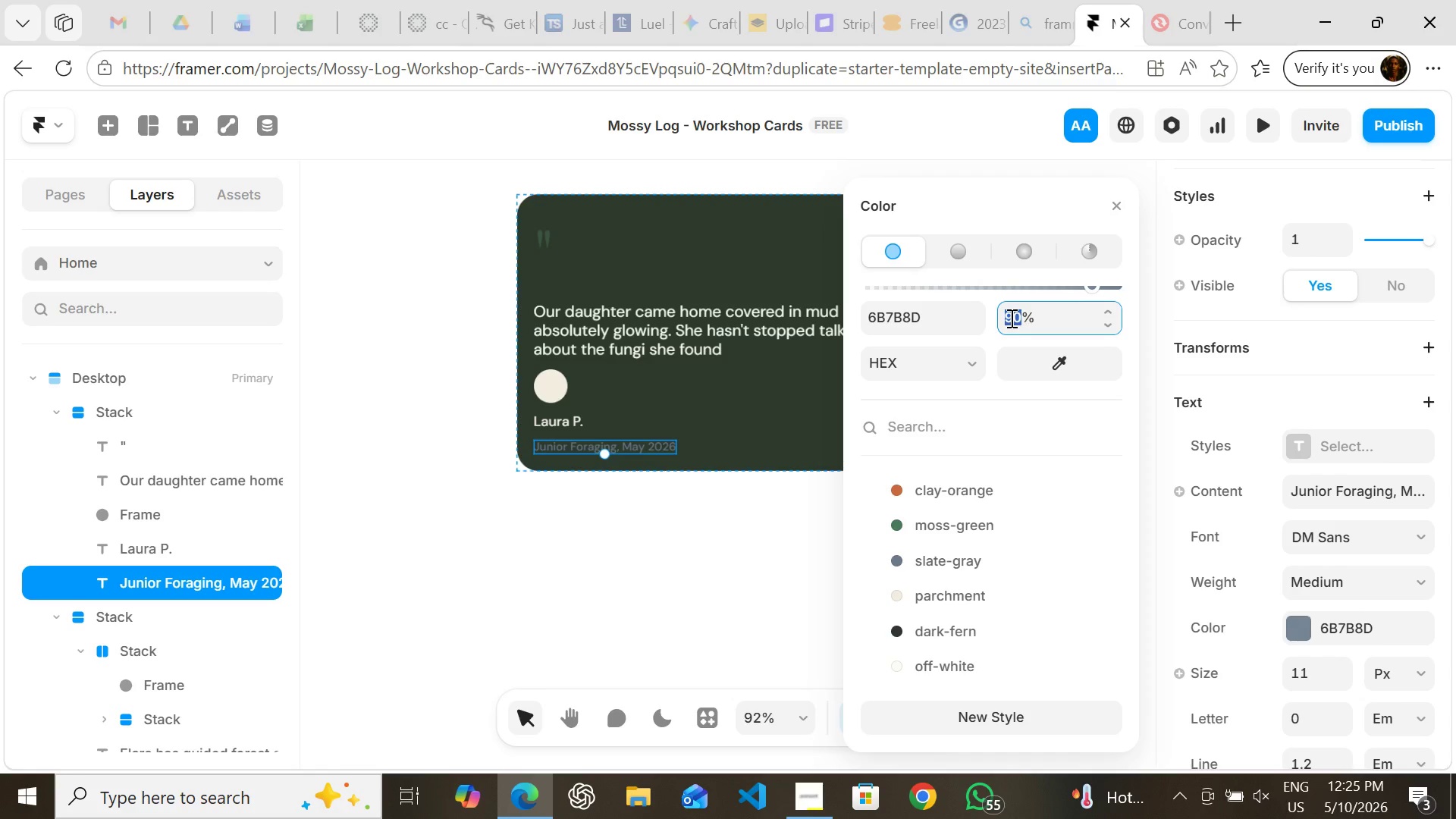 
type(100)
 